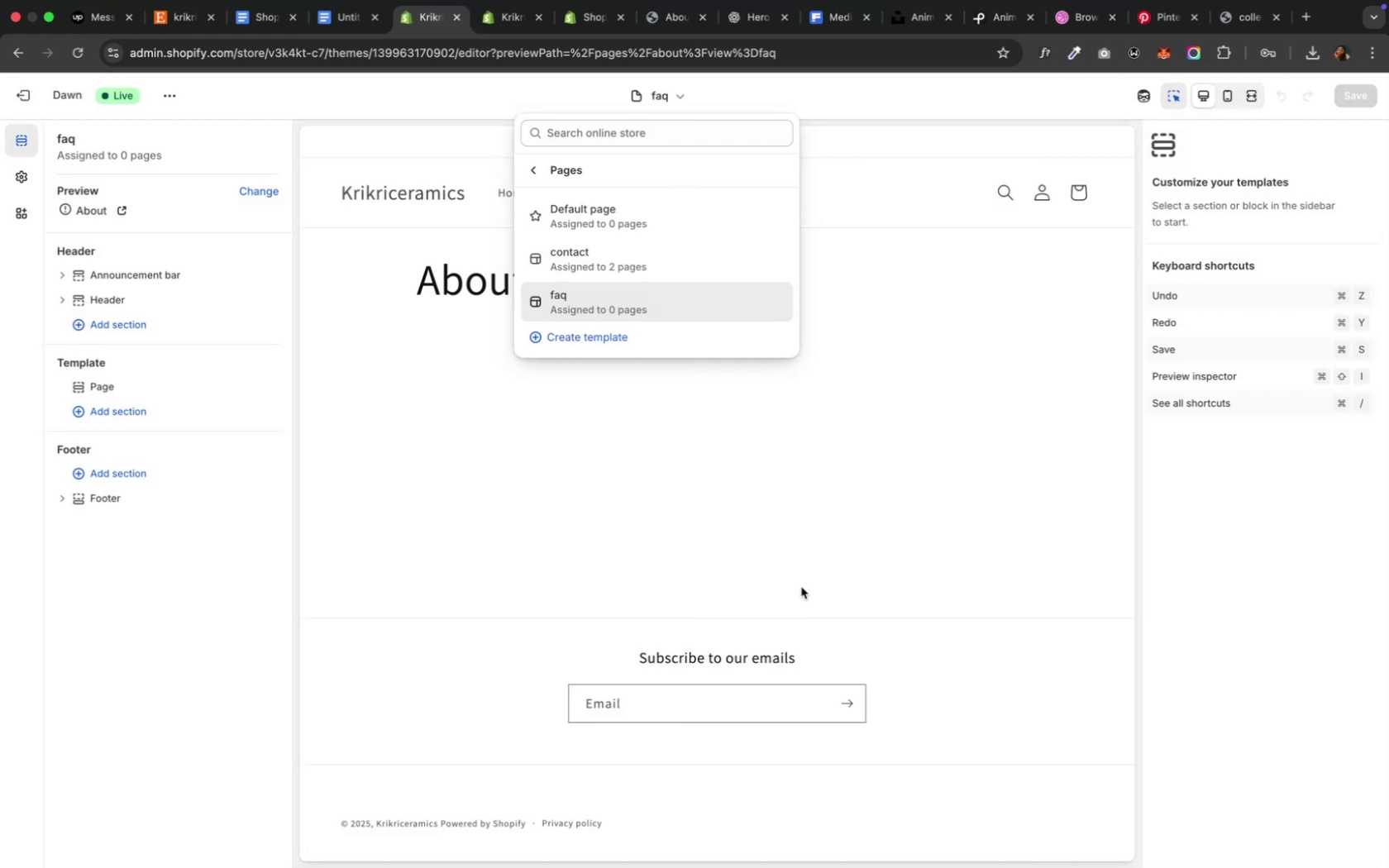 
left_click([800, 586])
 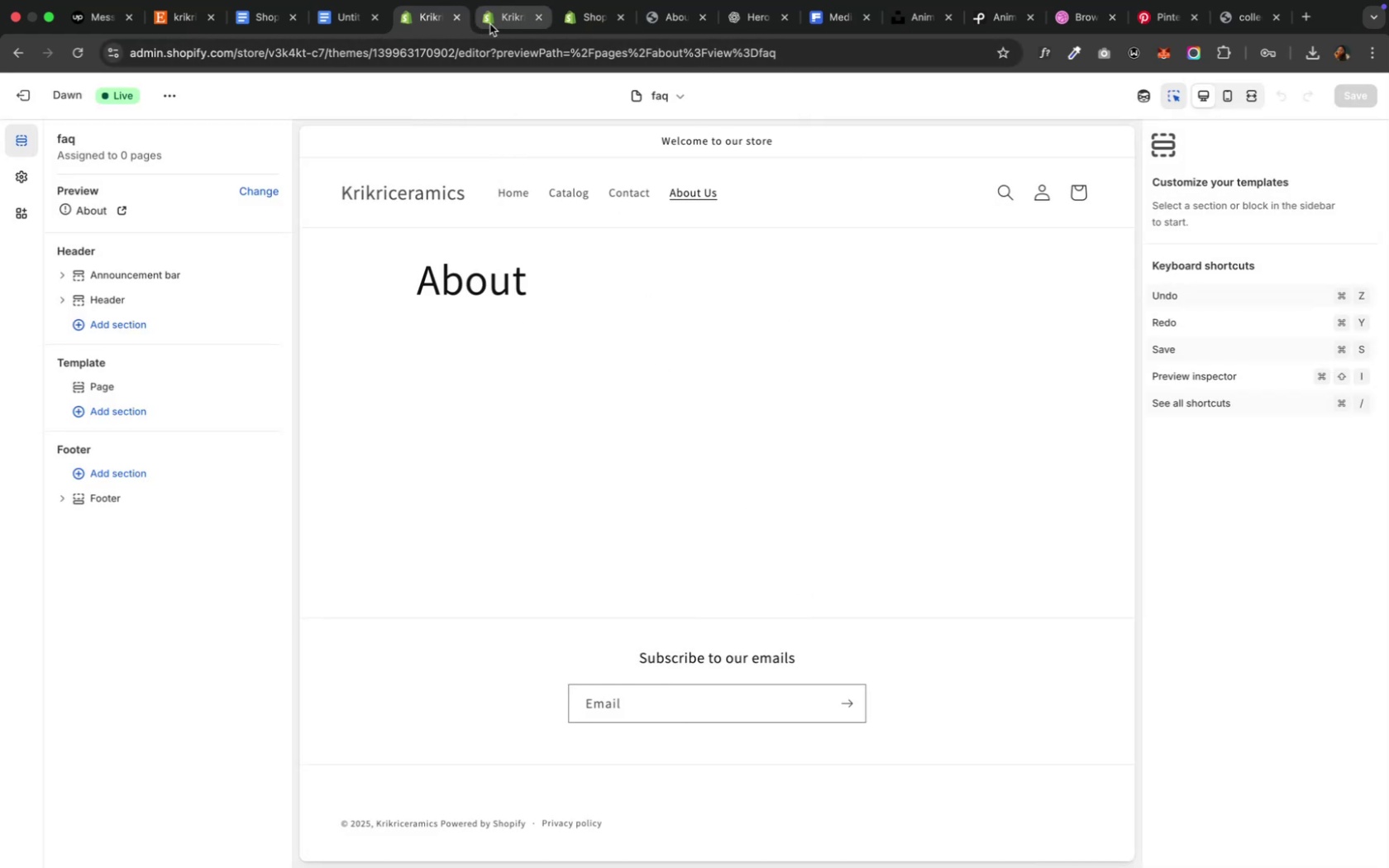 
left_click([501, 19])
 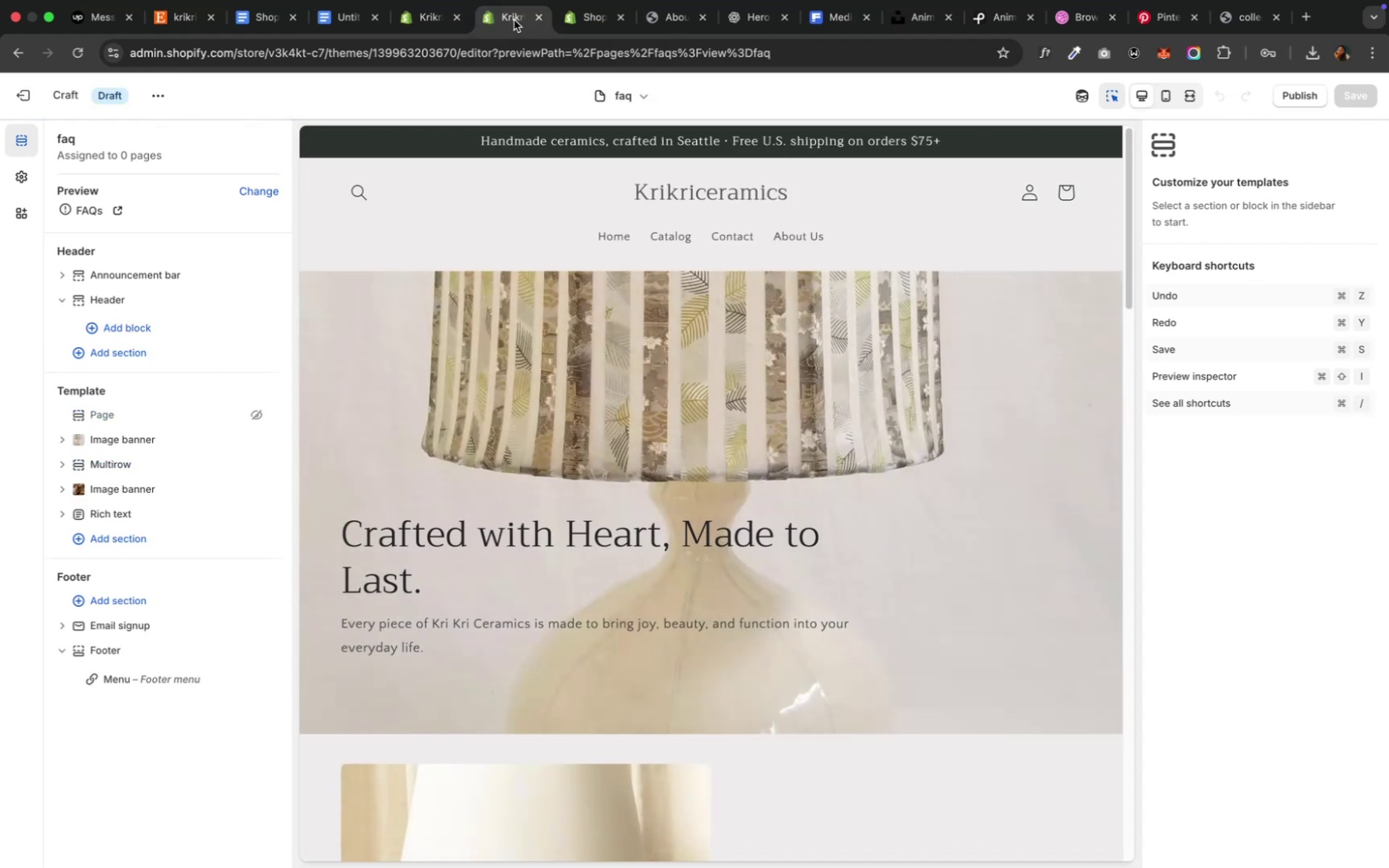 
wait(6.18)
 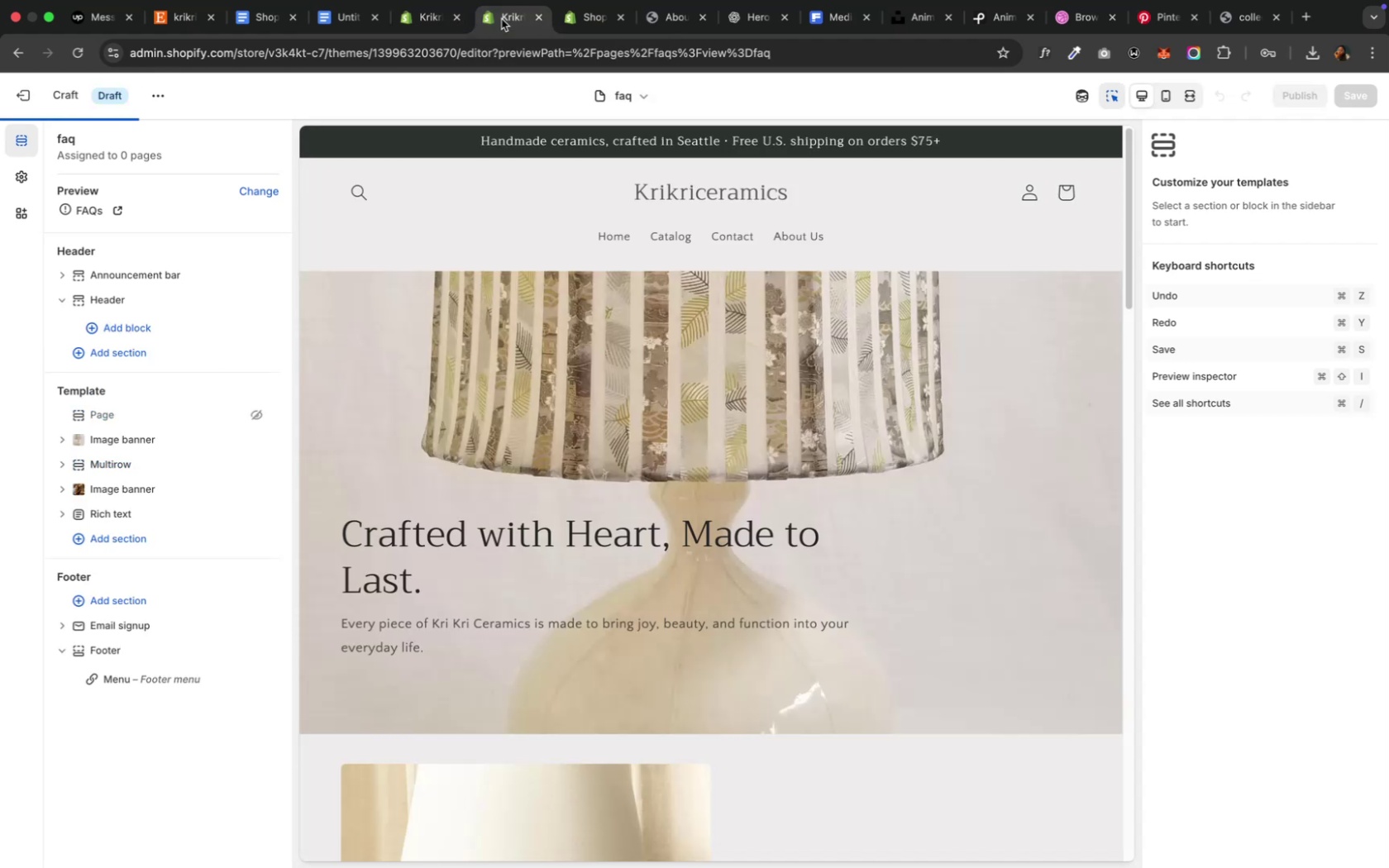 
left_click([584, 21])
 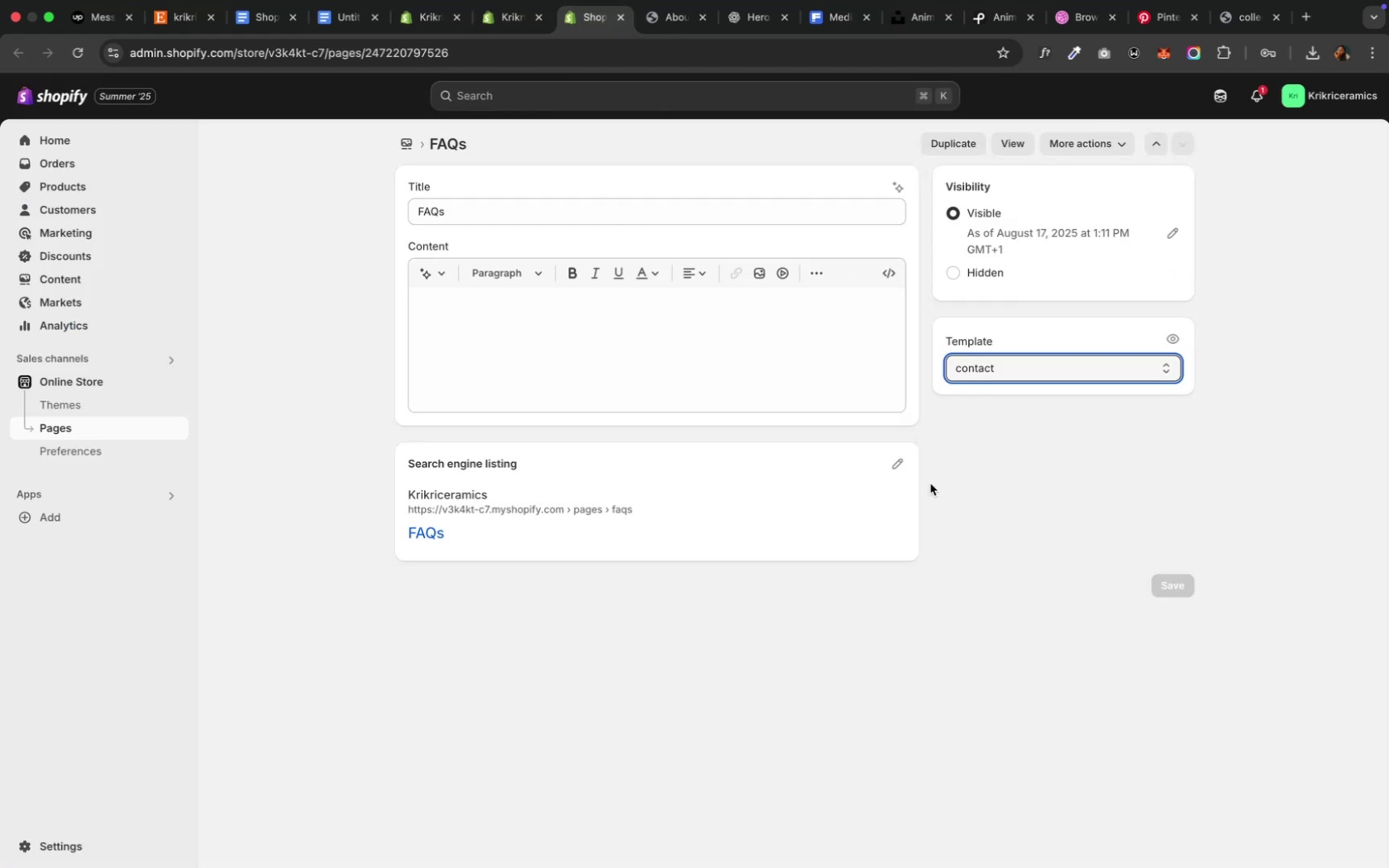 
mouse_move([1062, 382])
 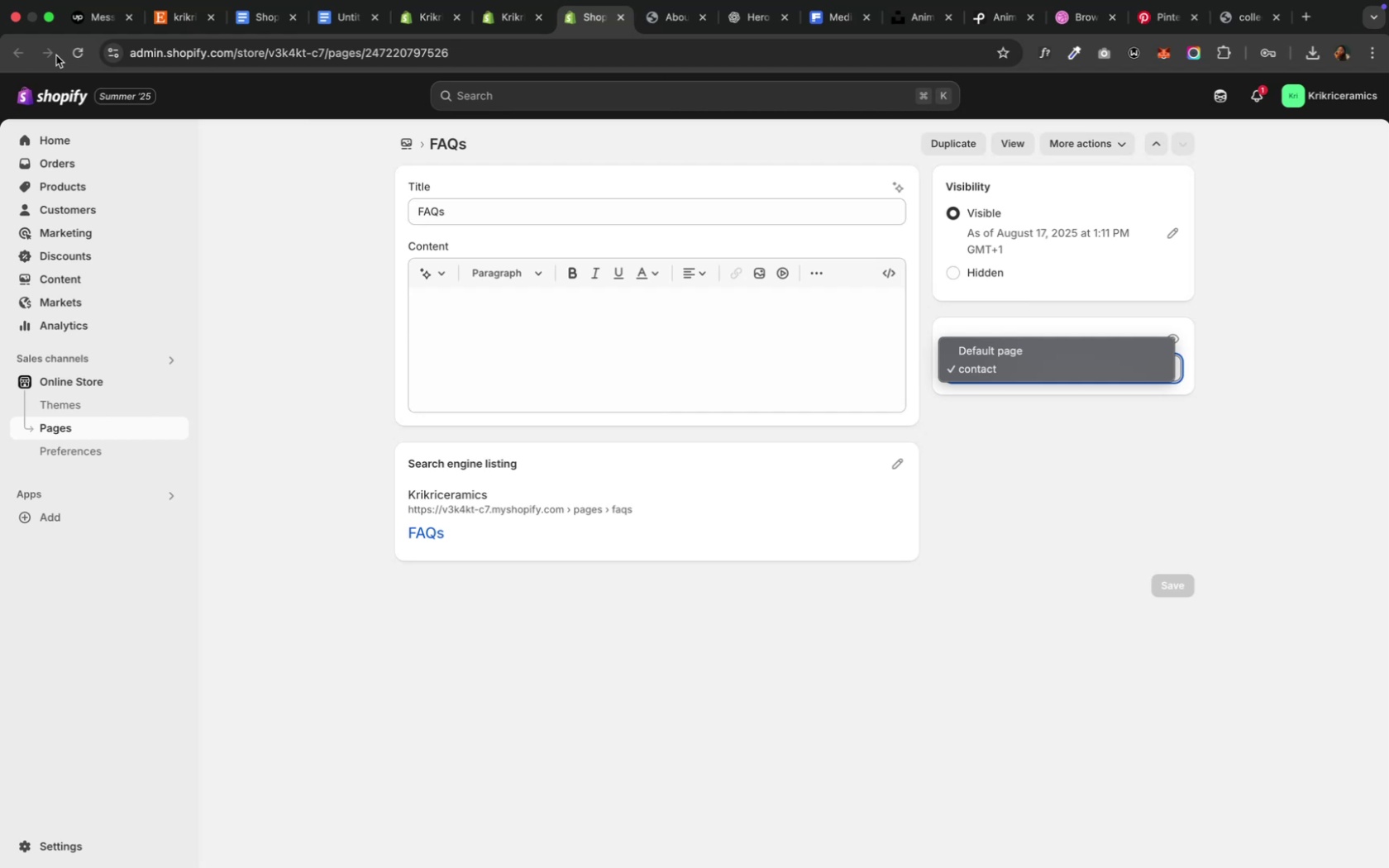 
left_click([73, 54])
 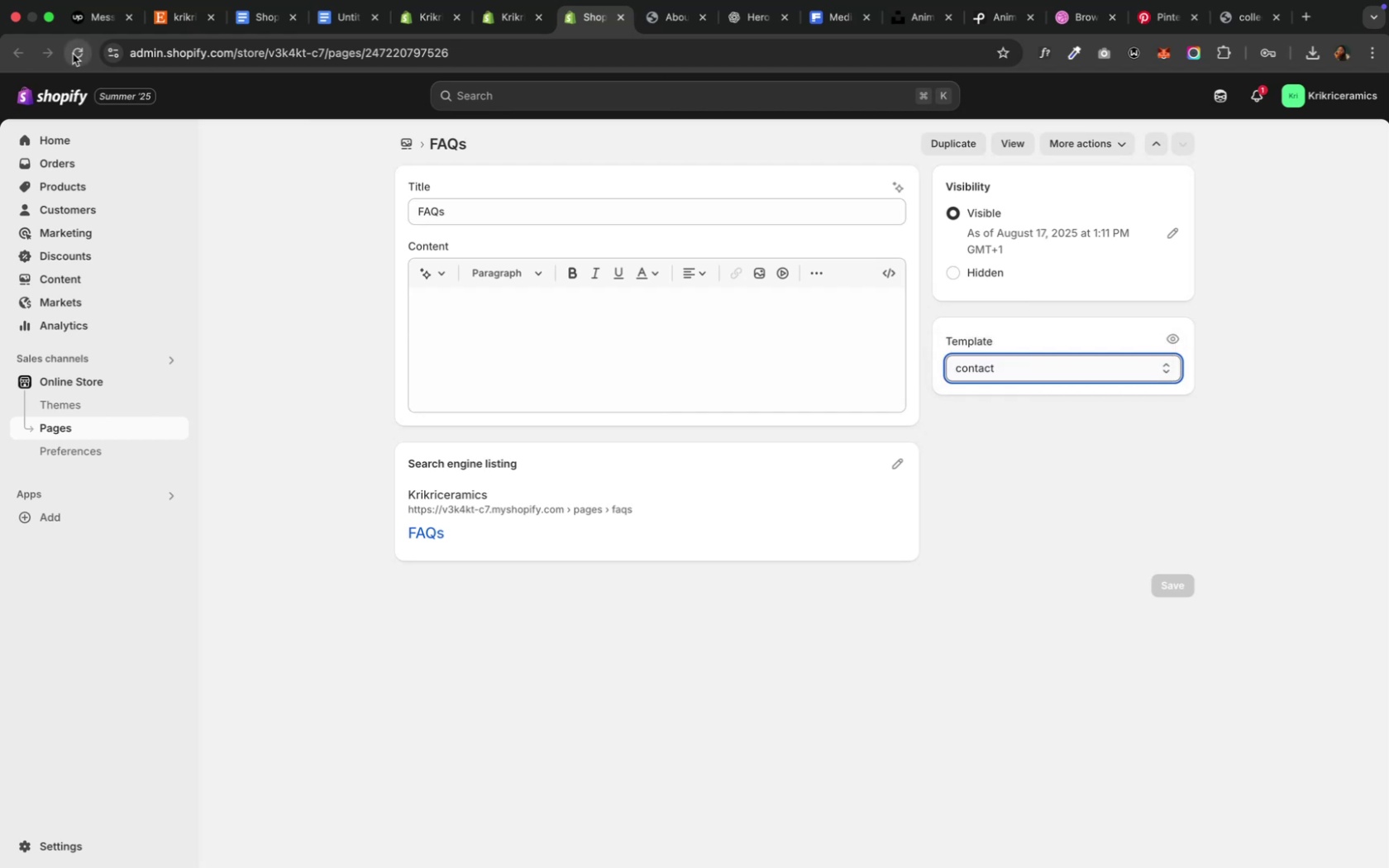 
left_click([73, 54])
 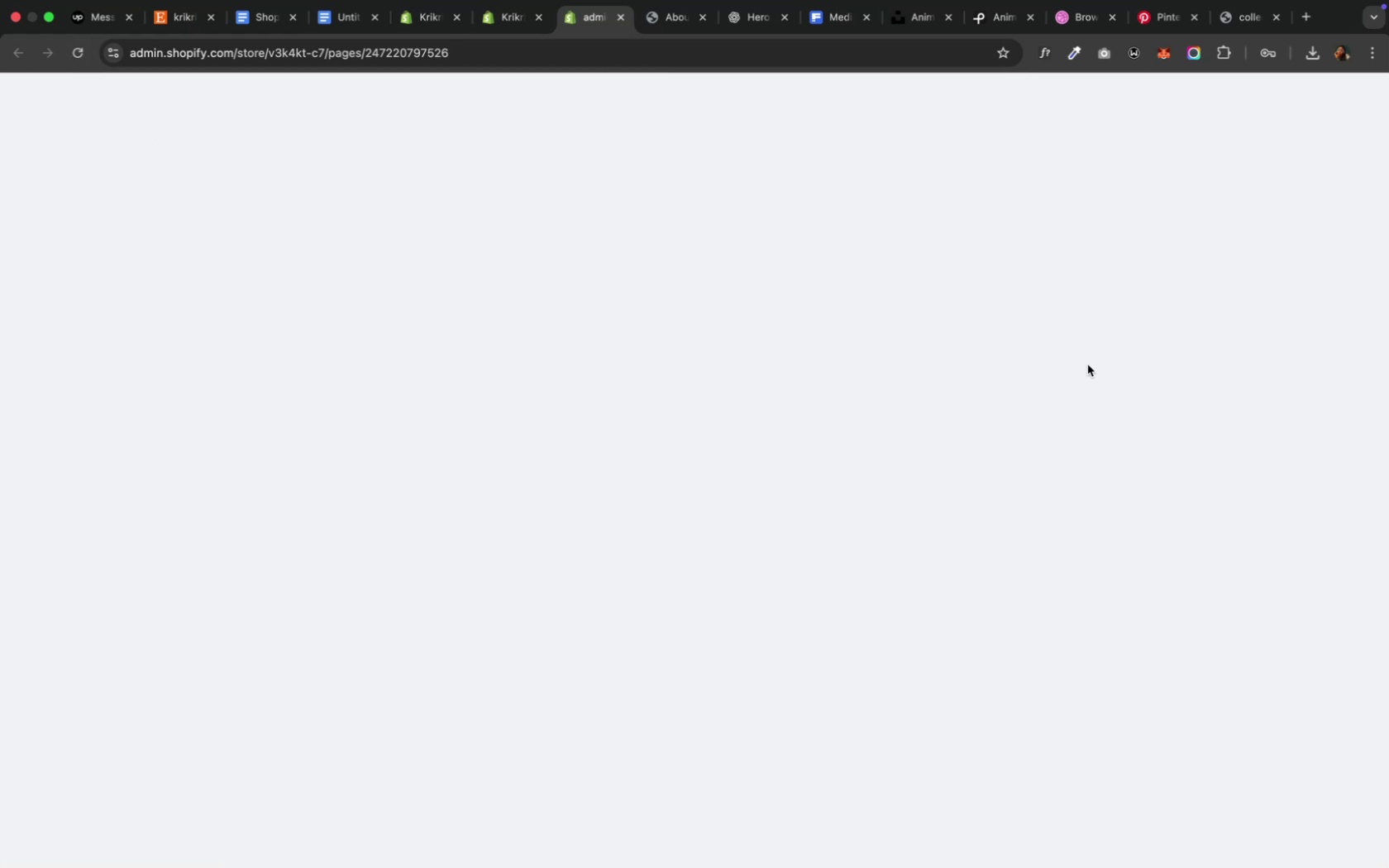 
wait(11.92)
 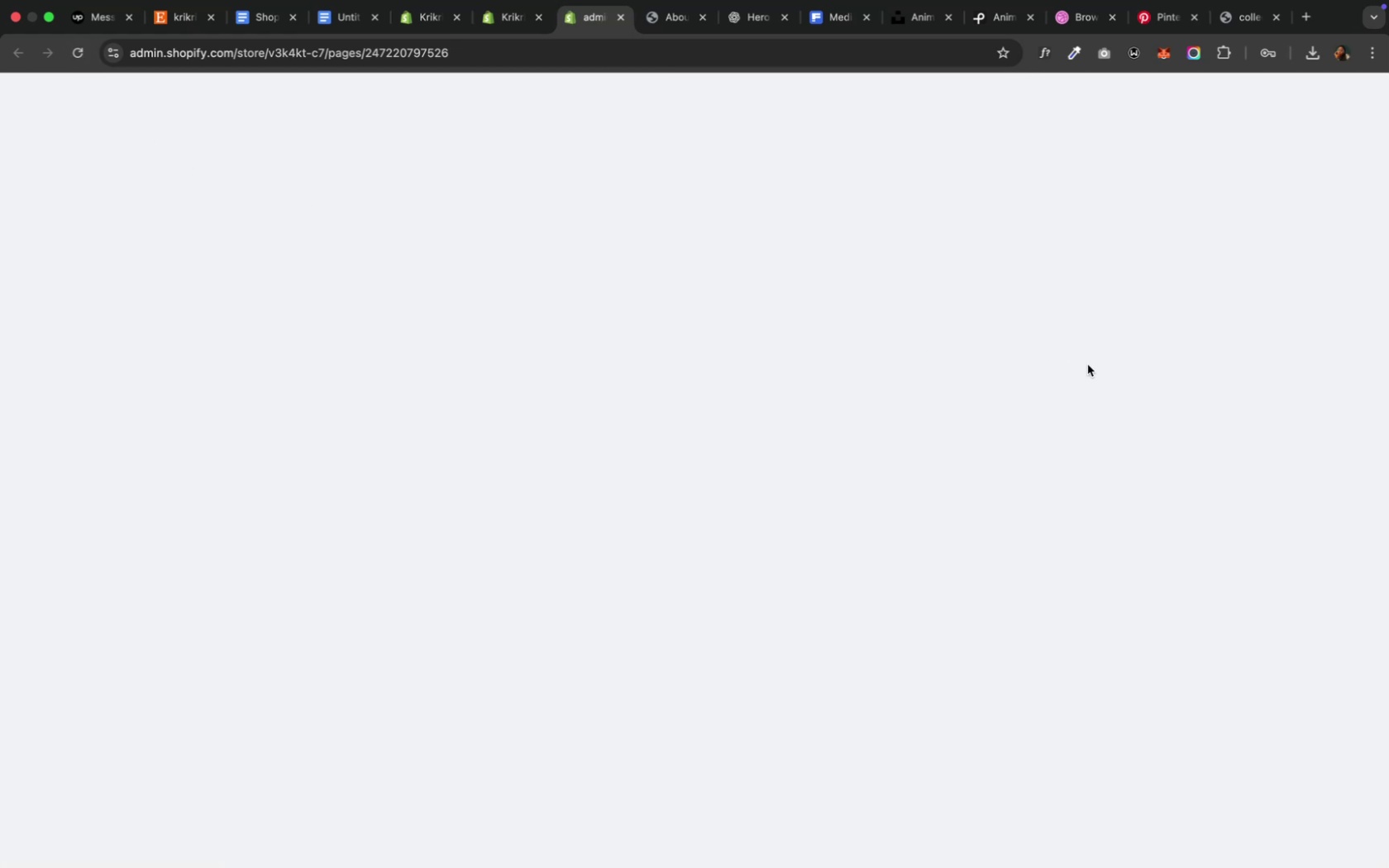 
left_click([1079, 384])
 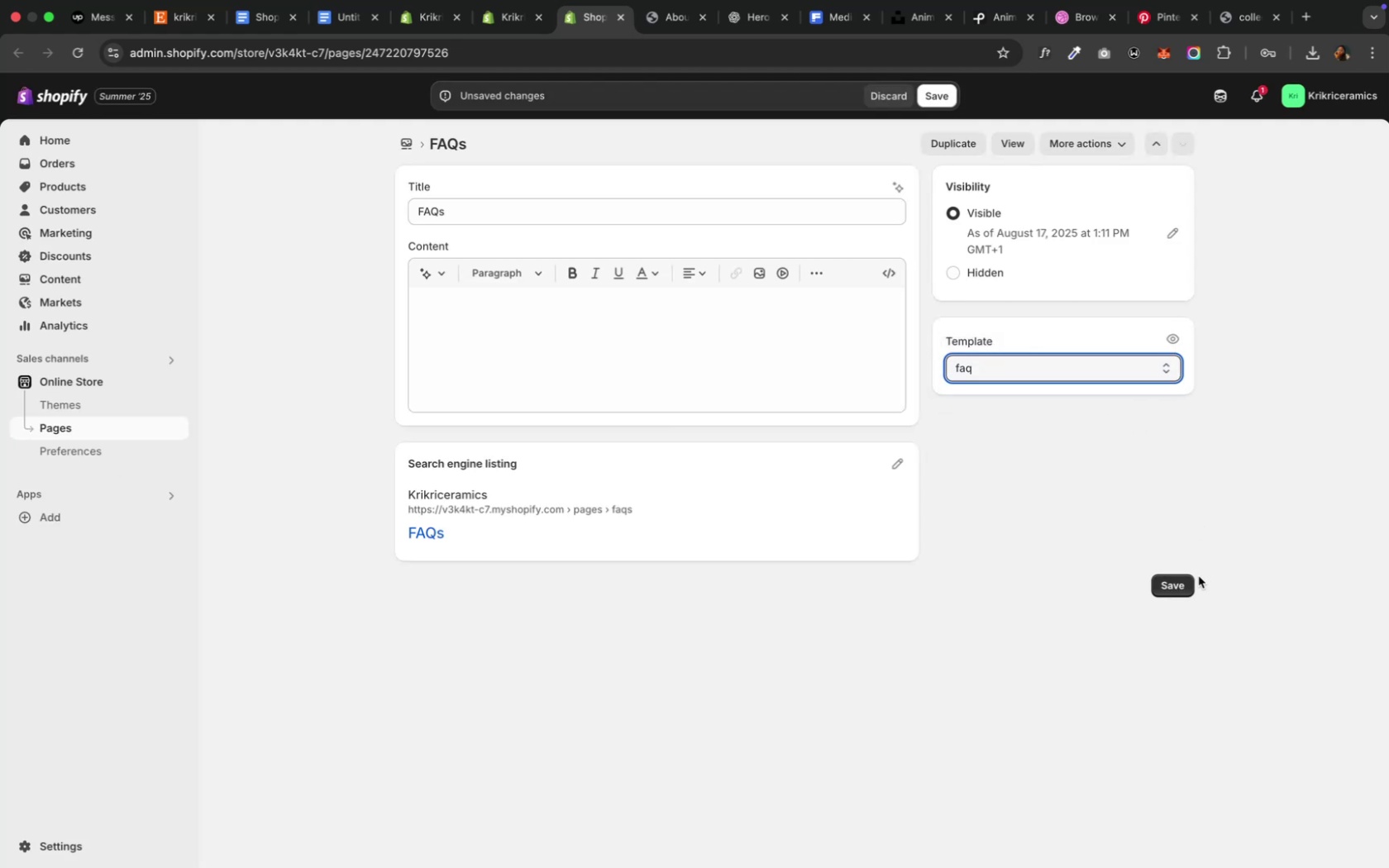 
left_click([1186, 586])
 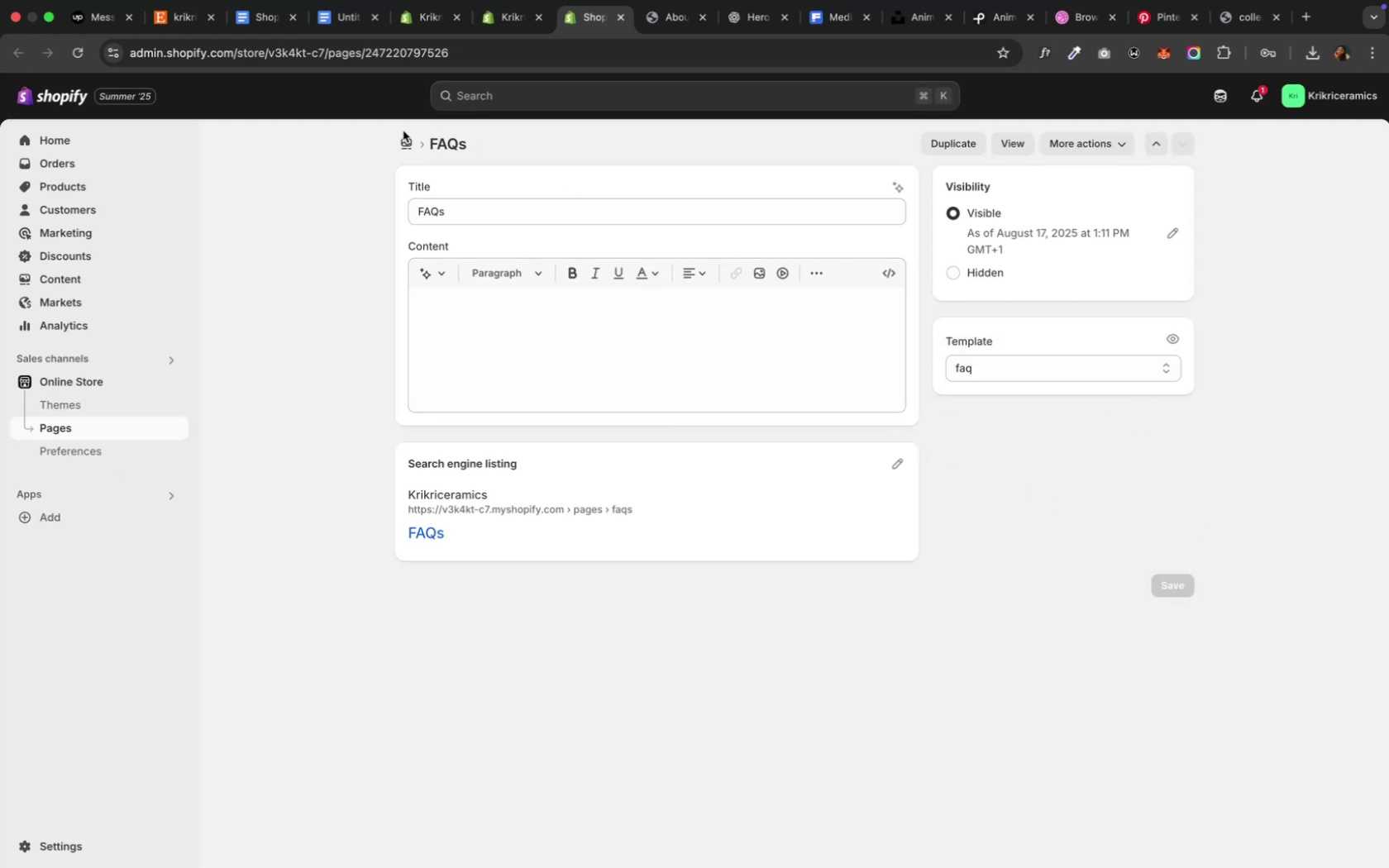 
wait(6.07)
 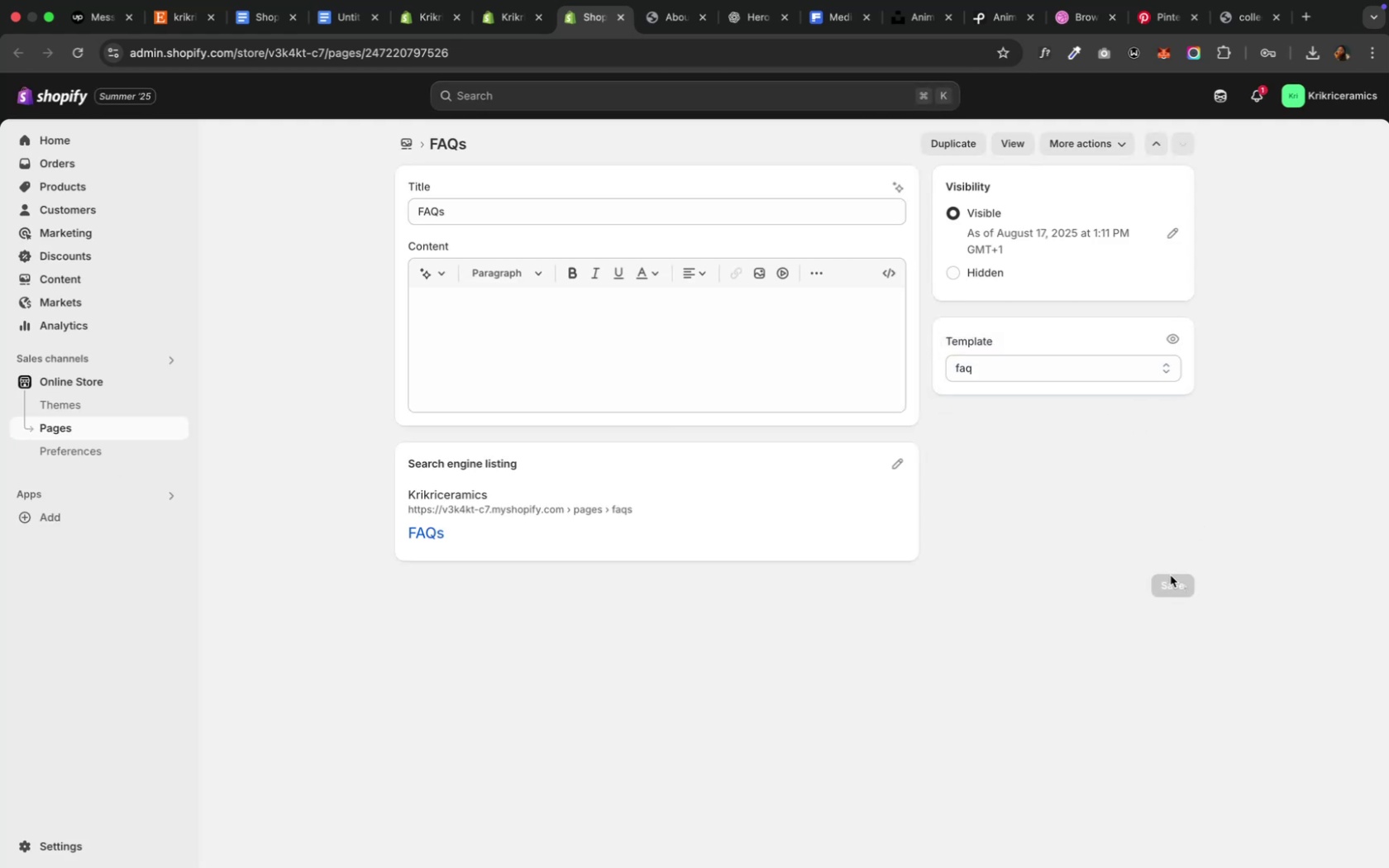 
left_click([408, 150])
 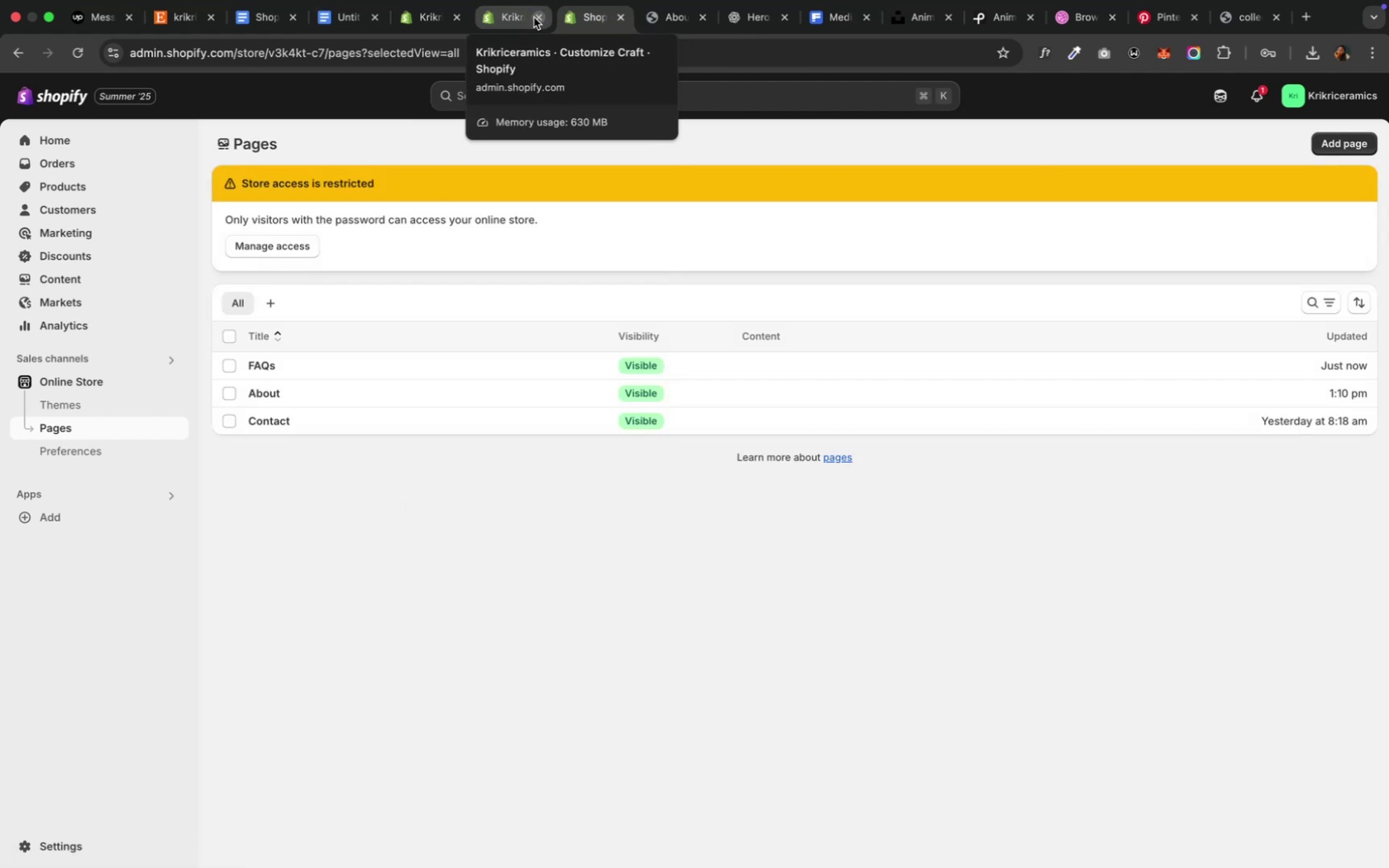 
wait(5.15)
 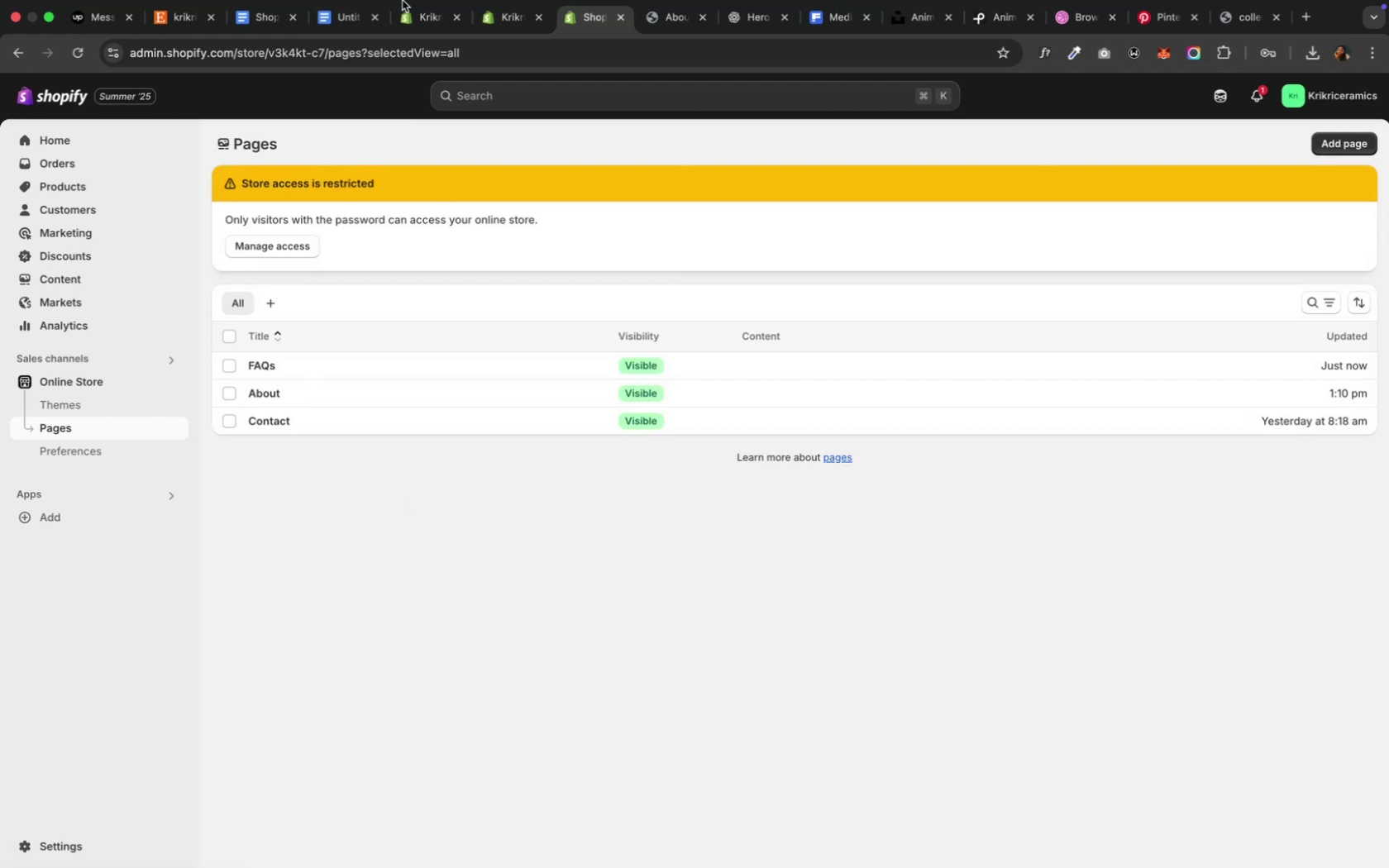 
left_click([414, 20])
 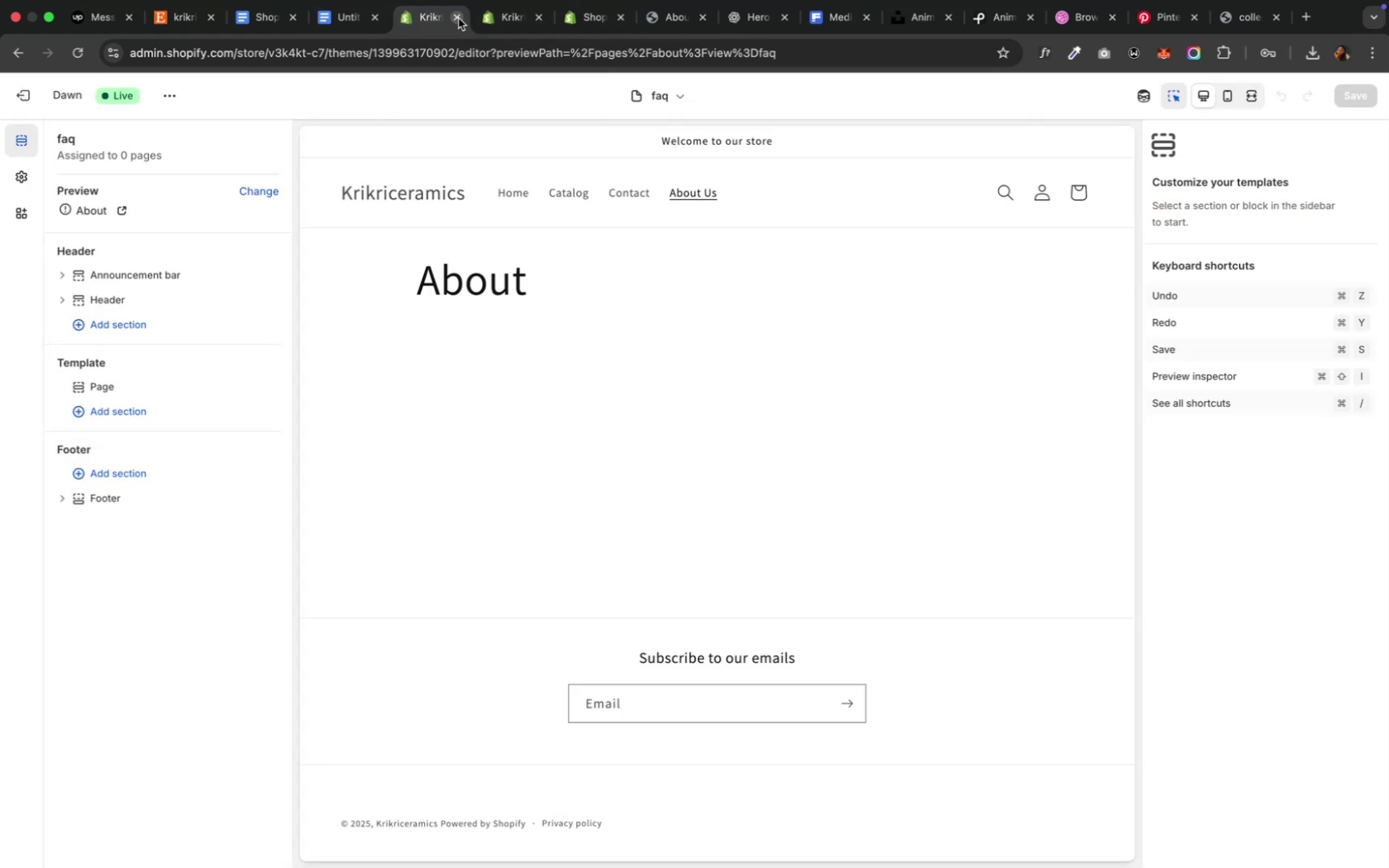 
left_click([458, 18])
 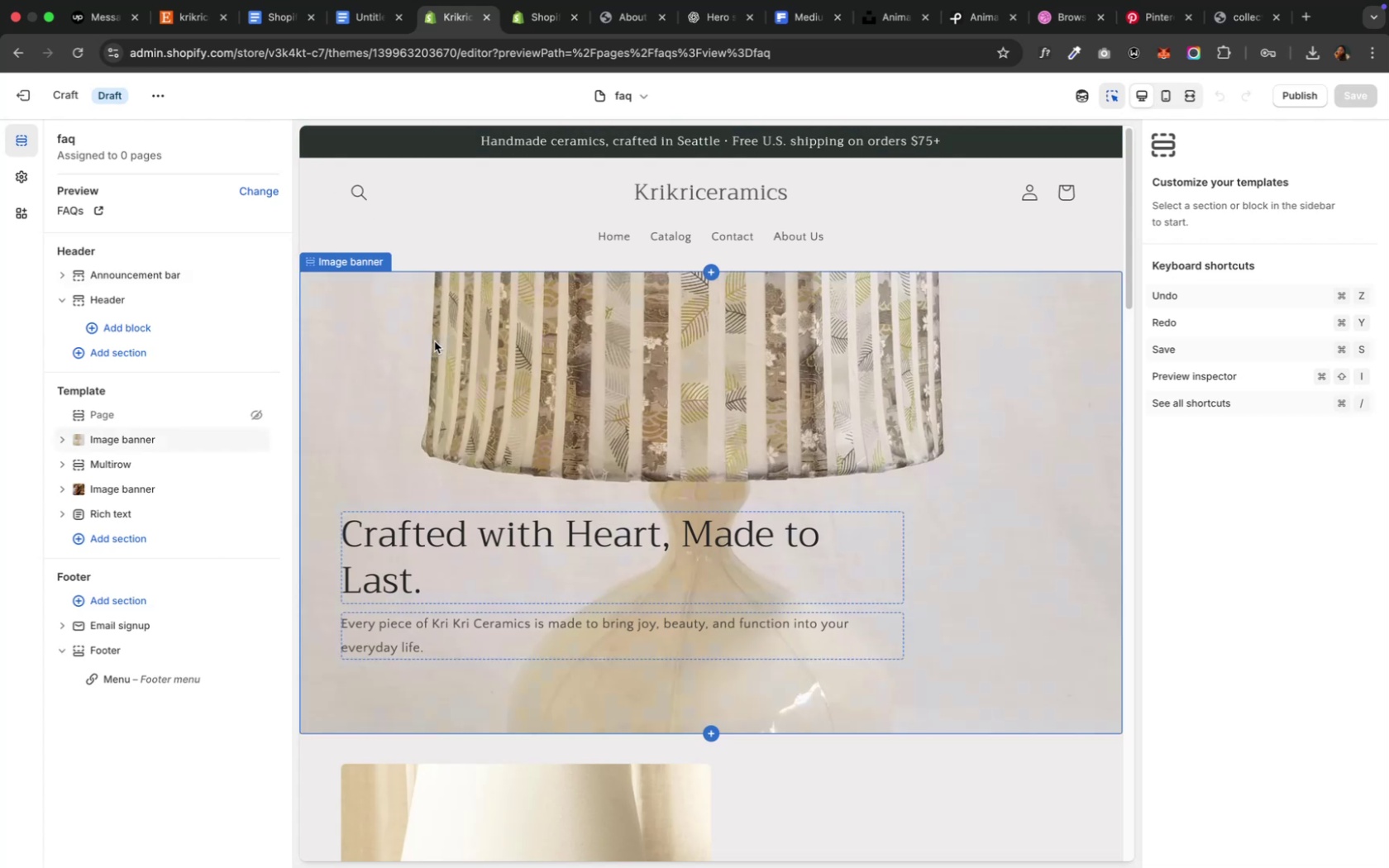 
wait(7.85)
 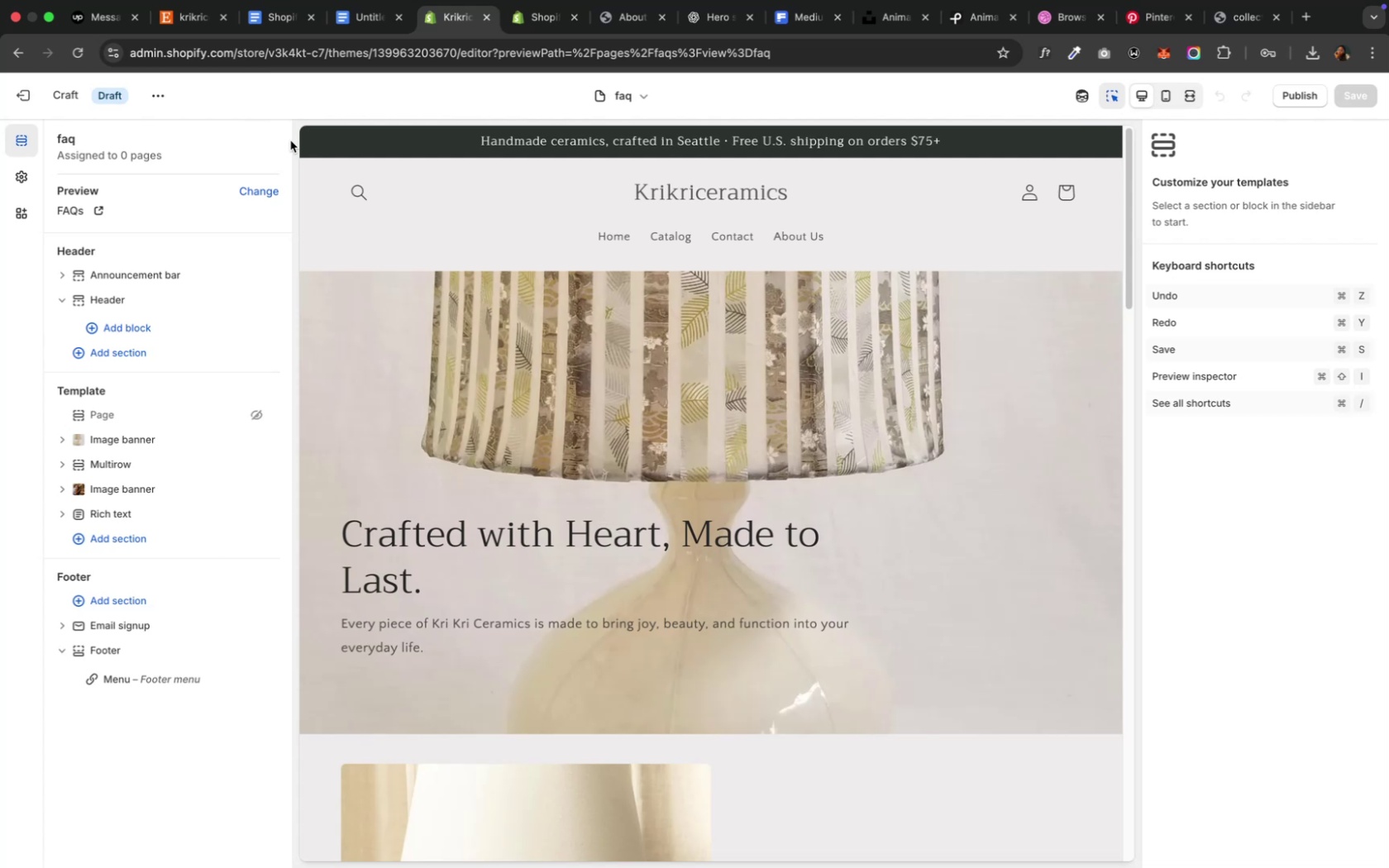 
left_click([802, 240])
 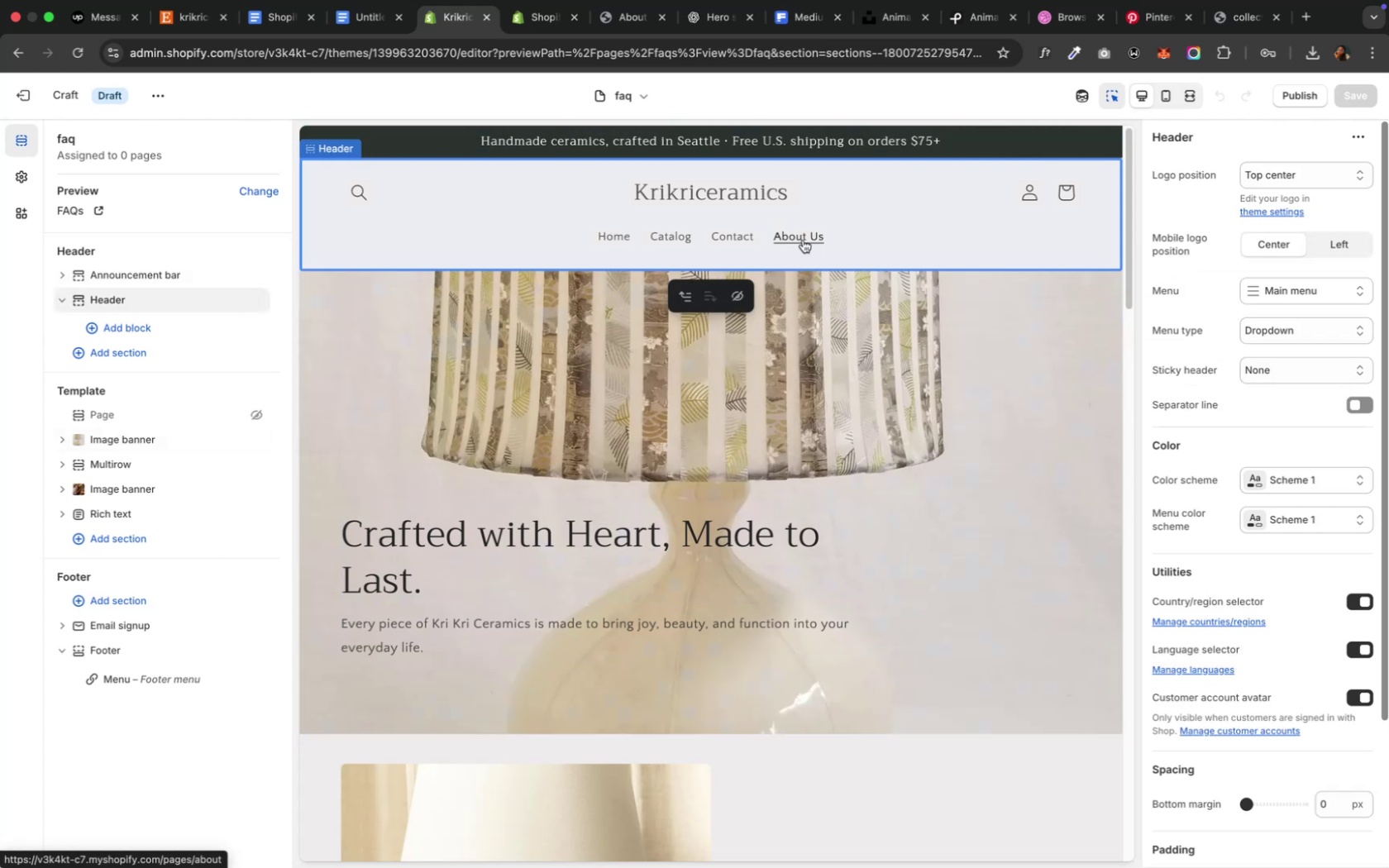 
wait(8.87)
 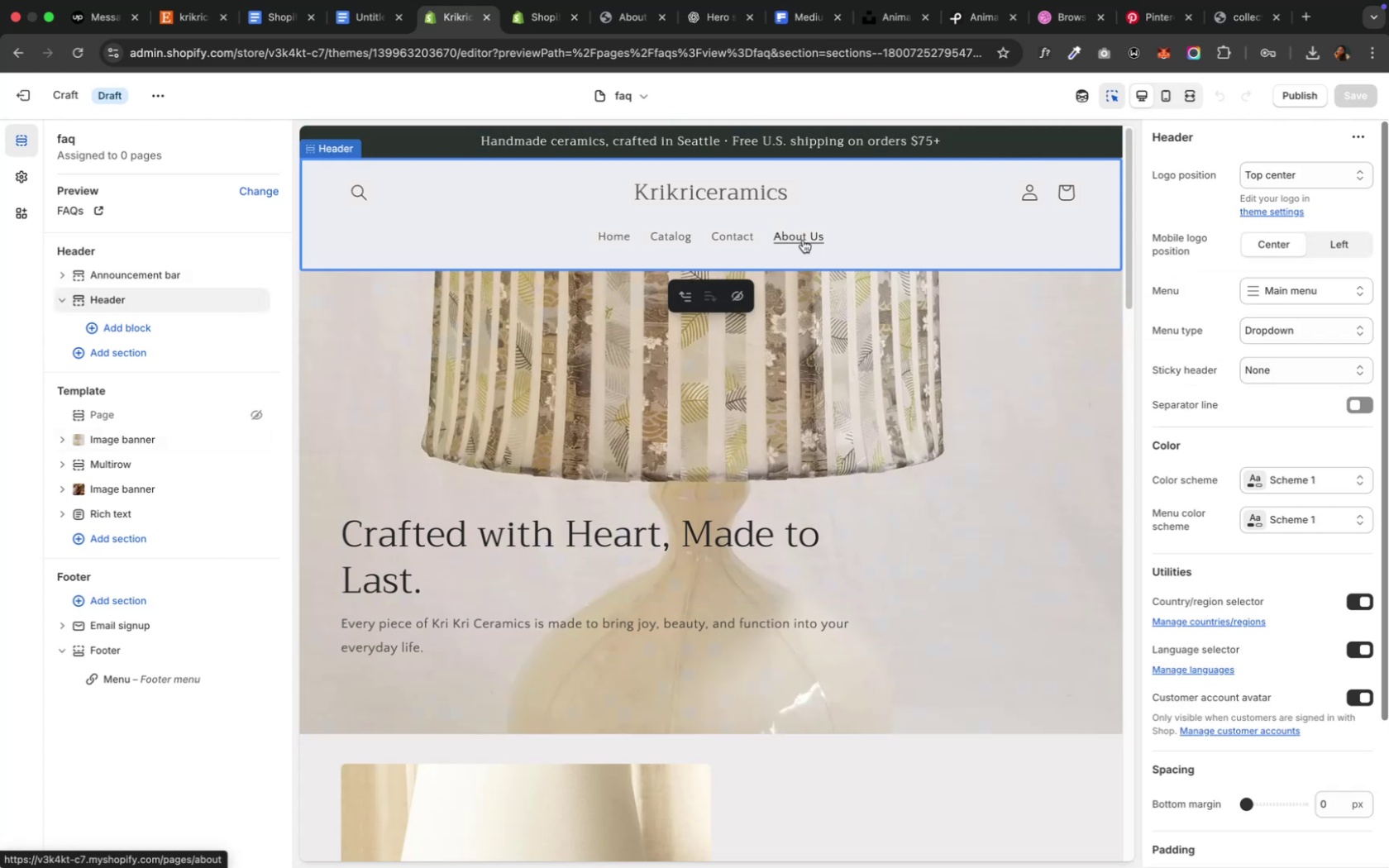 
scroll: coordinate [661, 525], scroll_direction: down, amount: 93.0
 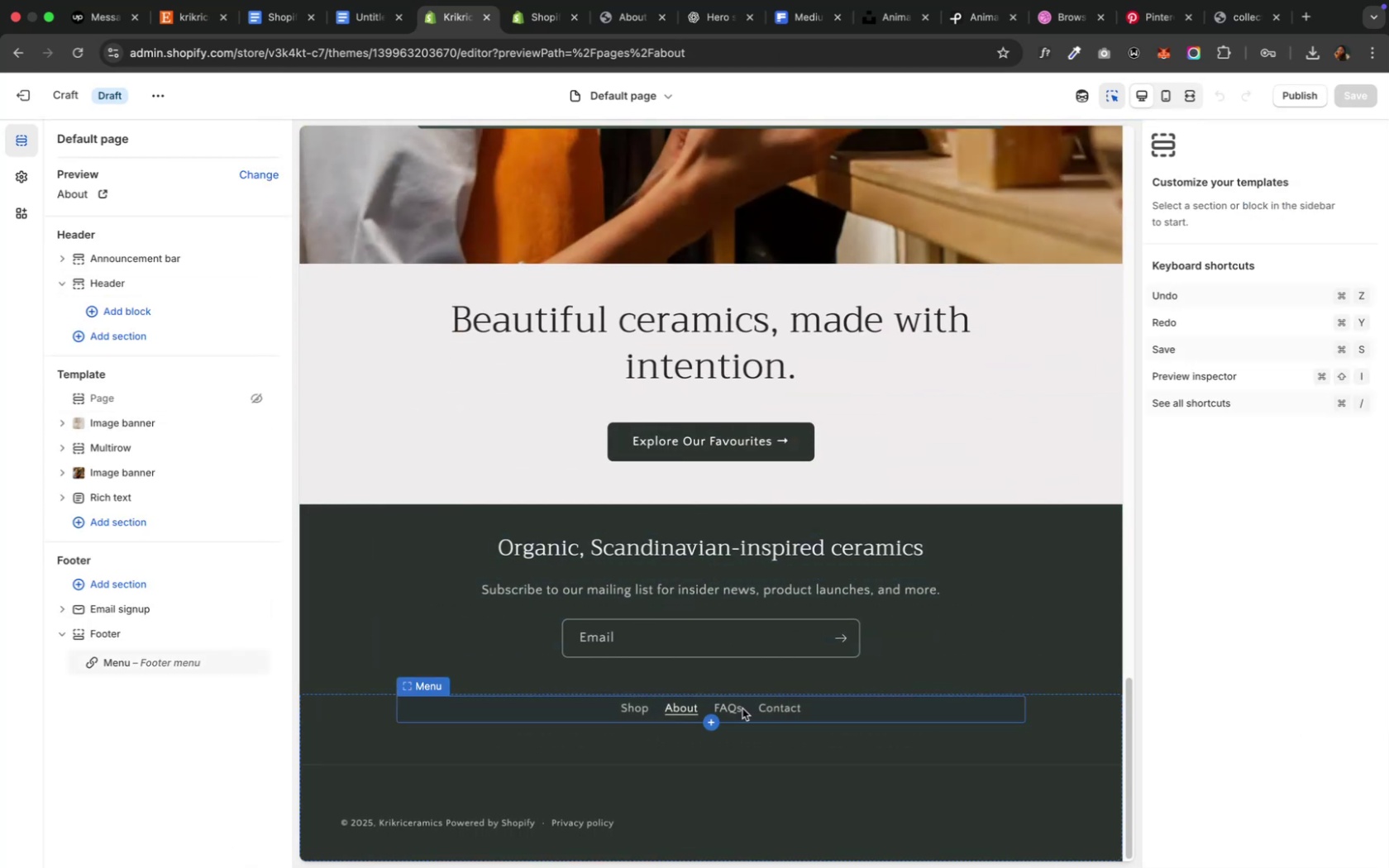 
left_click([742, 708])
 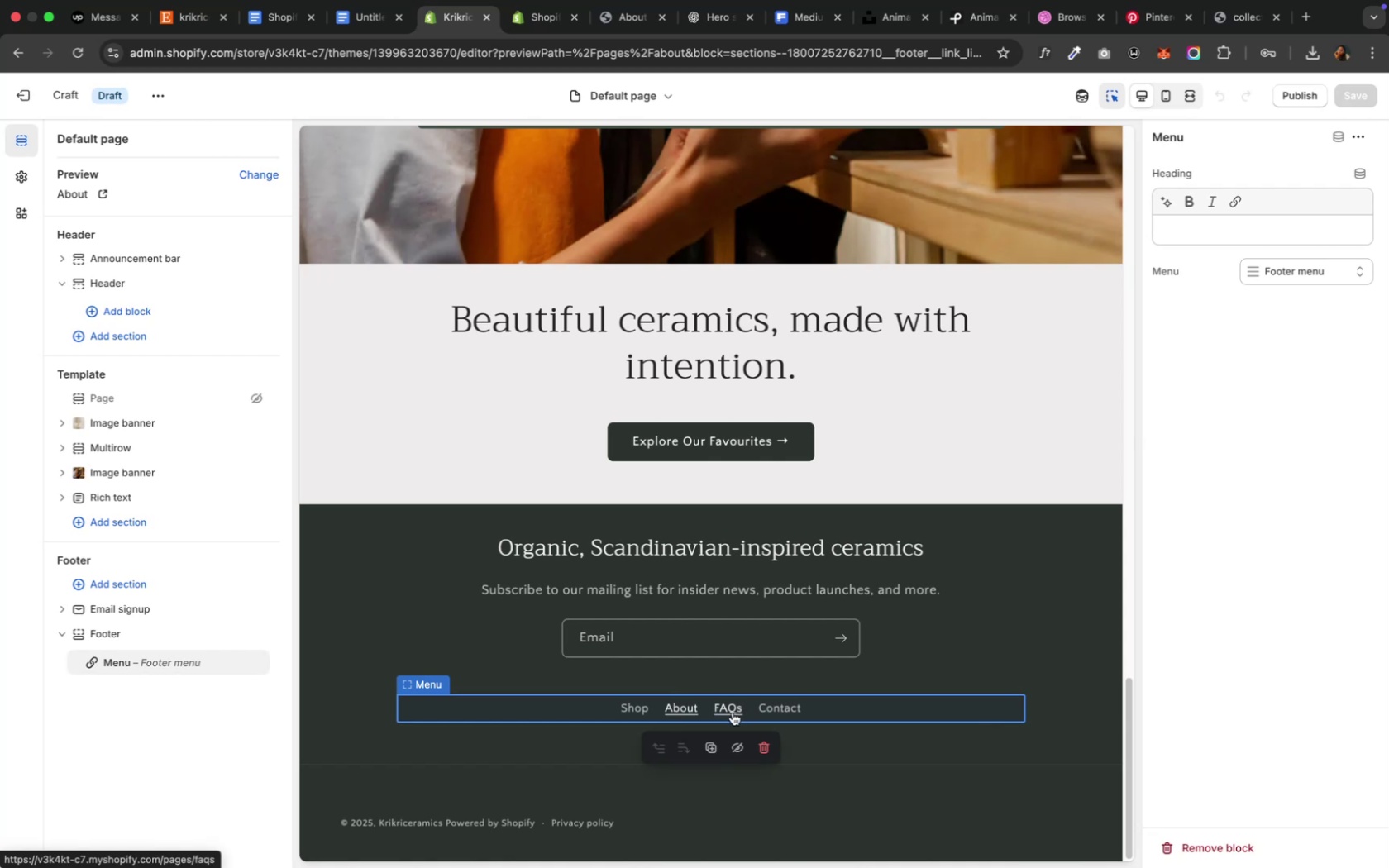 
left_click([732, 713])
 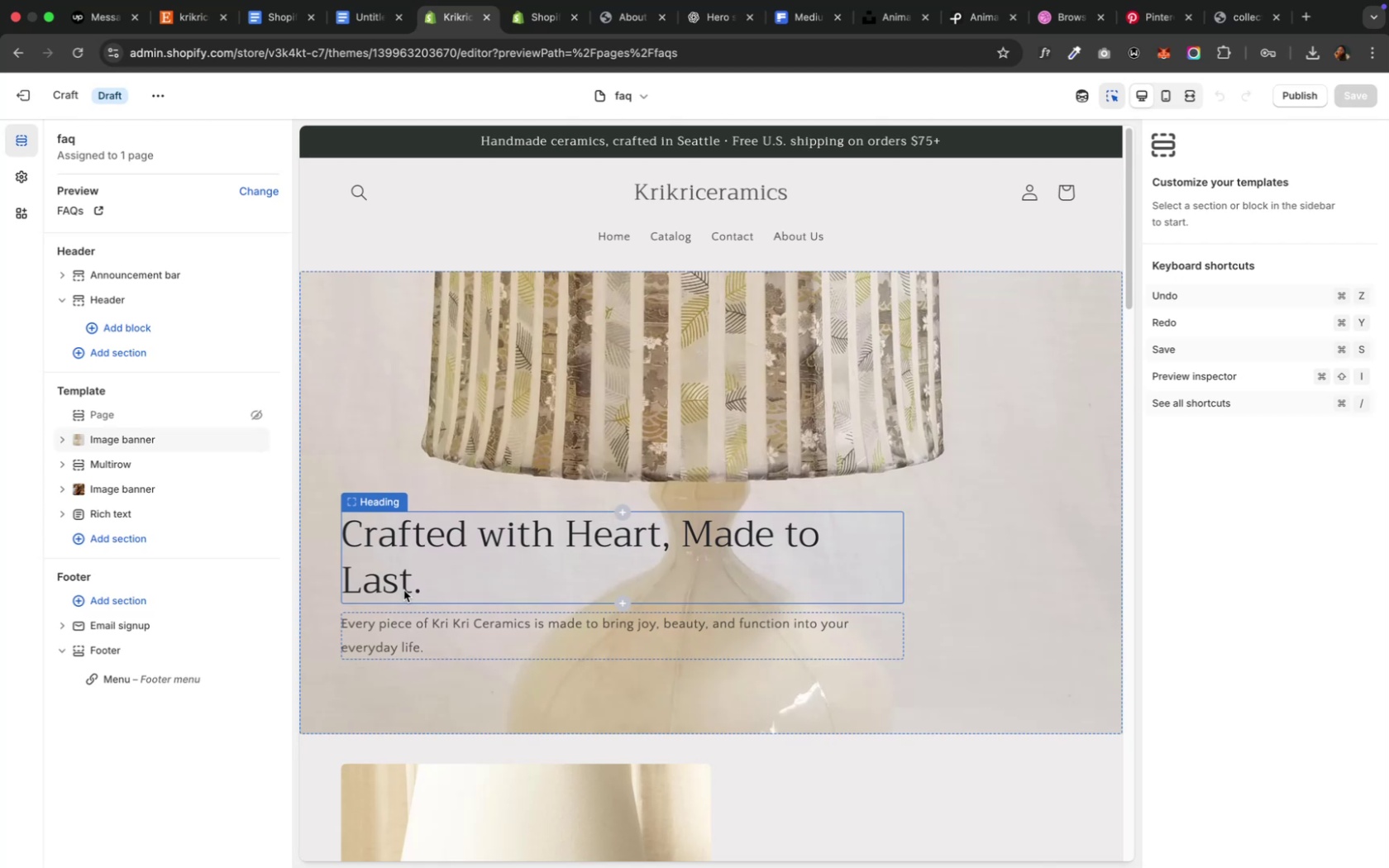 
wait(13.13)
 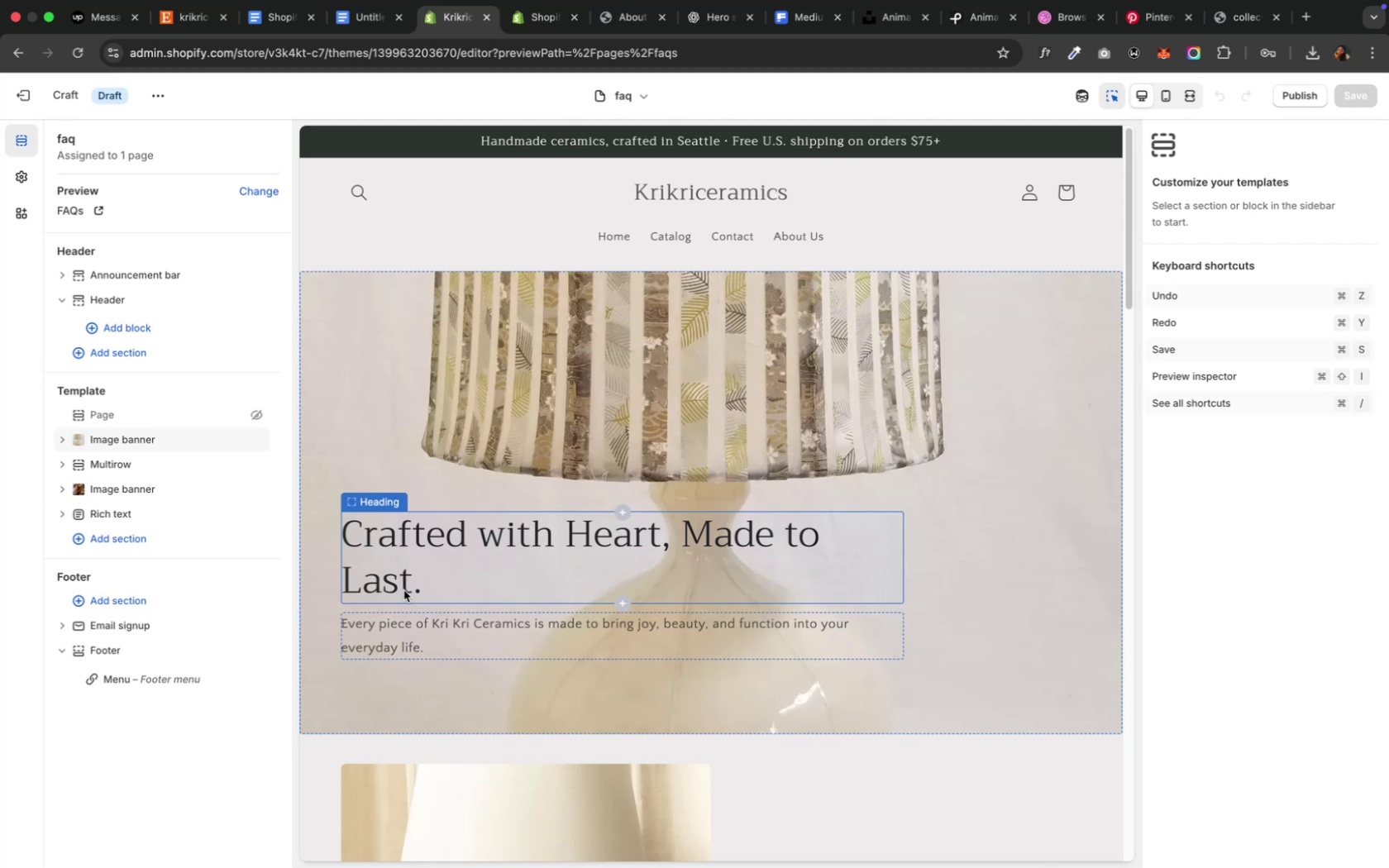 
left_click([239, 470])
 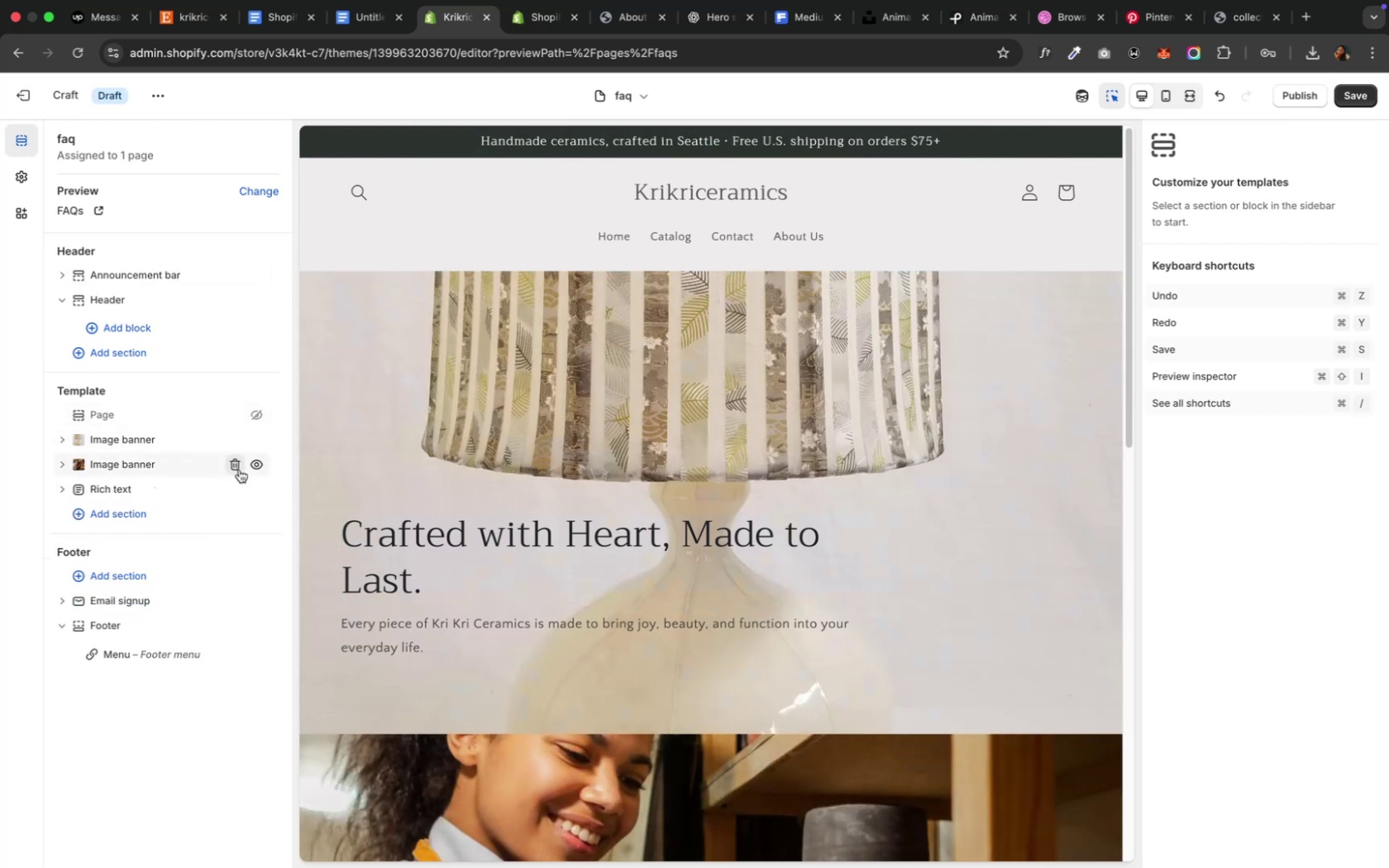 
left_click([239, 470])
 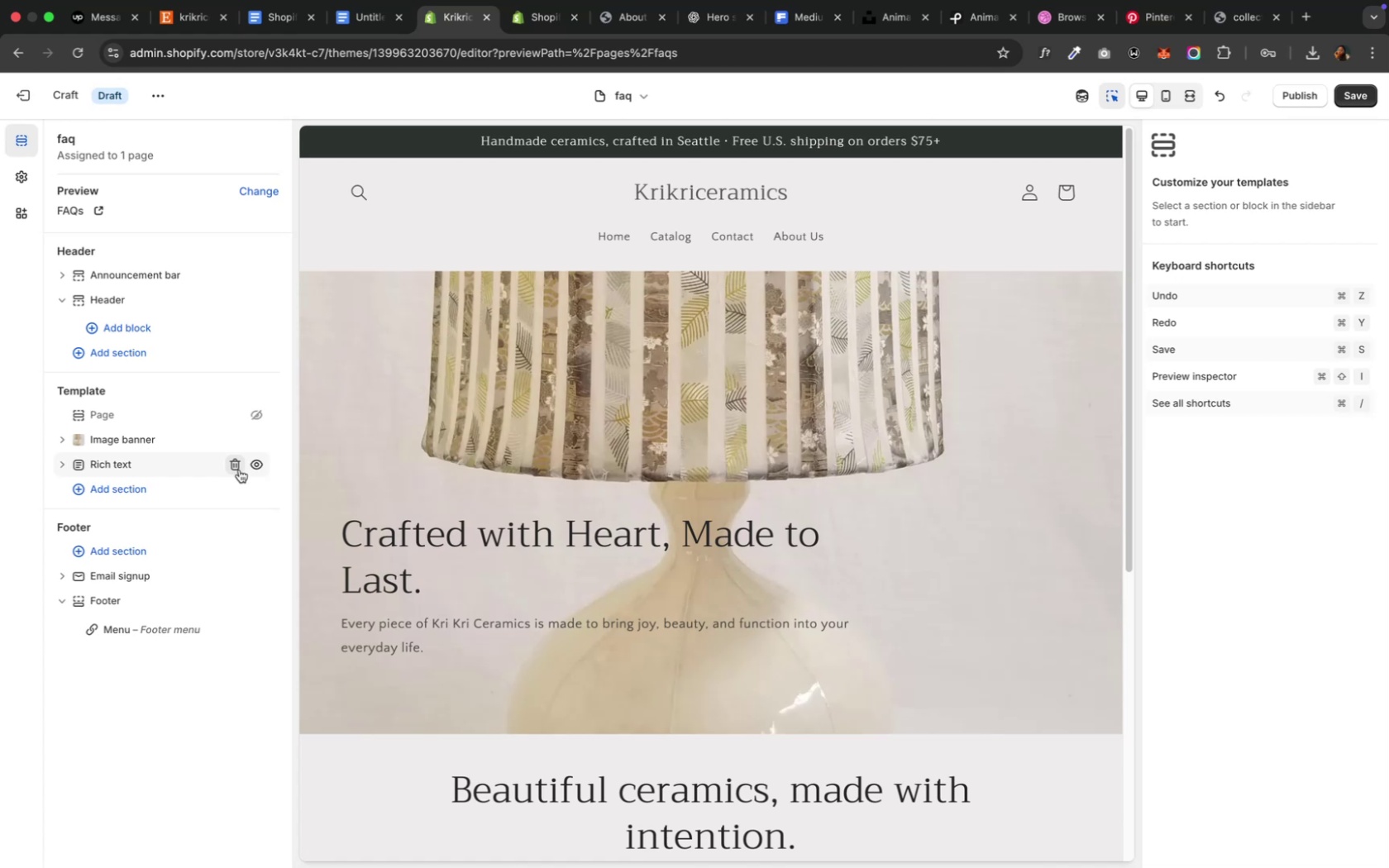 
wait(5.82)
 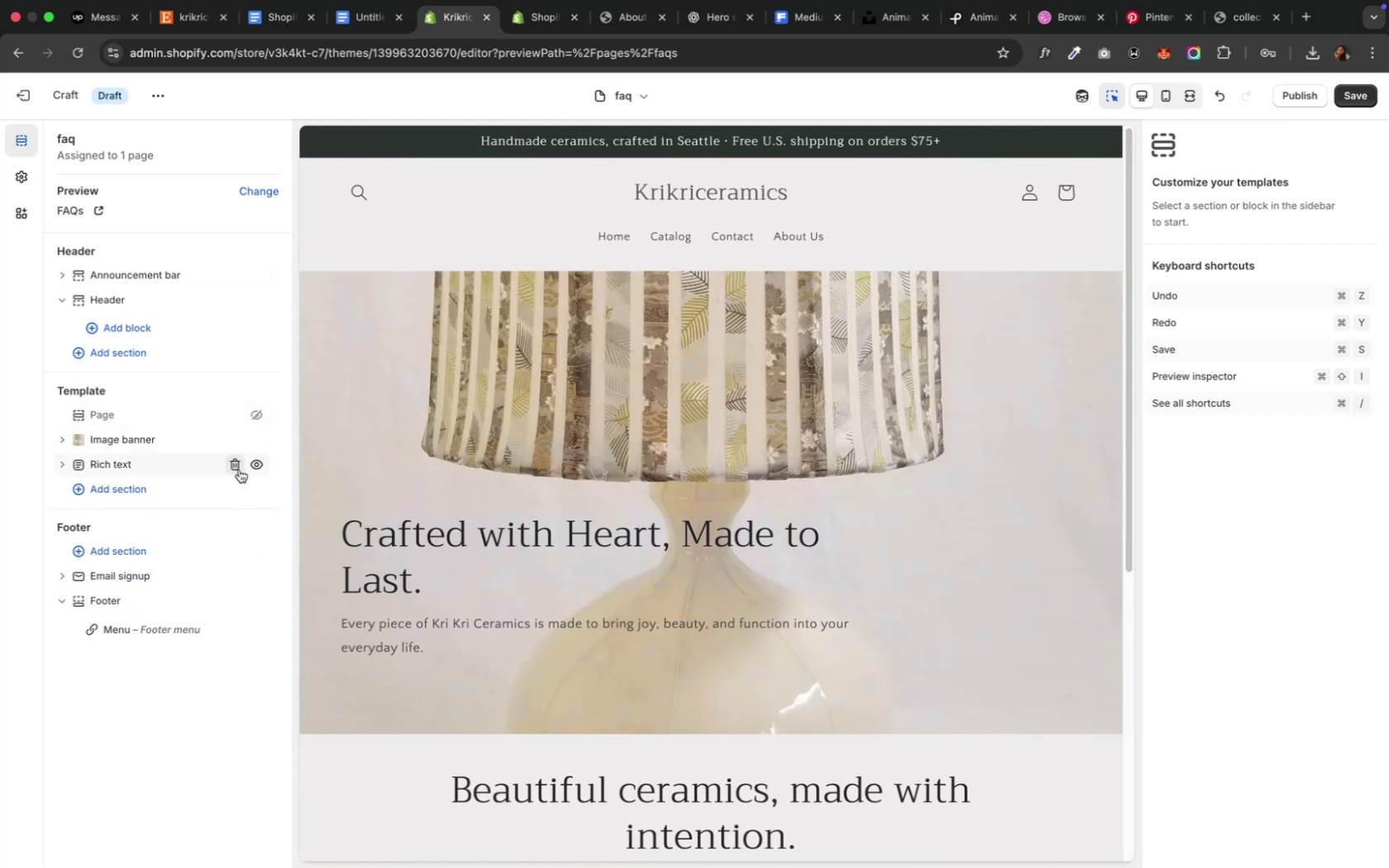 
left_click([809, 239])
 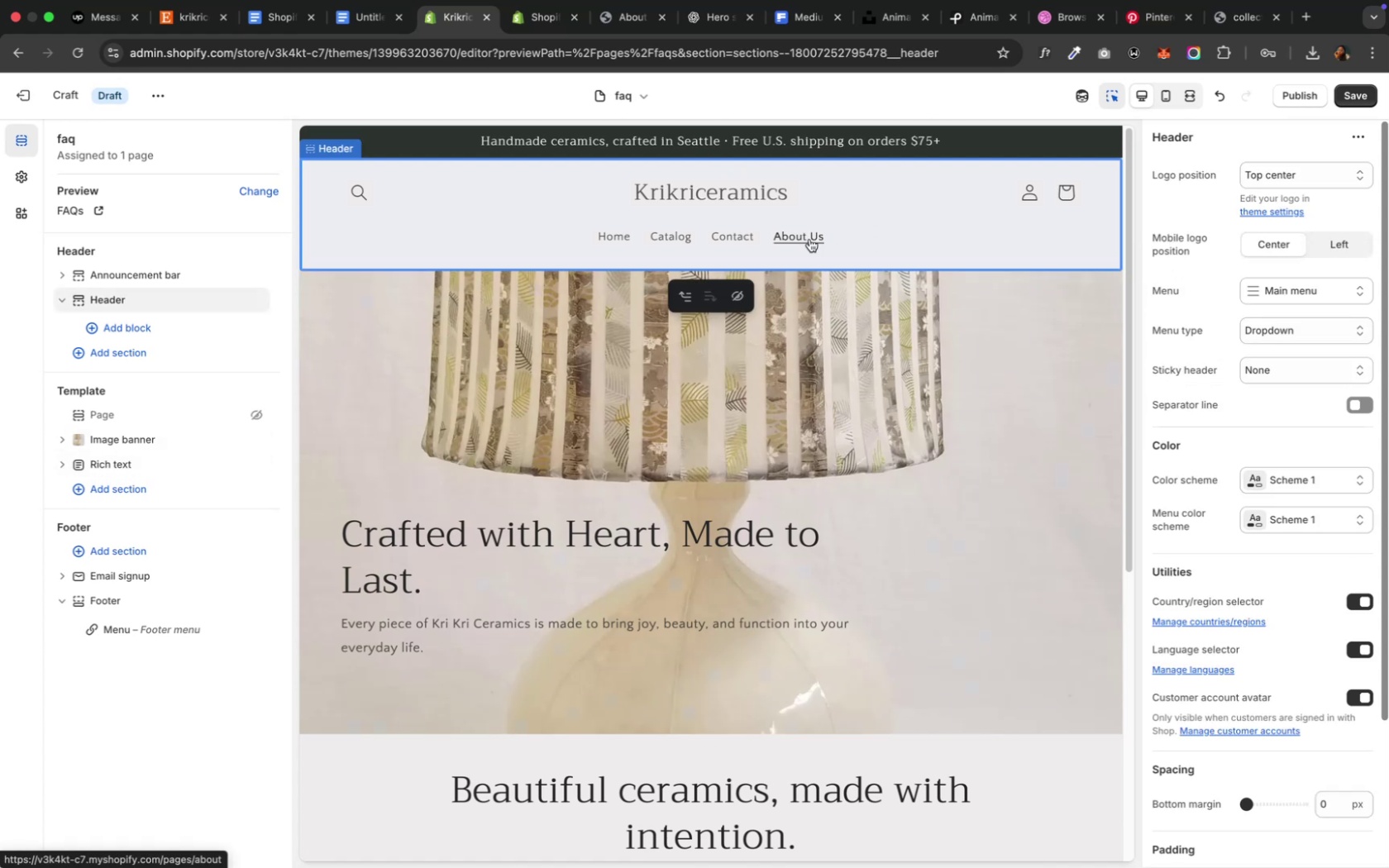 
left_click([809, 239])
 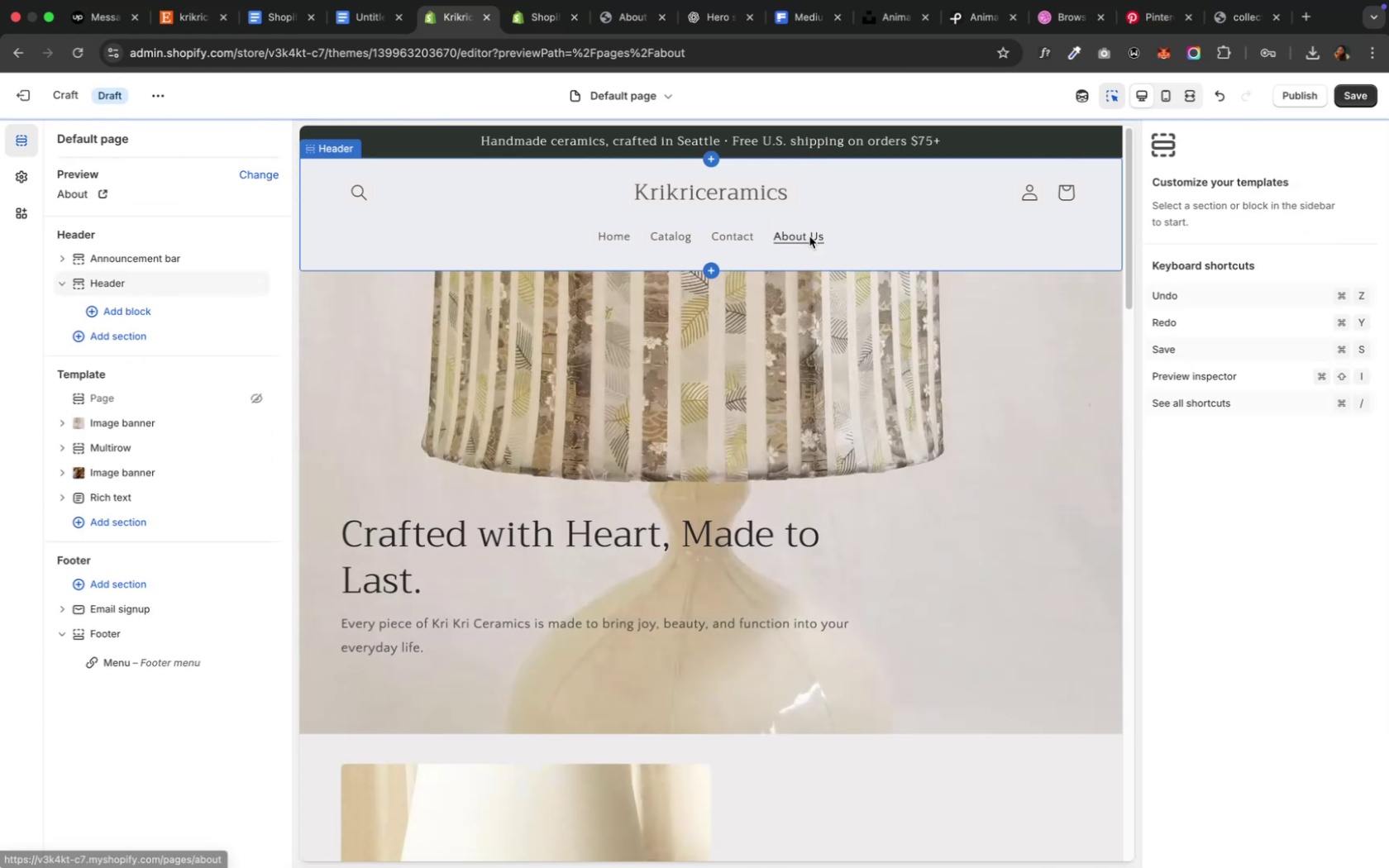 
scroll: coordinate [737, 393], scroll_direction: down, amount: 91.0
 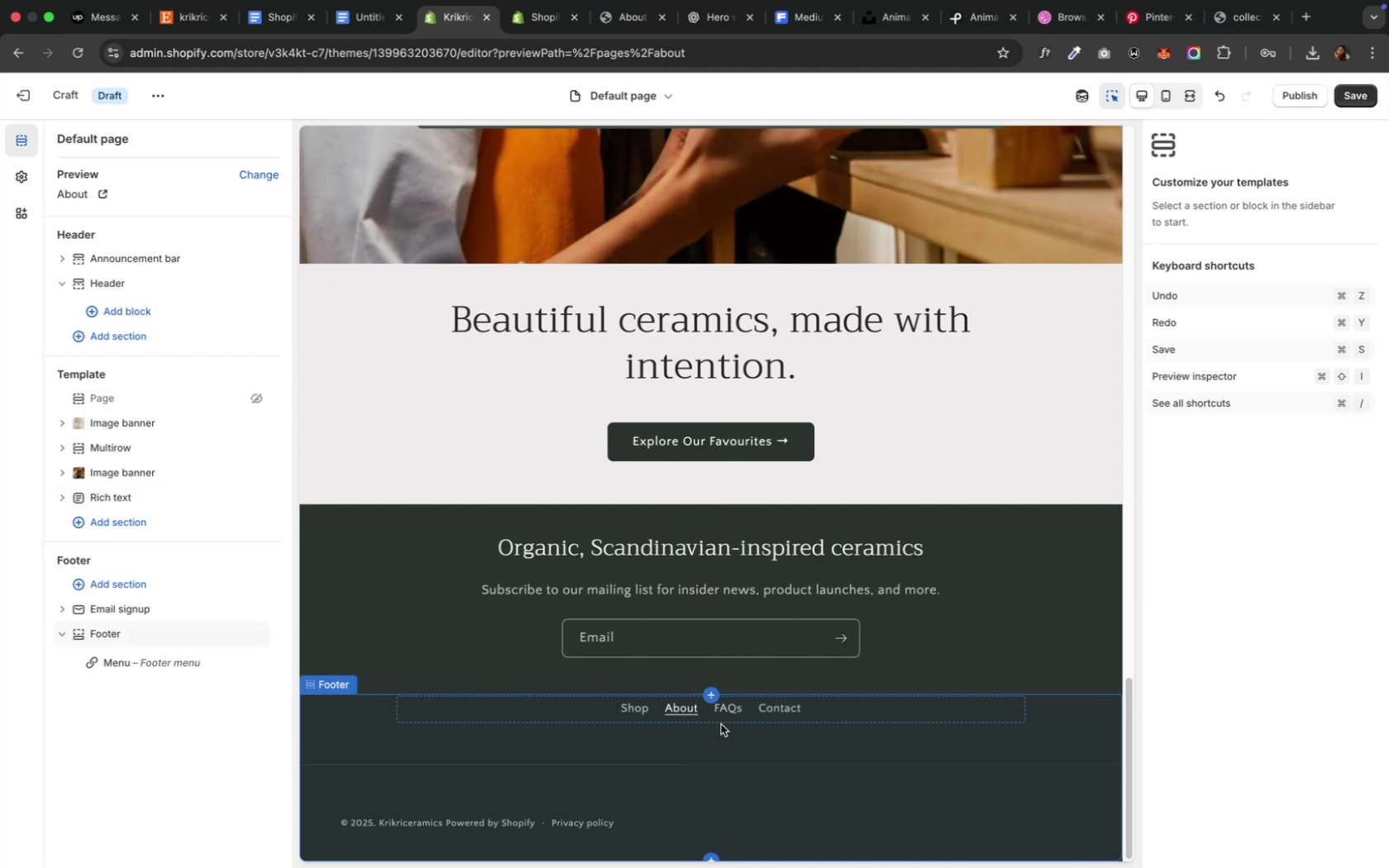 
left_click([723, 717])
 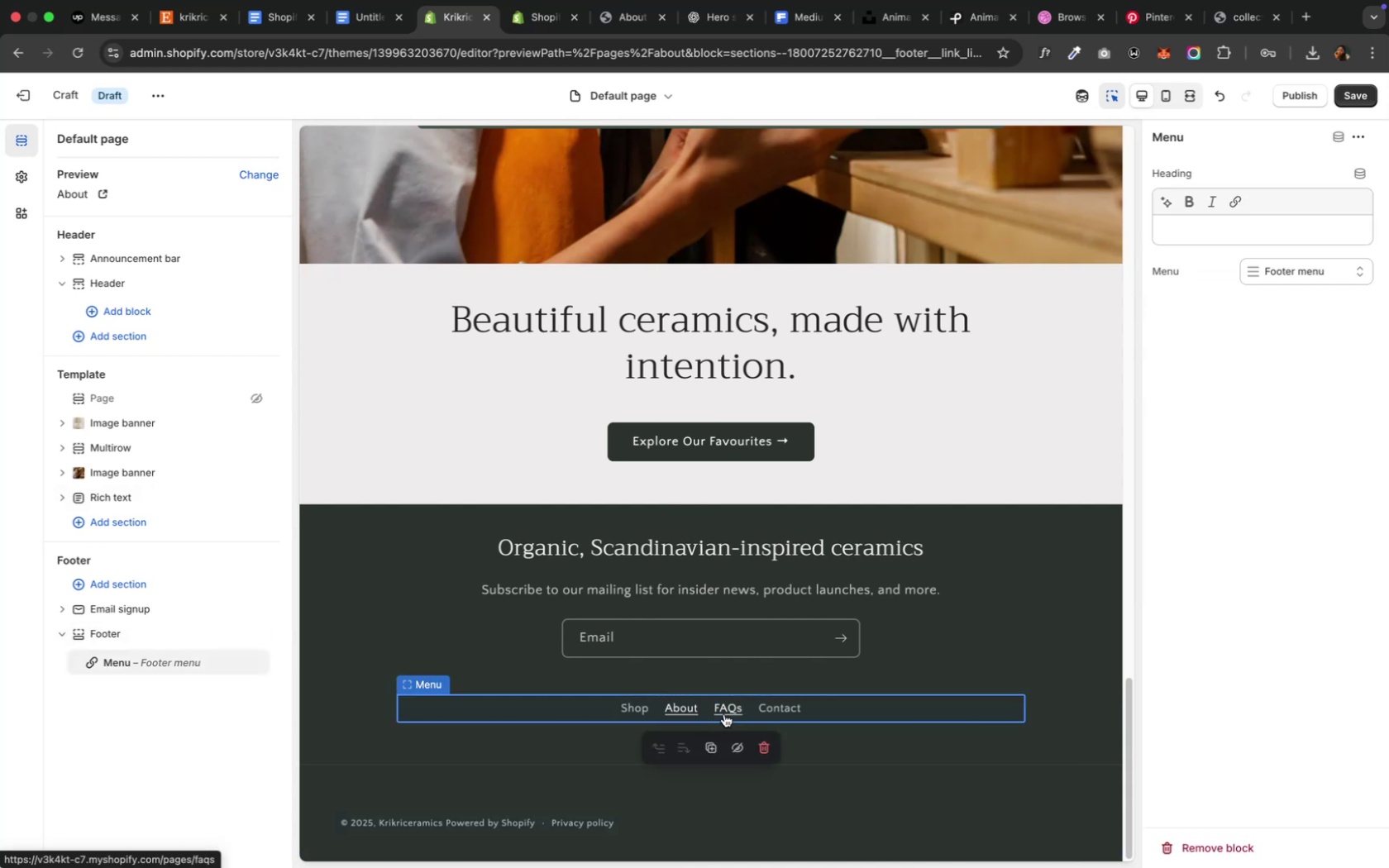 
left_click([723, 714])
 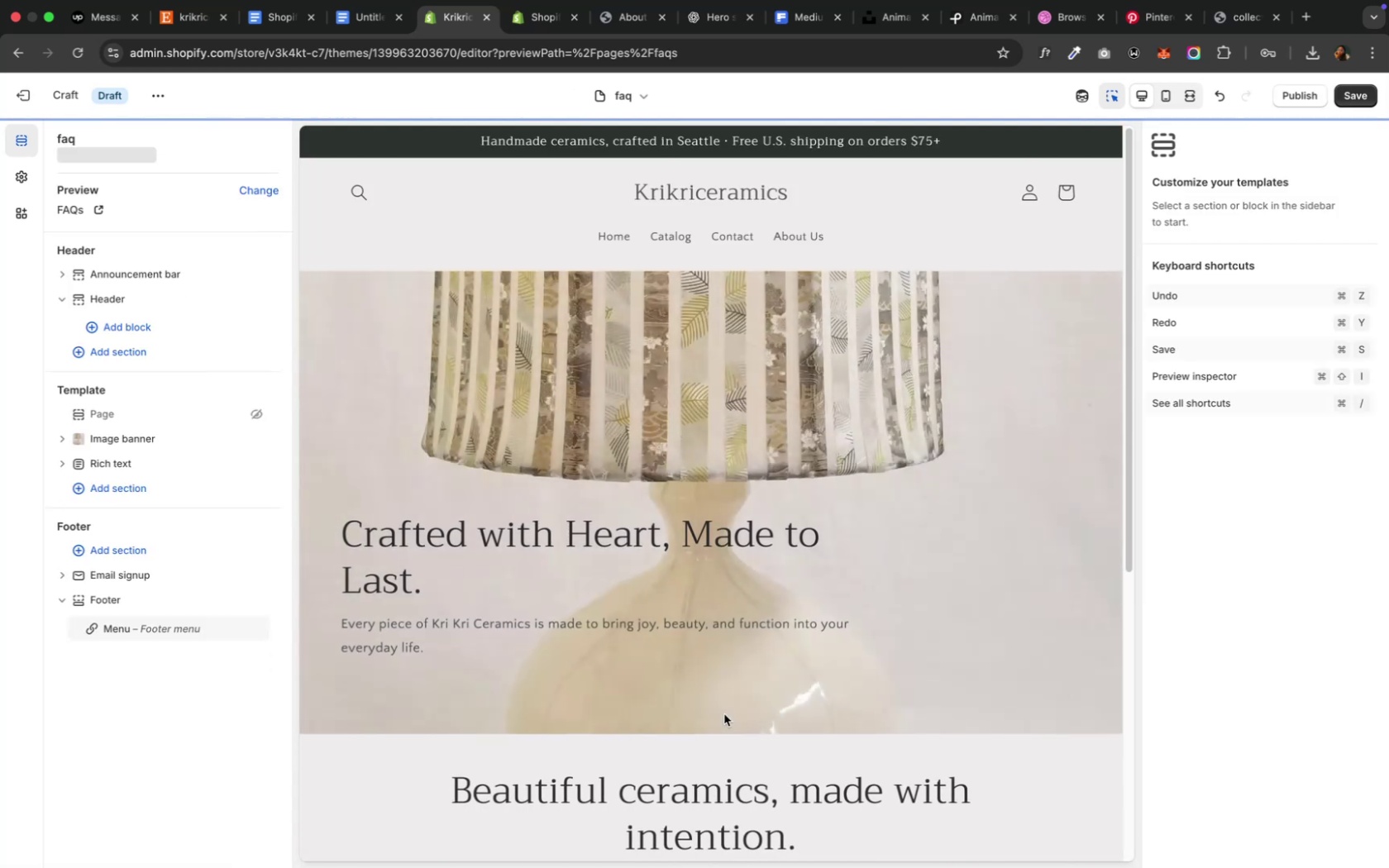 
scroll: coordinate [723, 714], scroll_direction: down, amount: 9.0
 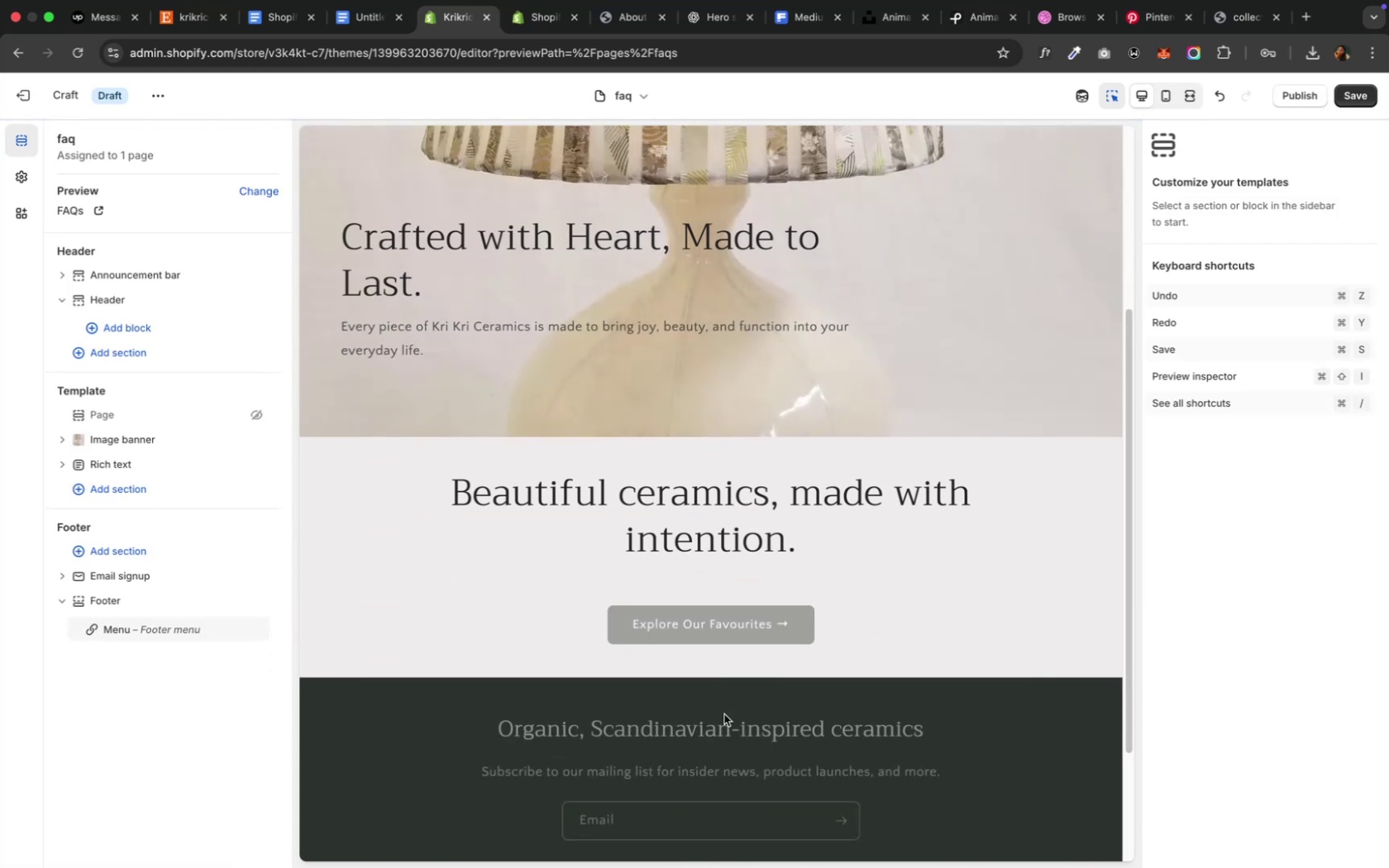 
scroll: coordinate [723, 714], scroll_direction: up, amount: 10.0
 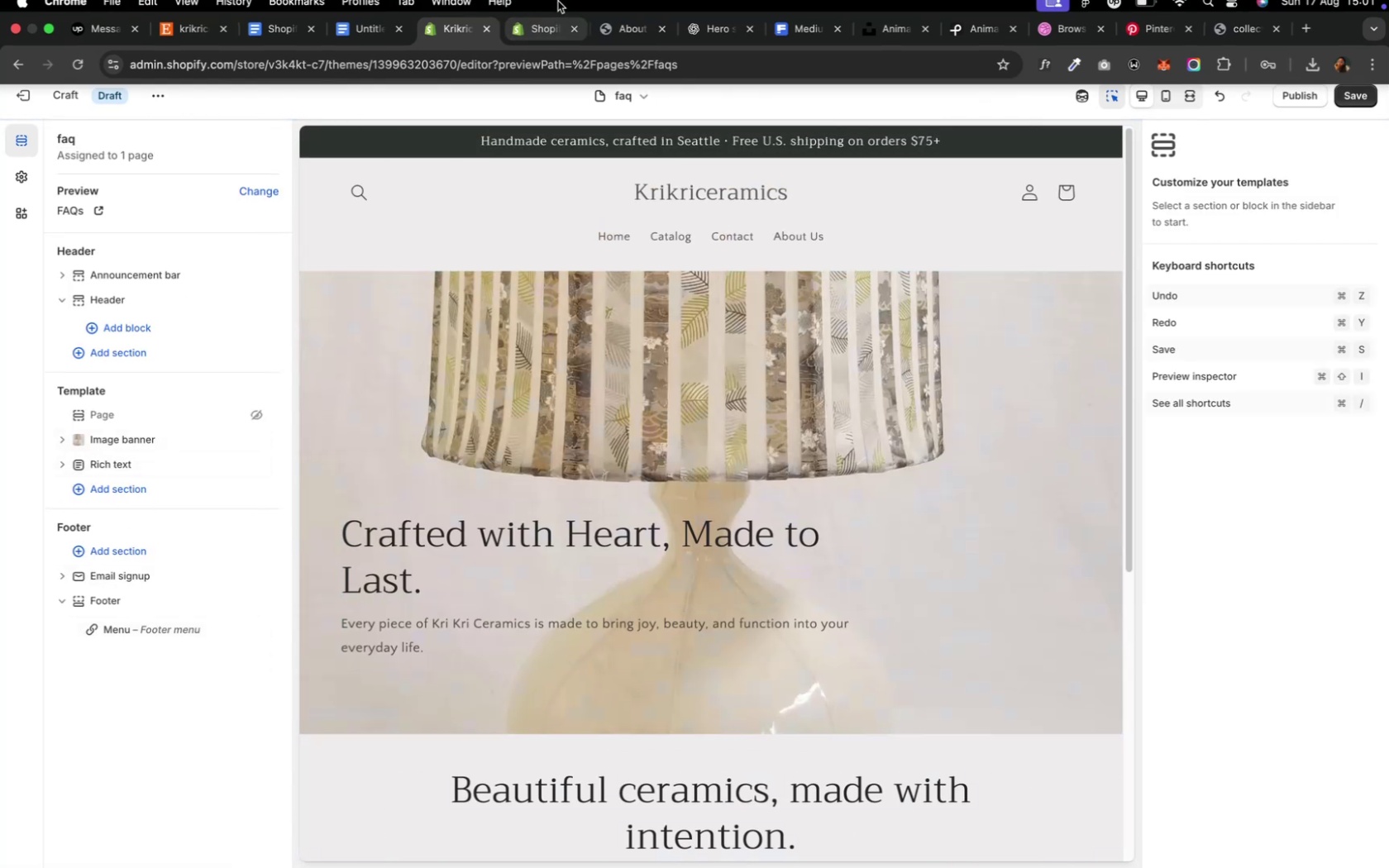 
mouse_move([564, 36])
 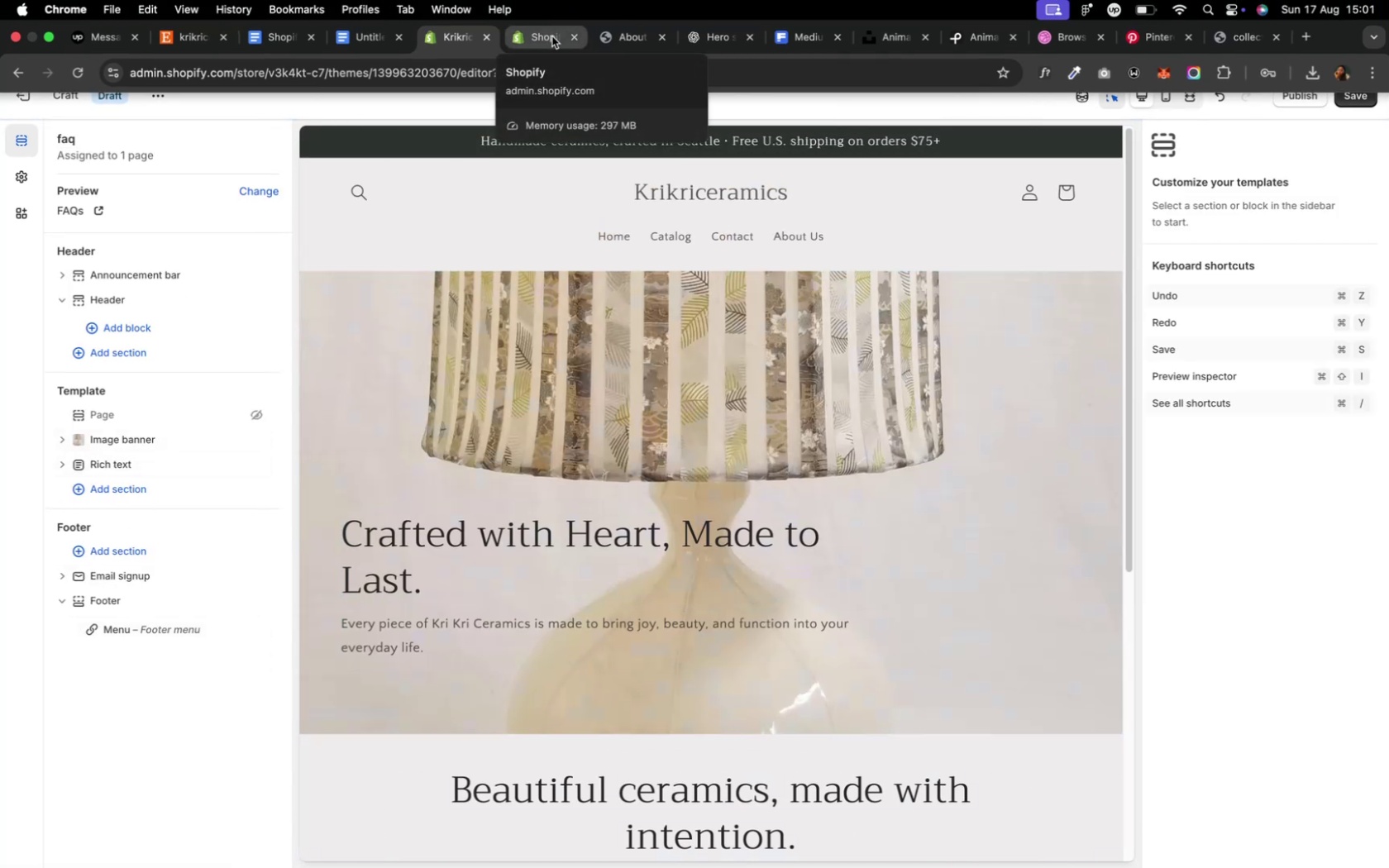 
mouse_move([637, 36])
 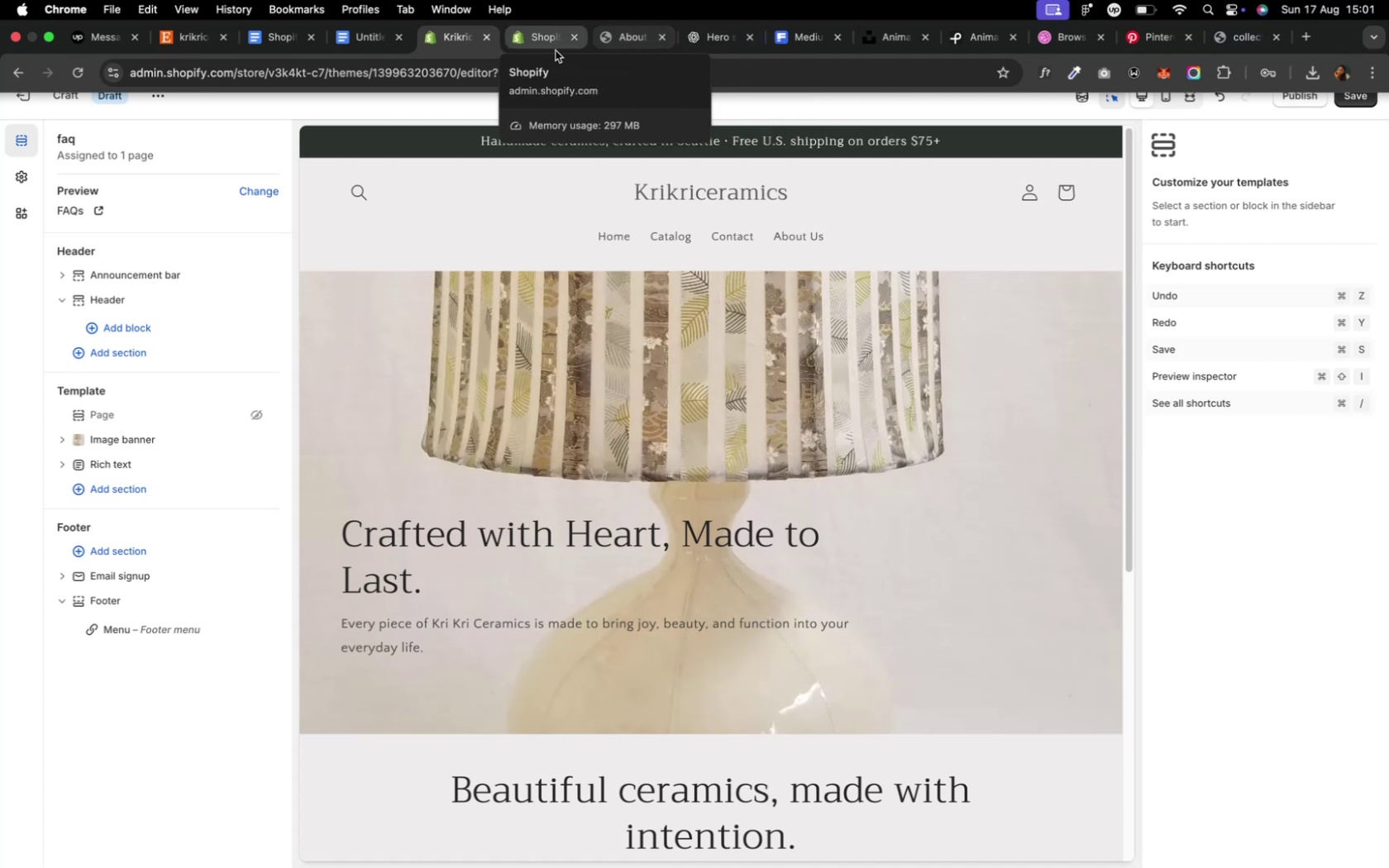 
left_click_drag(start_coordinate=[555, 48], to_coordinate=[479, 48])
 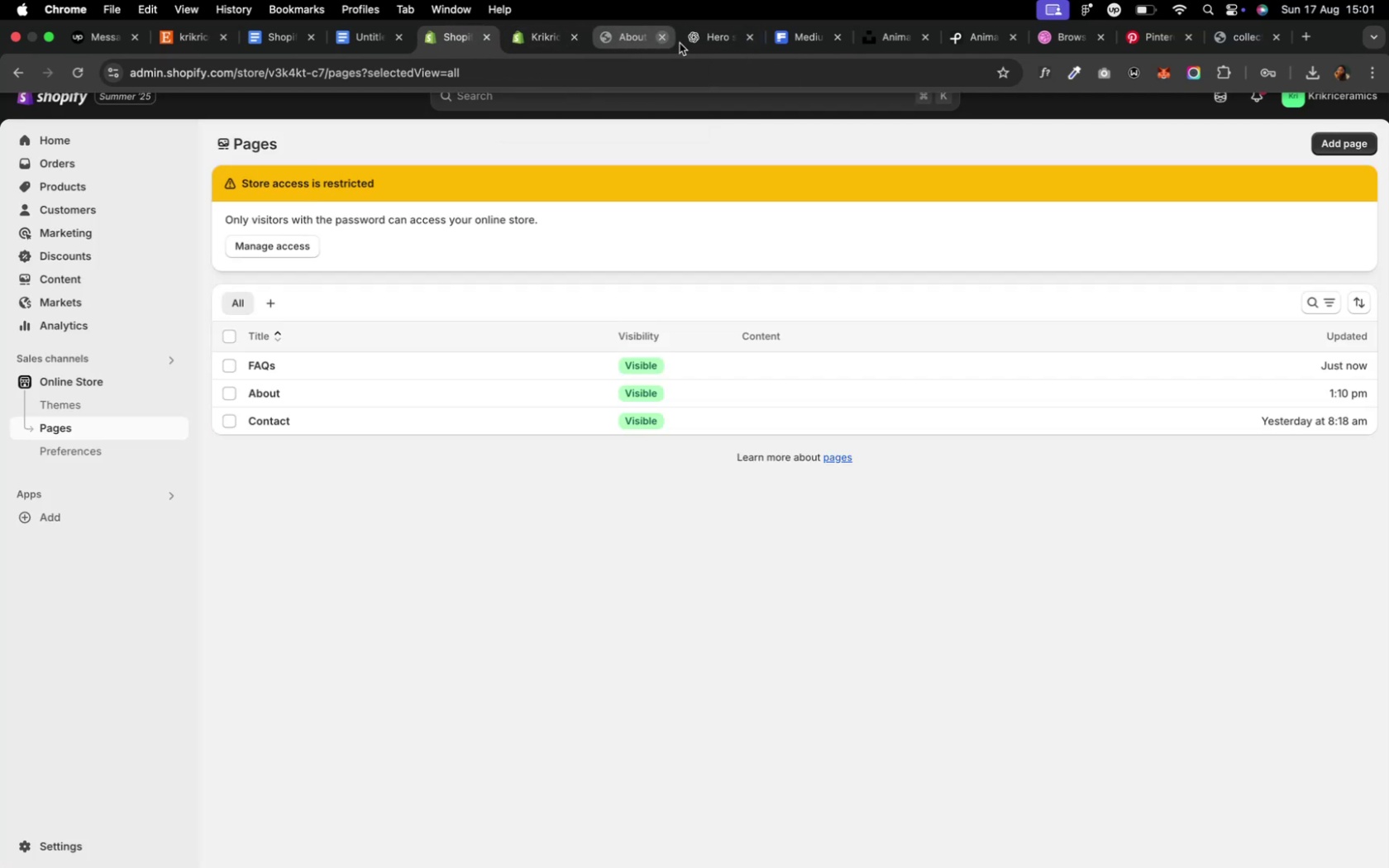 
left_click([699, 41])
 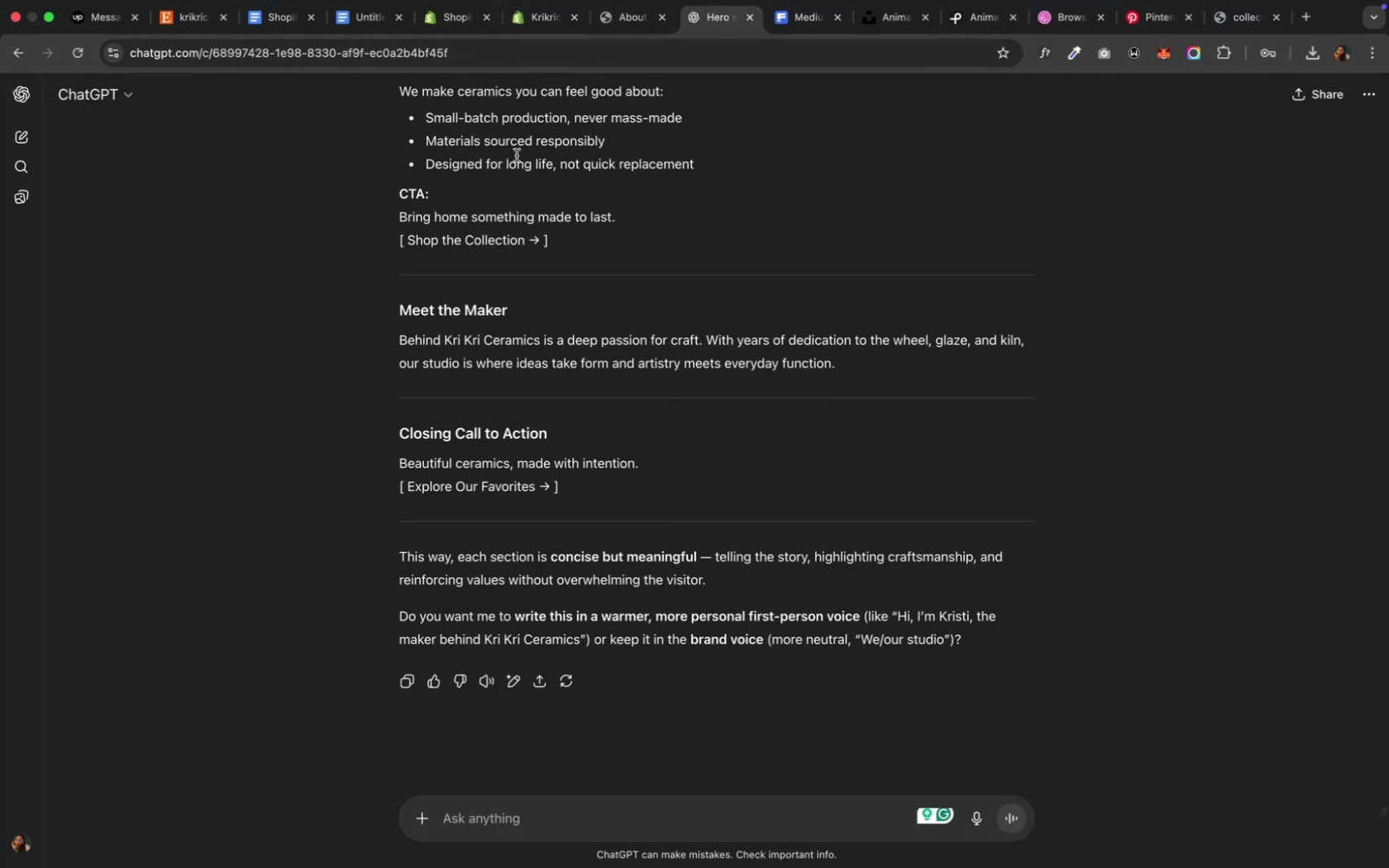 
scroll: coordinate [688, 409], scroll_direction: down, amount: 7.0
 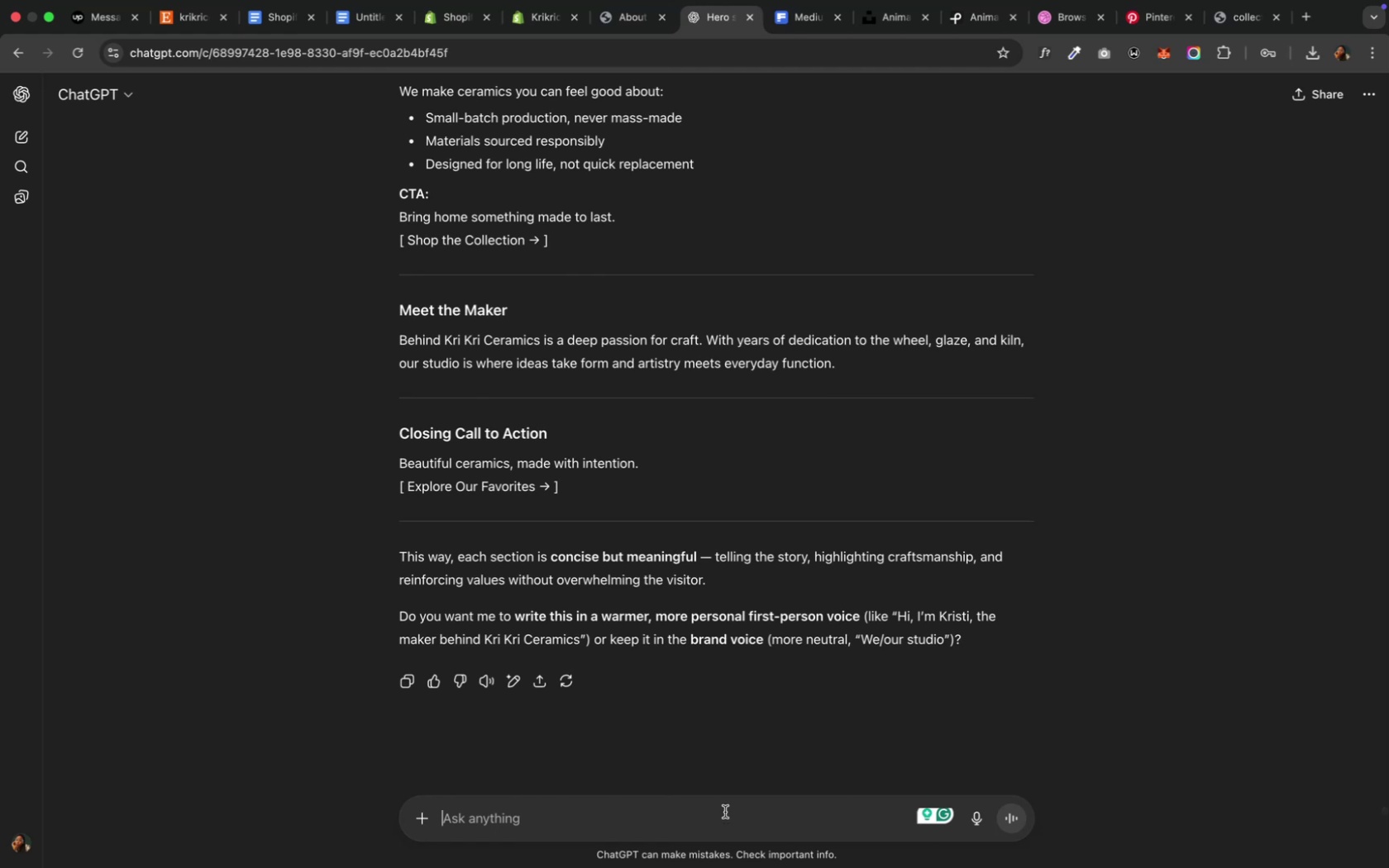 
left_click([724, 817])
 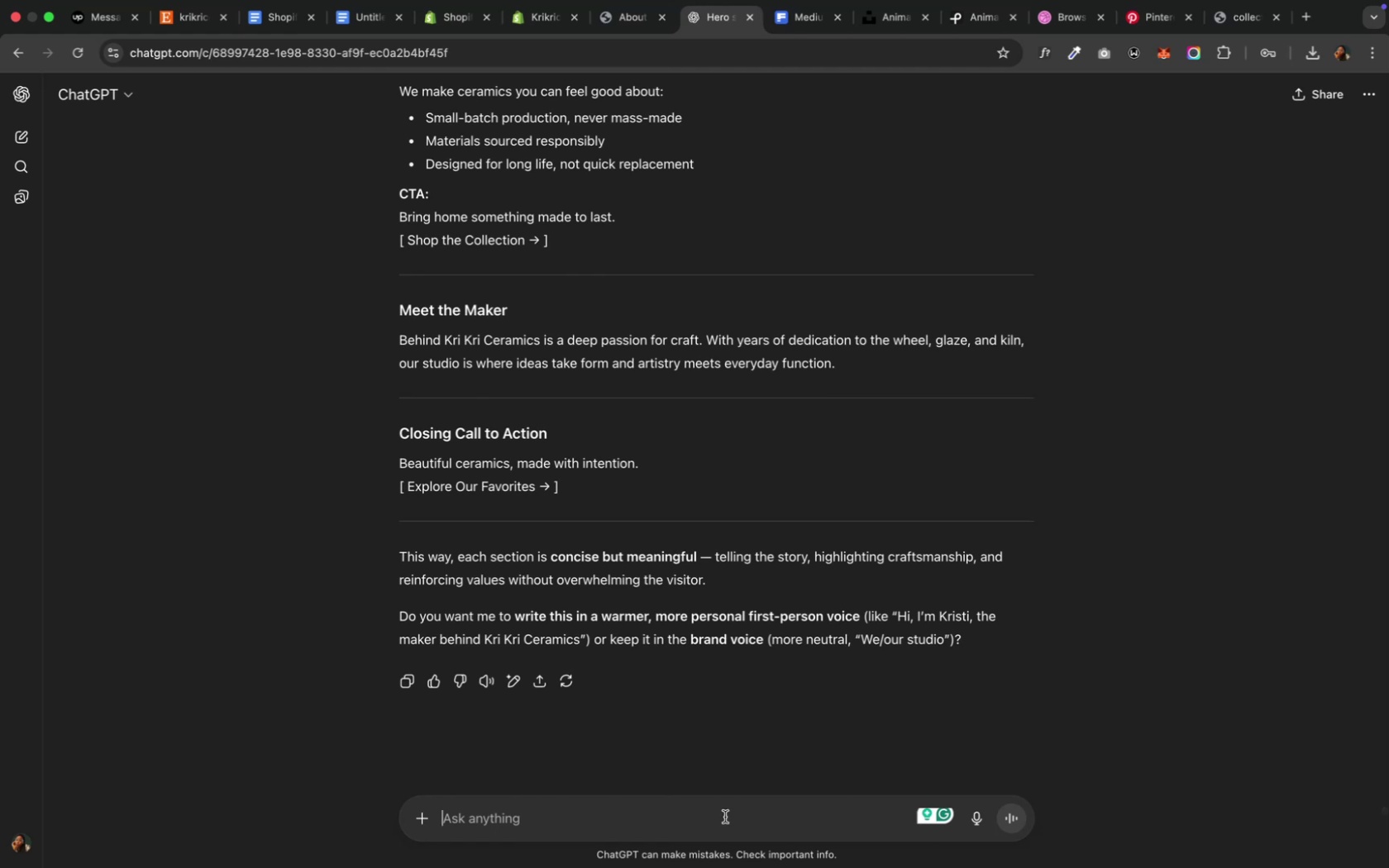 
type(Help me with a ;)
key(Backspace)
type(layout for the faq page of)
 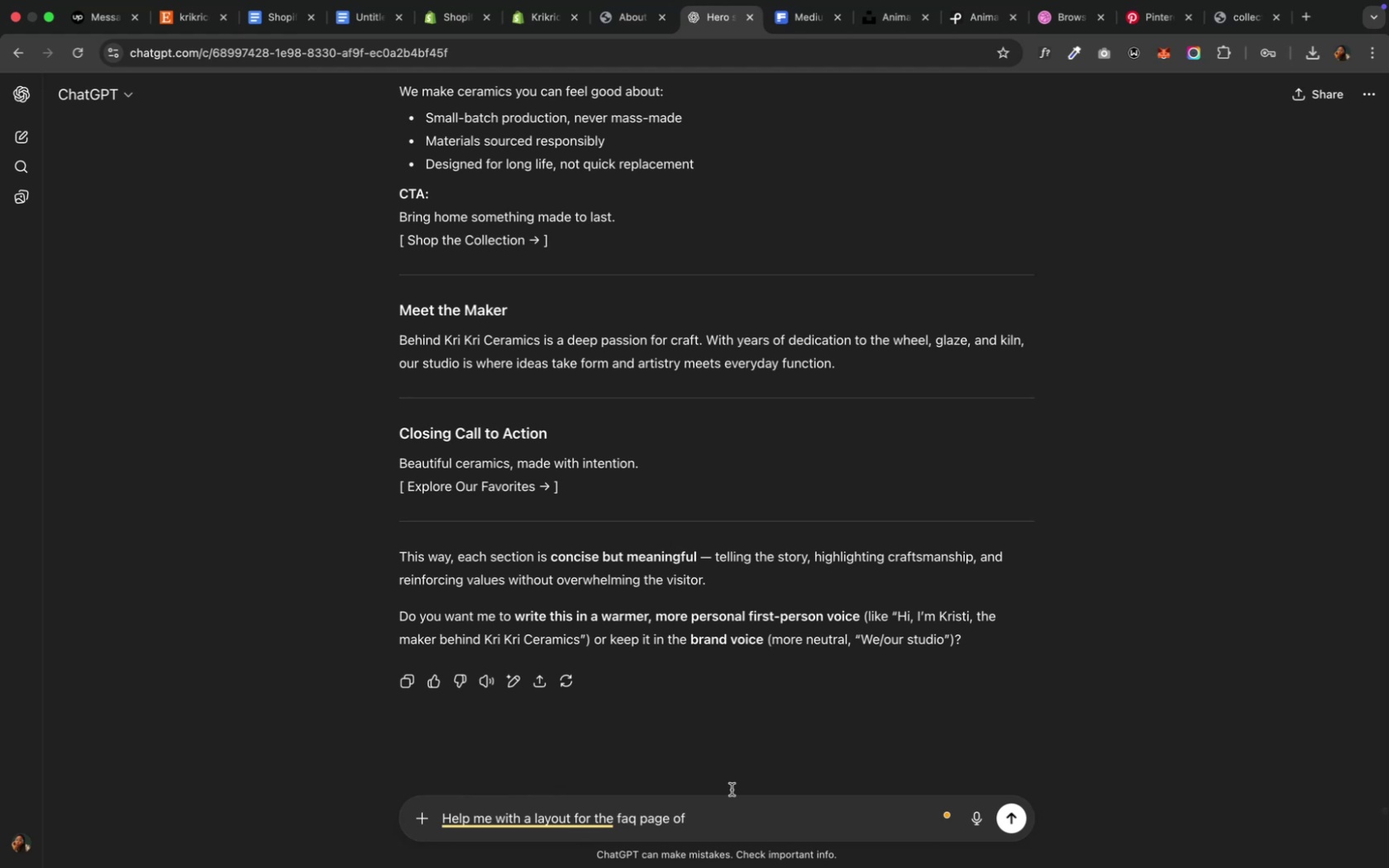 
scroll: coordinate [811, 622], scroll_direction: up, amount: 128.0
 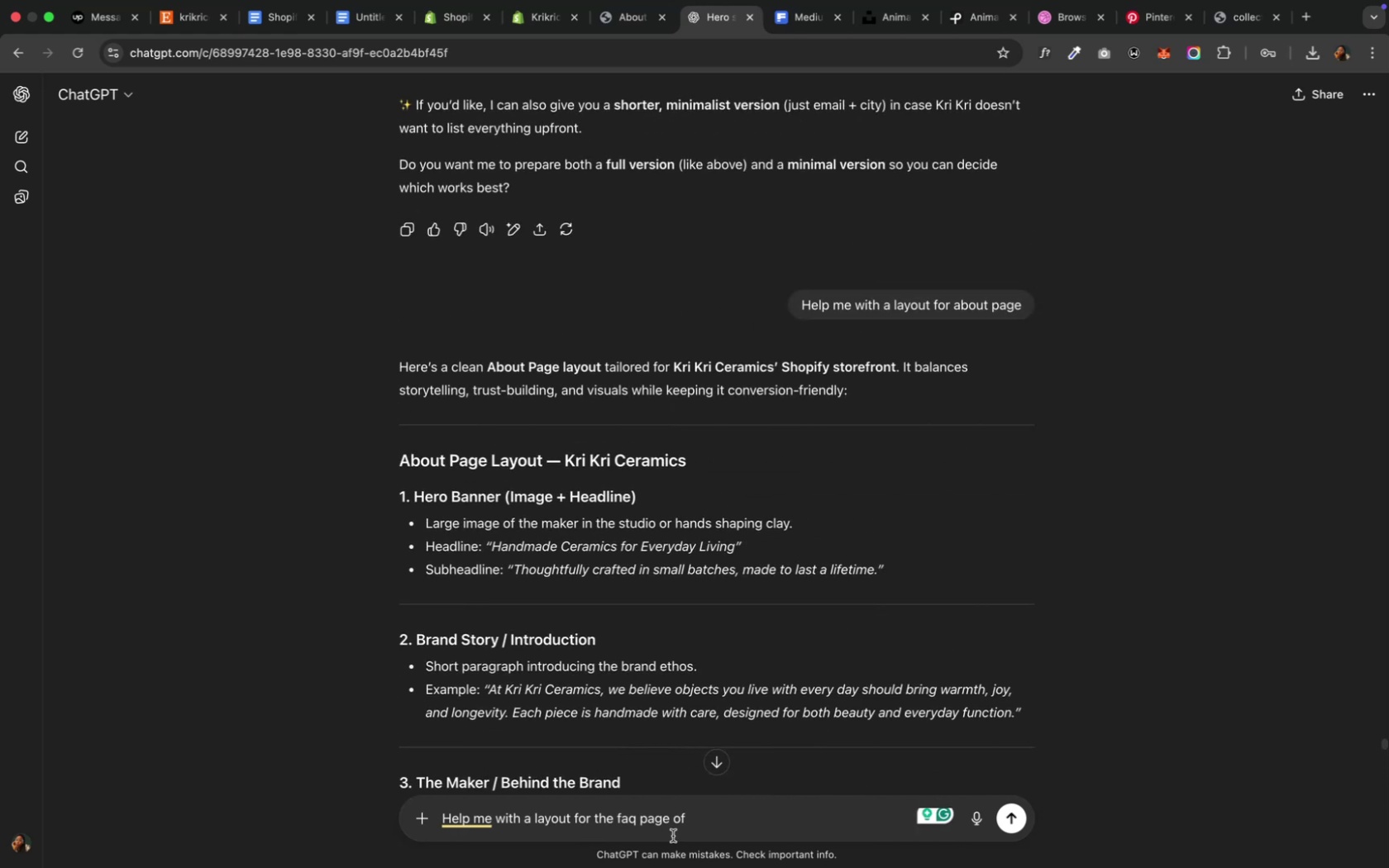 
key(Backspace)
 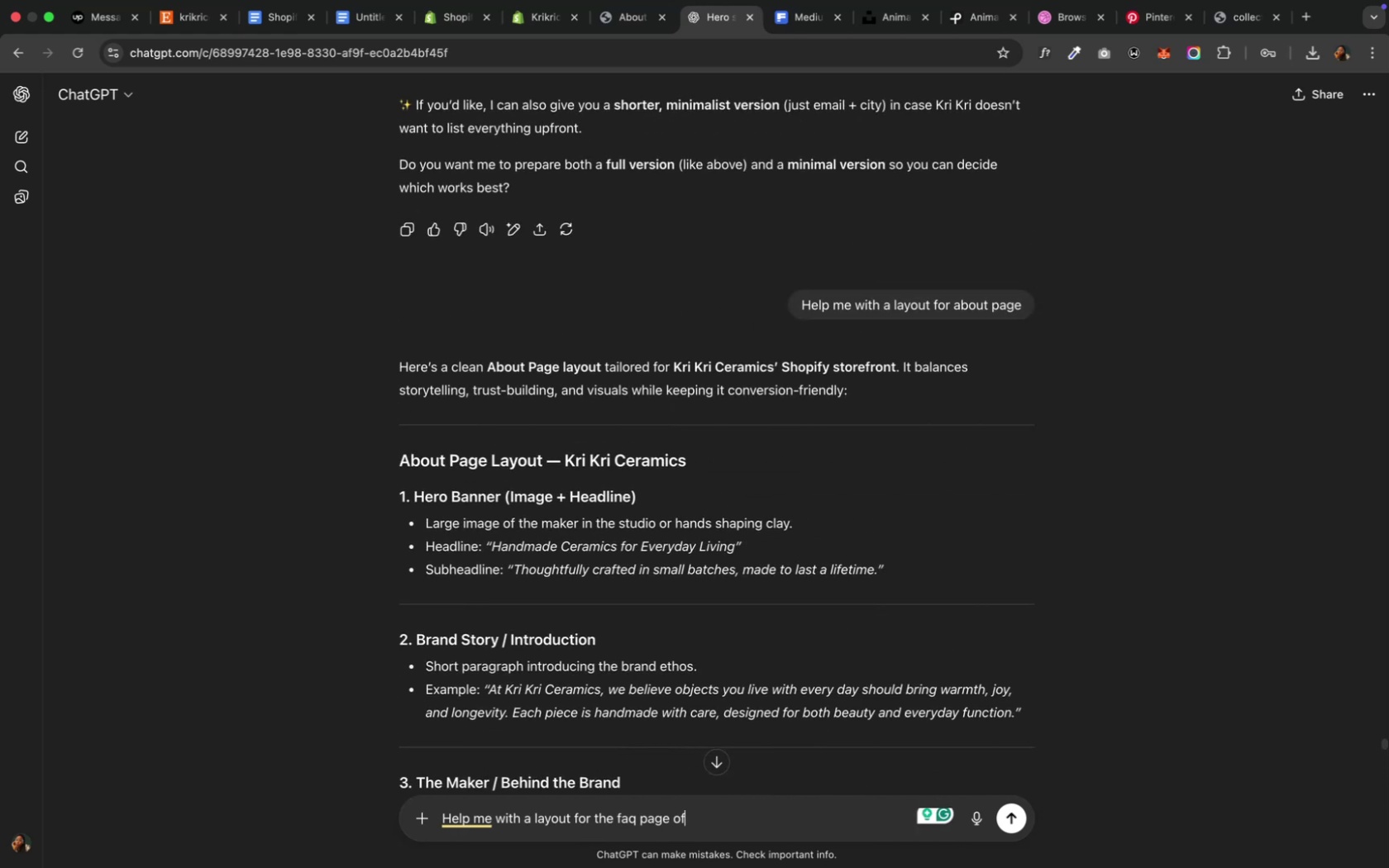 
key(Backspace)
 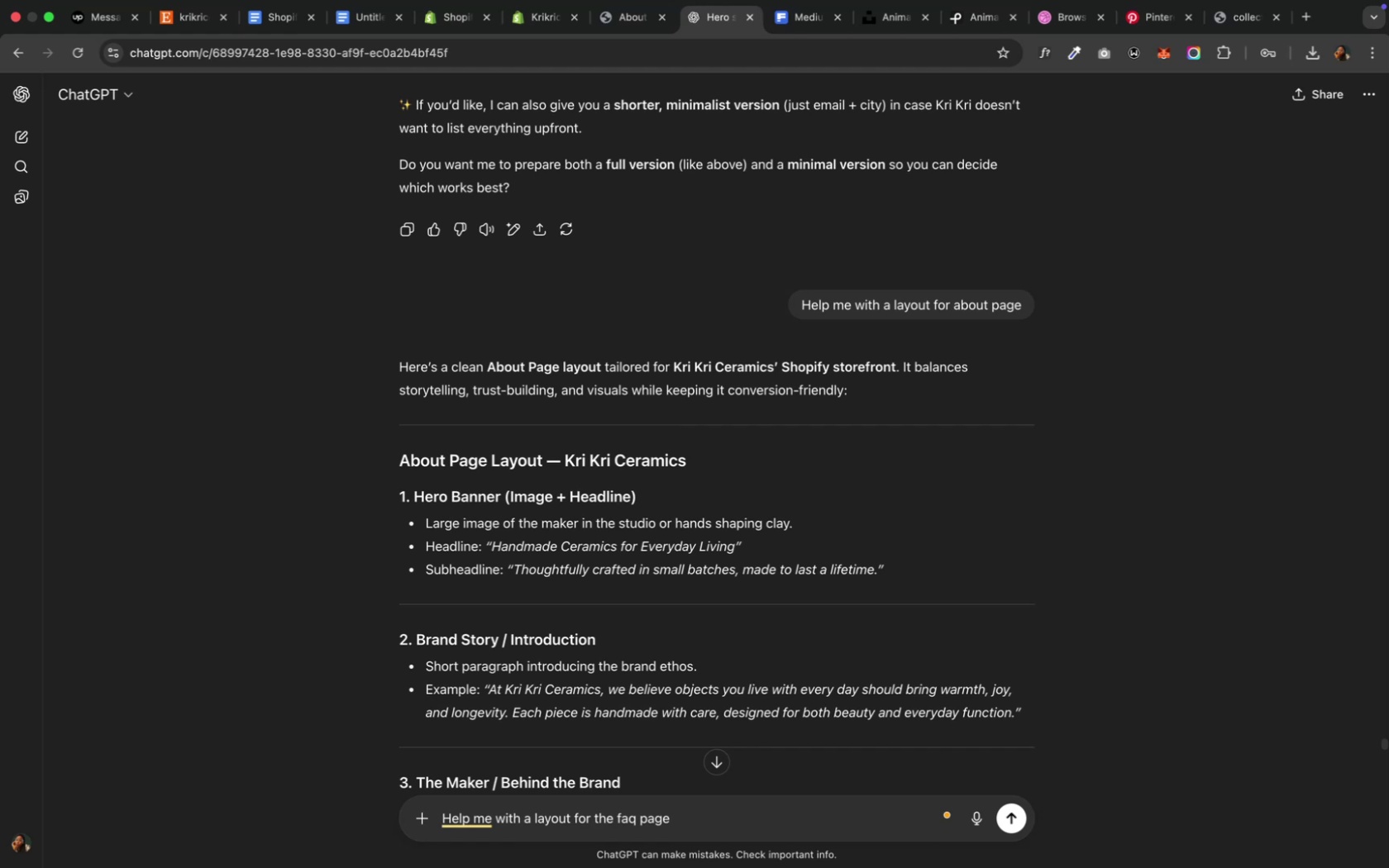 
key(Backspace)
 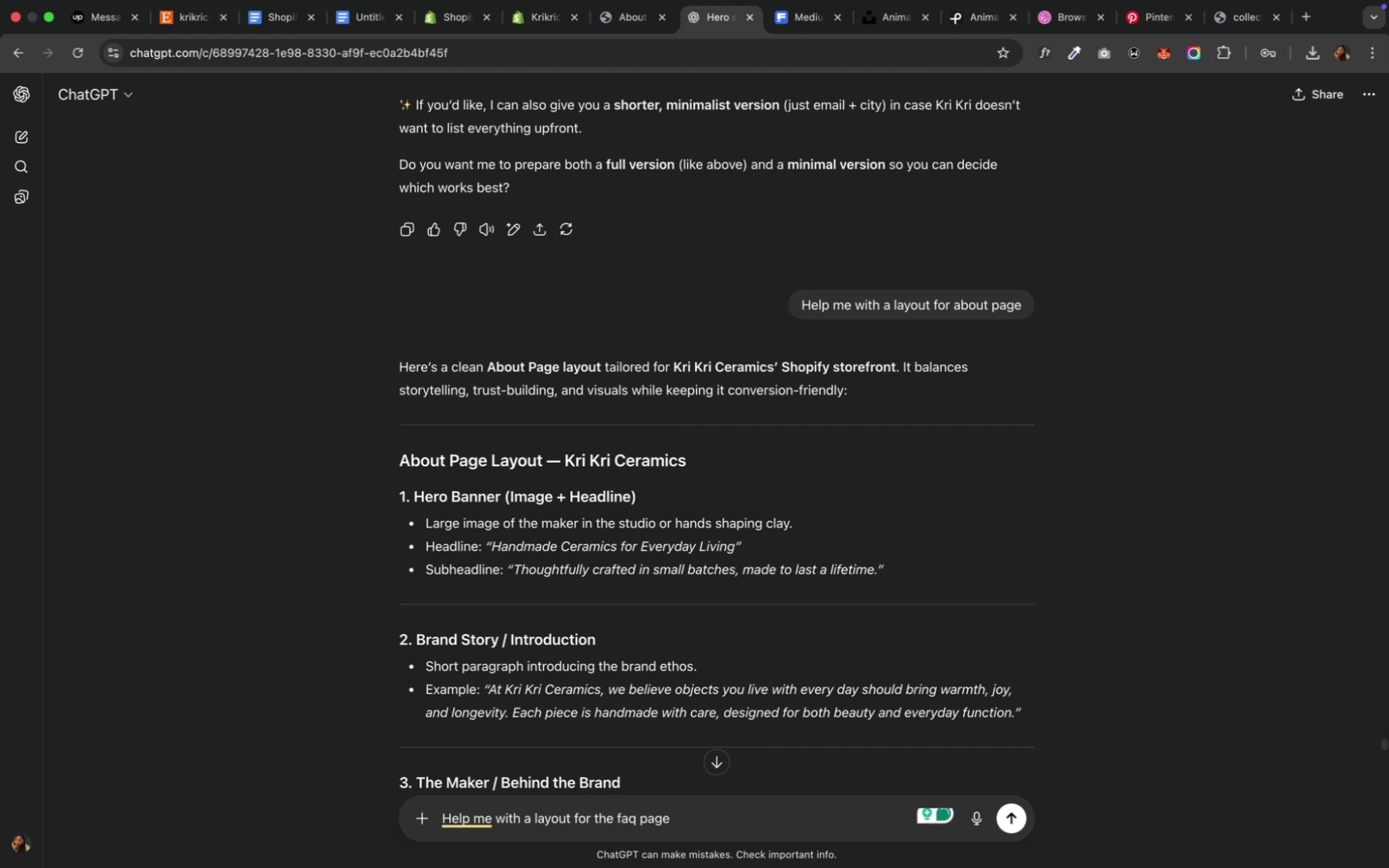 
key(Enter)
 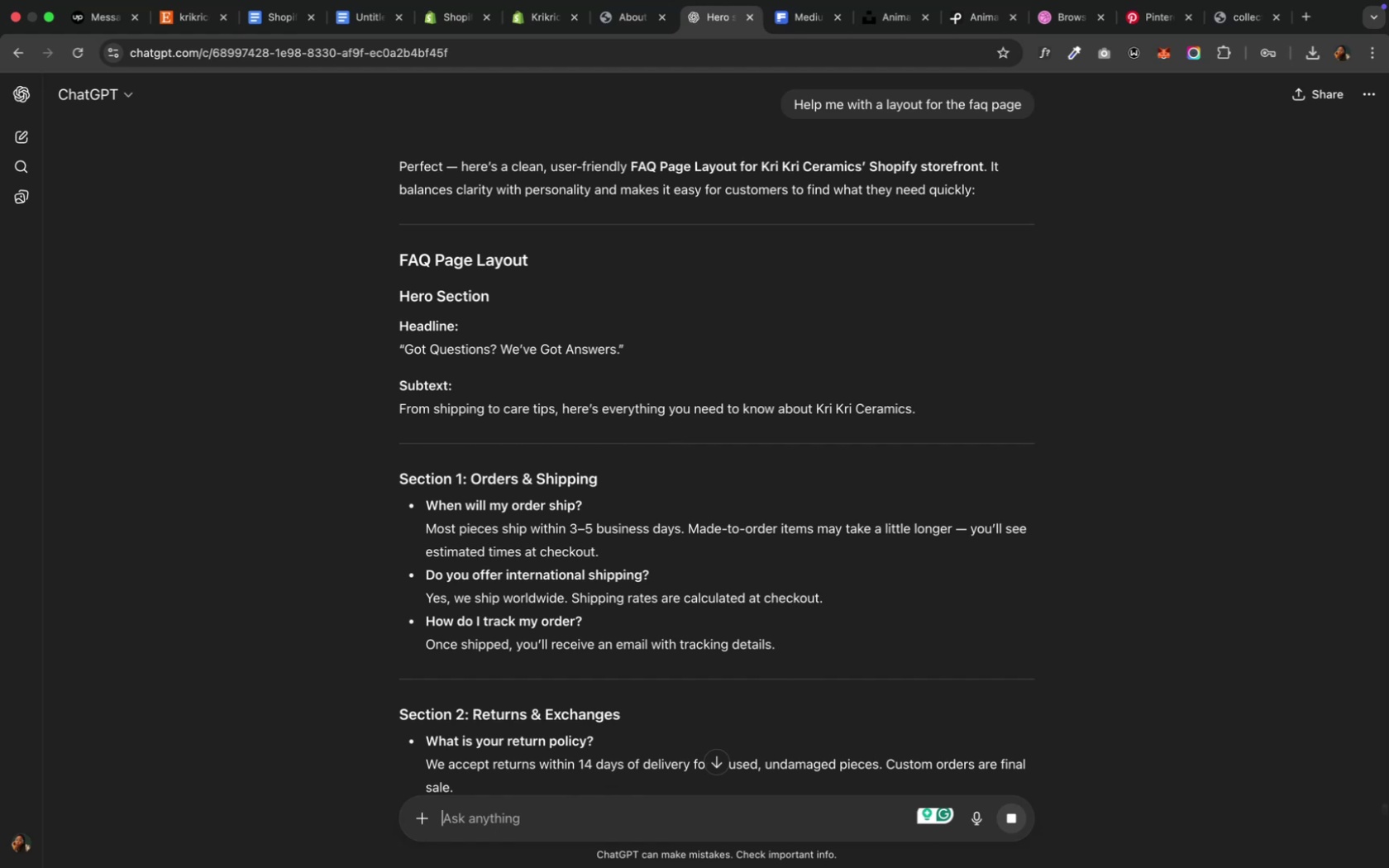 
wait(13.1)
 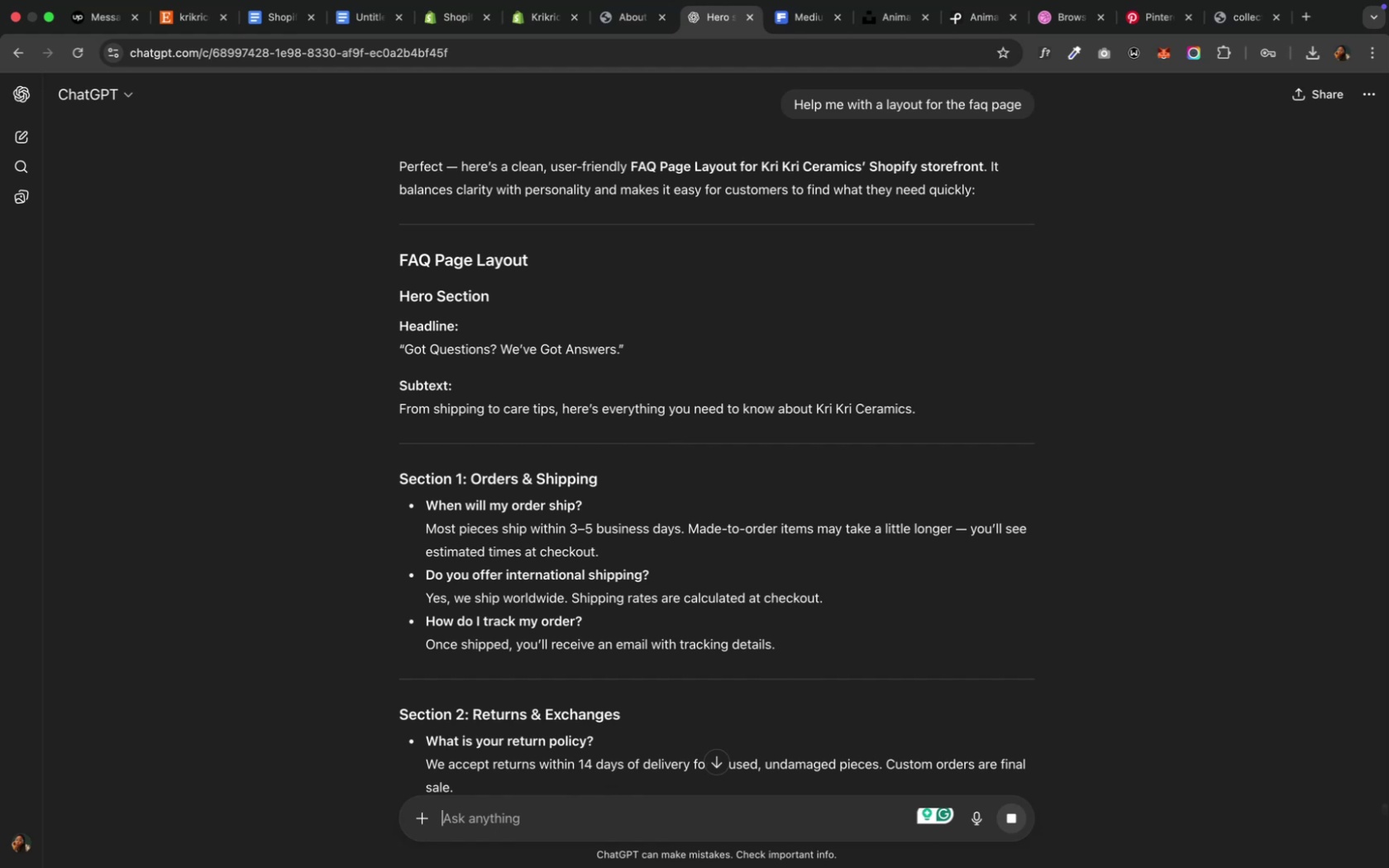 
left_click_drag(start_coordinate=[620, 346], to_coordinate=[404, 341])
 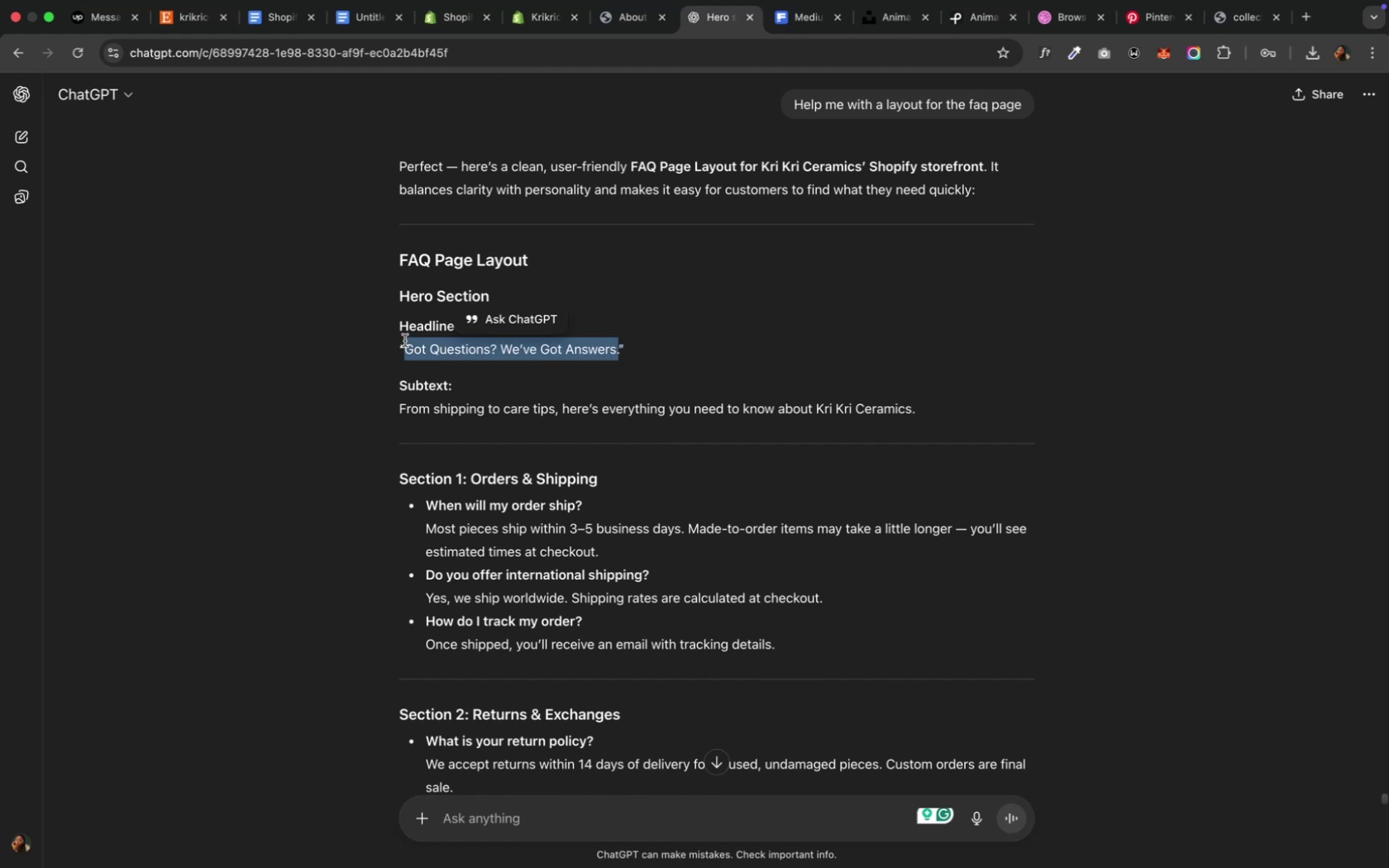 
key(Meta+CommandLeft)
 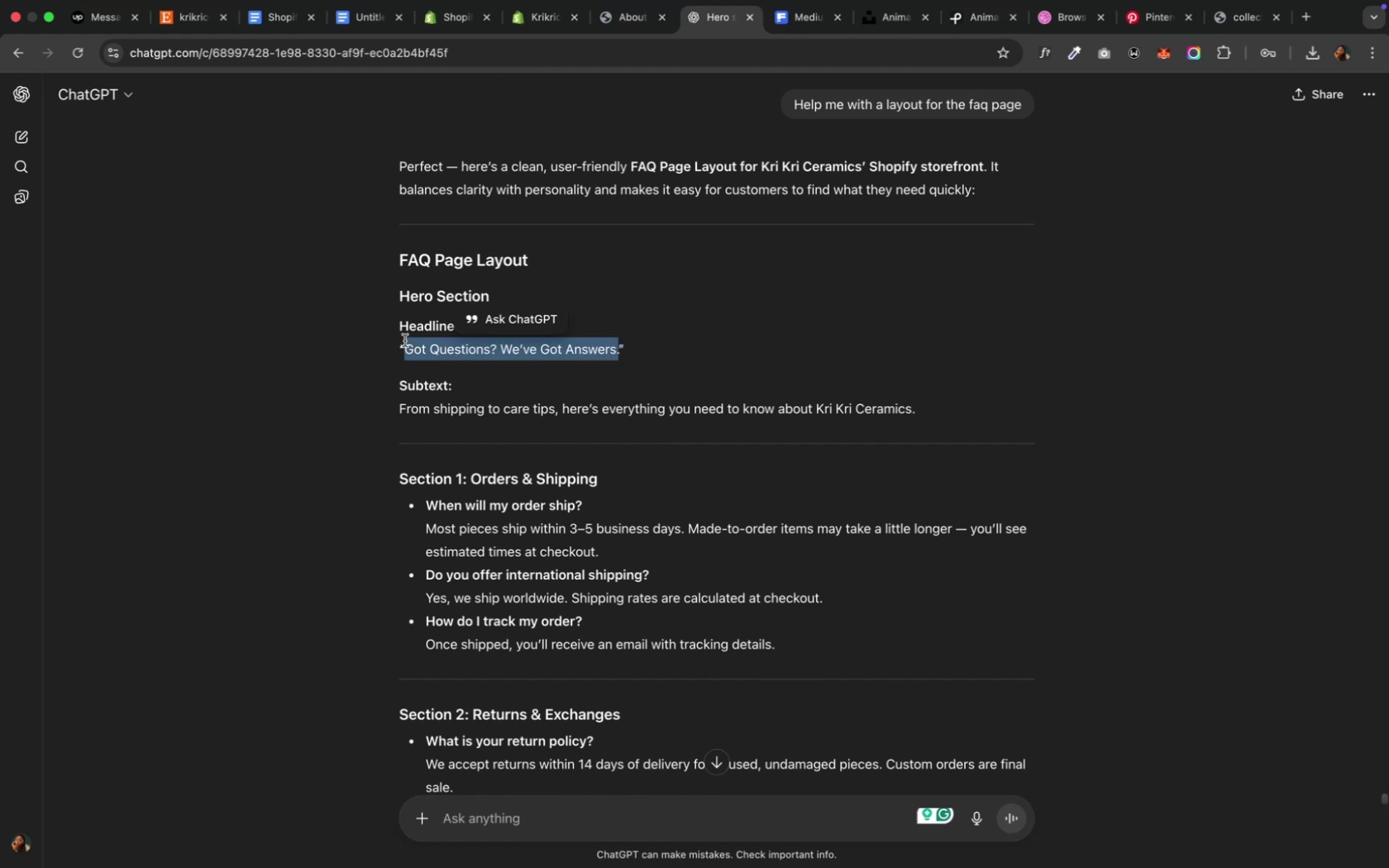 
key(Meta+C)
 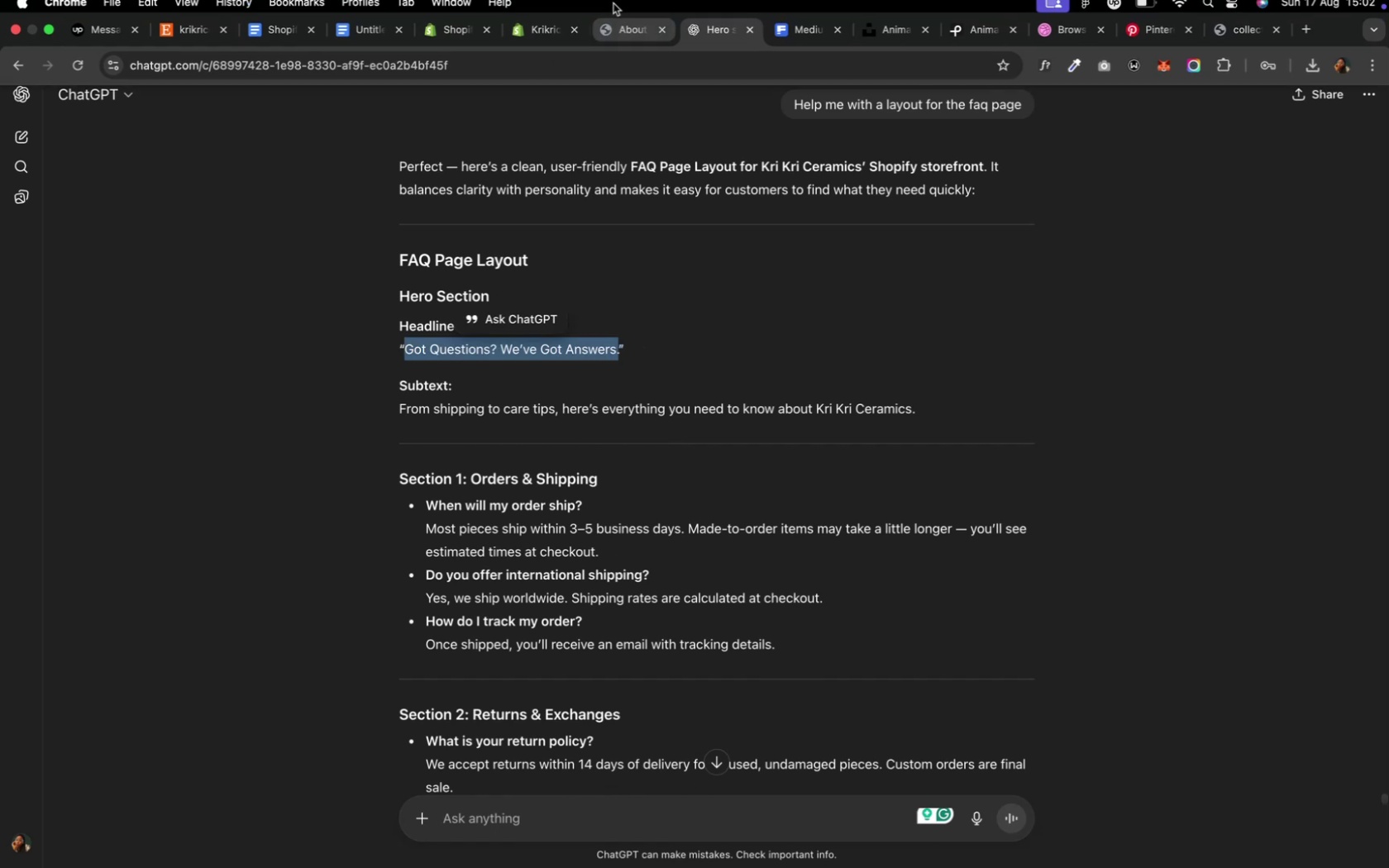 
mouse_move([618, 45])
 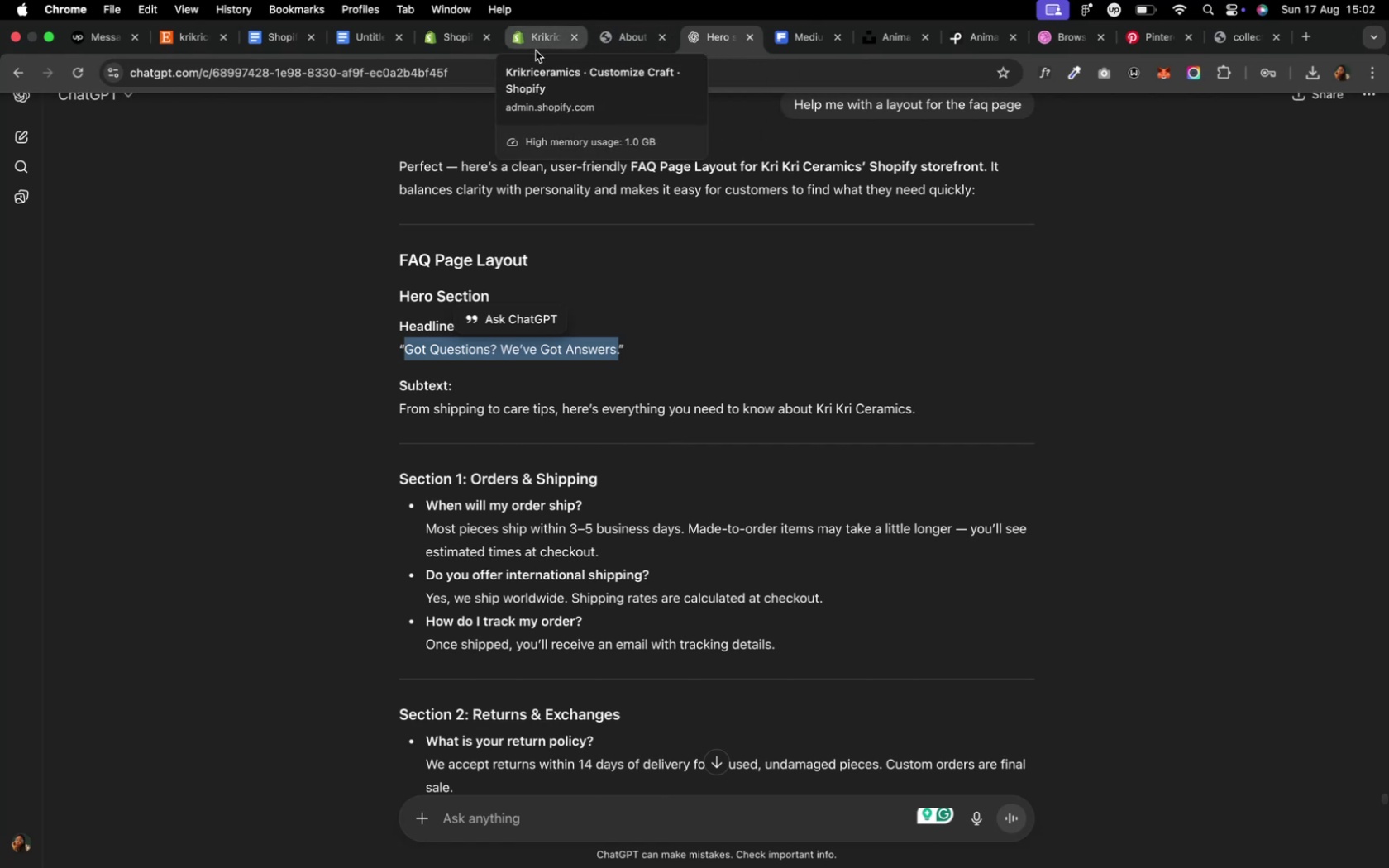 
left_click([535, 50])
 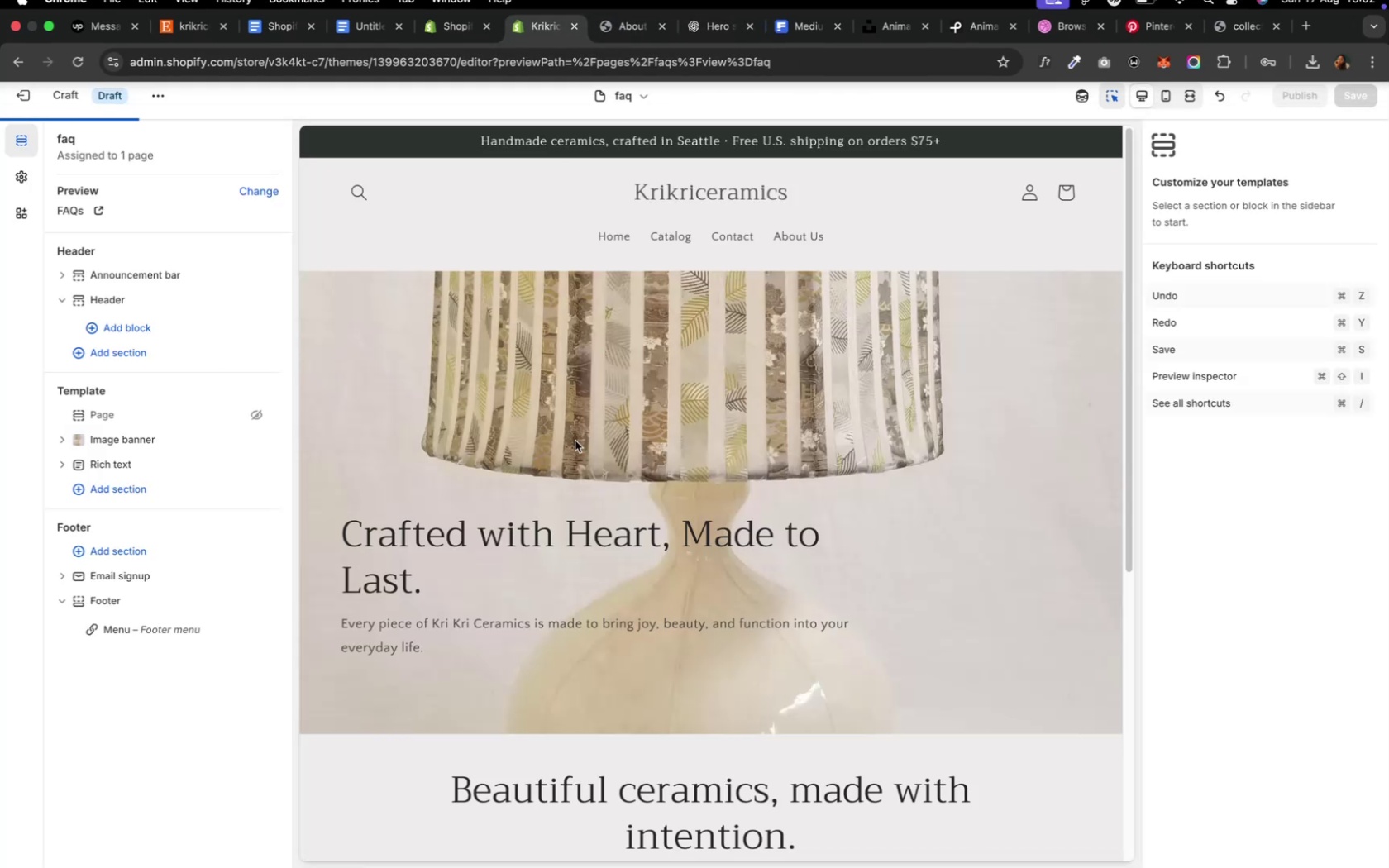 
left_click([554, 570])
 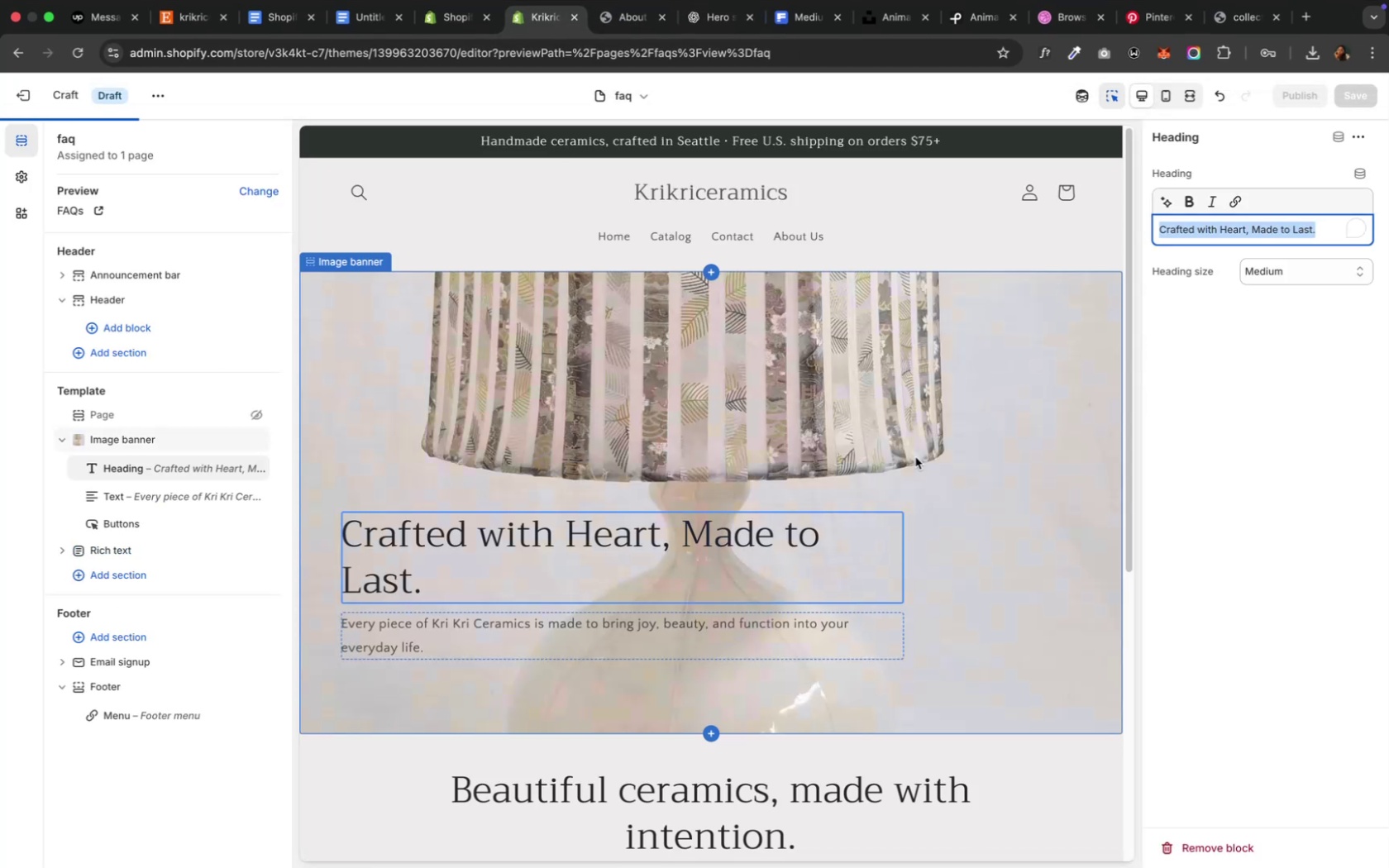 
key(Meta+CommandLeft)
 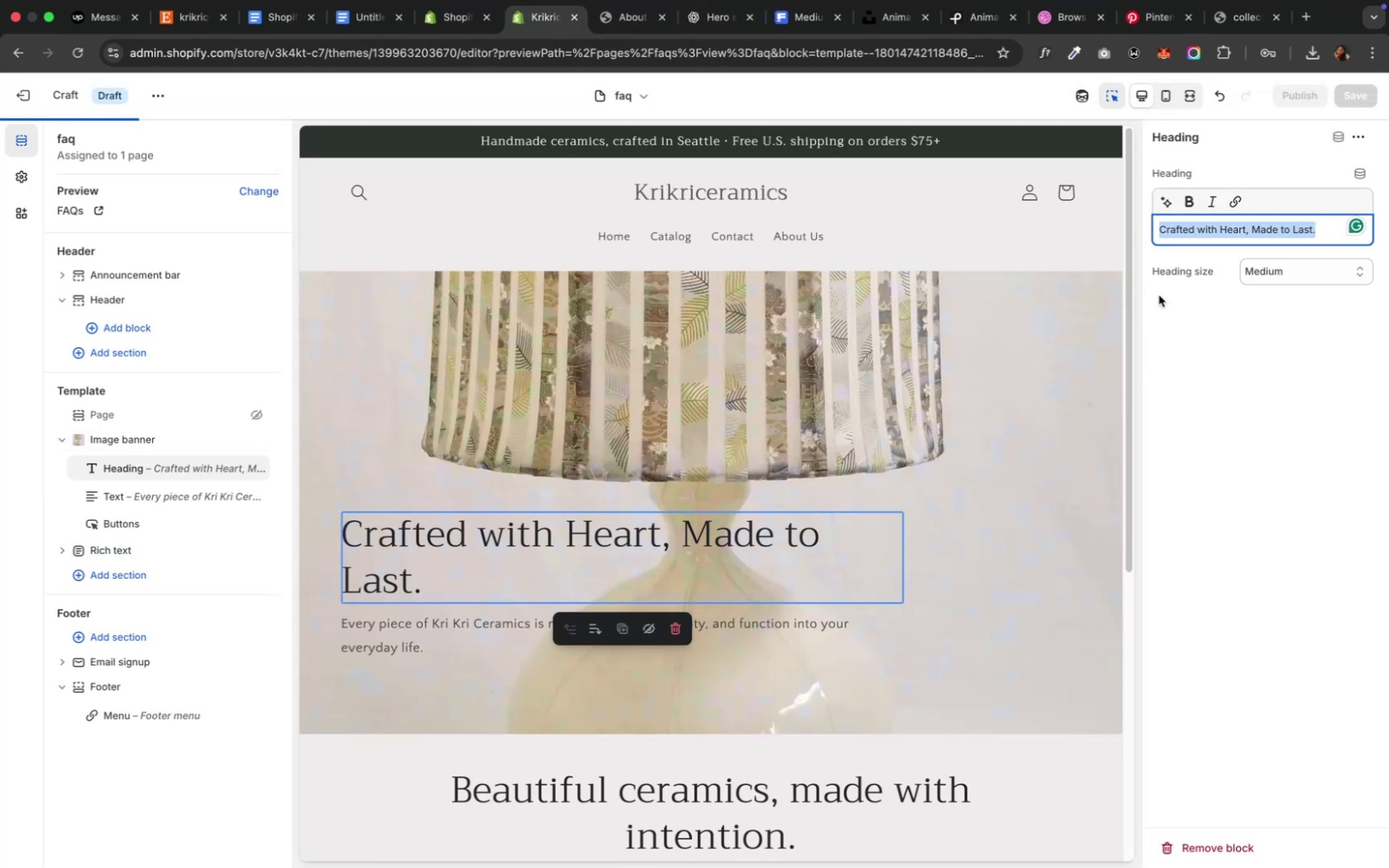 
key(Meta+V)
 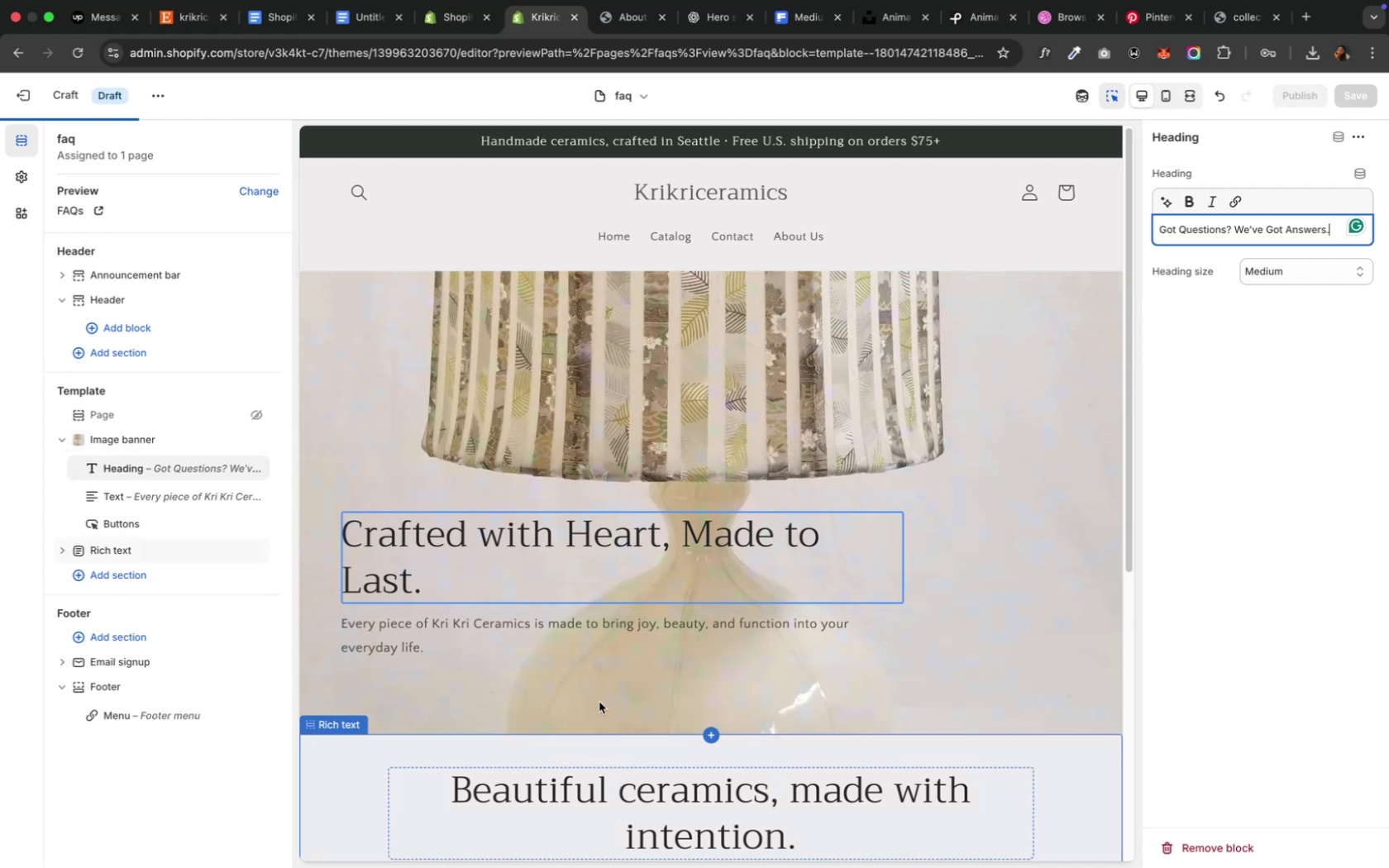 
left_click([1179, 418])
 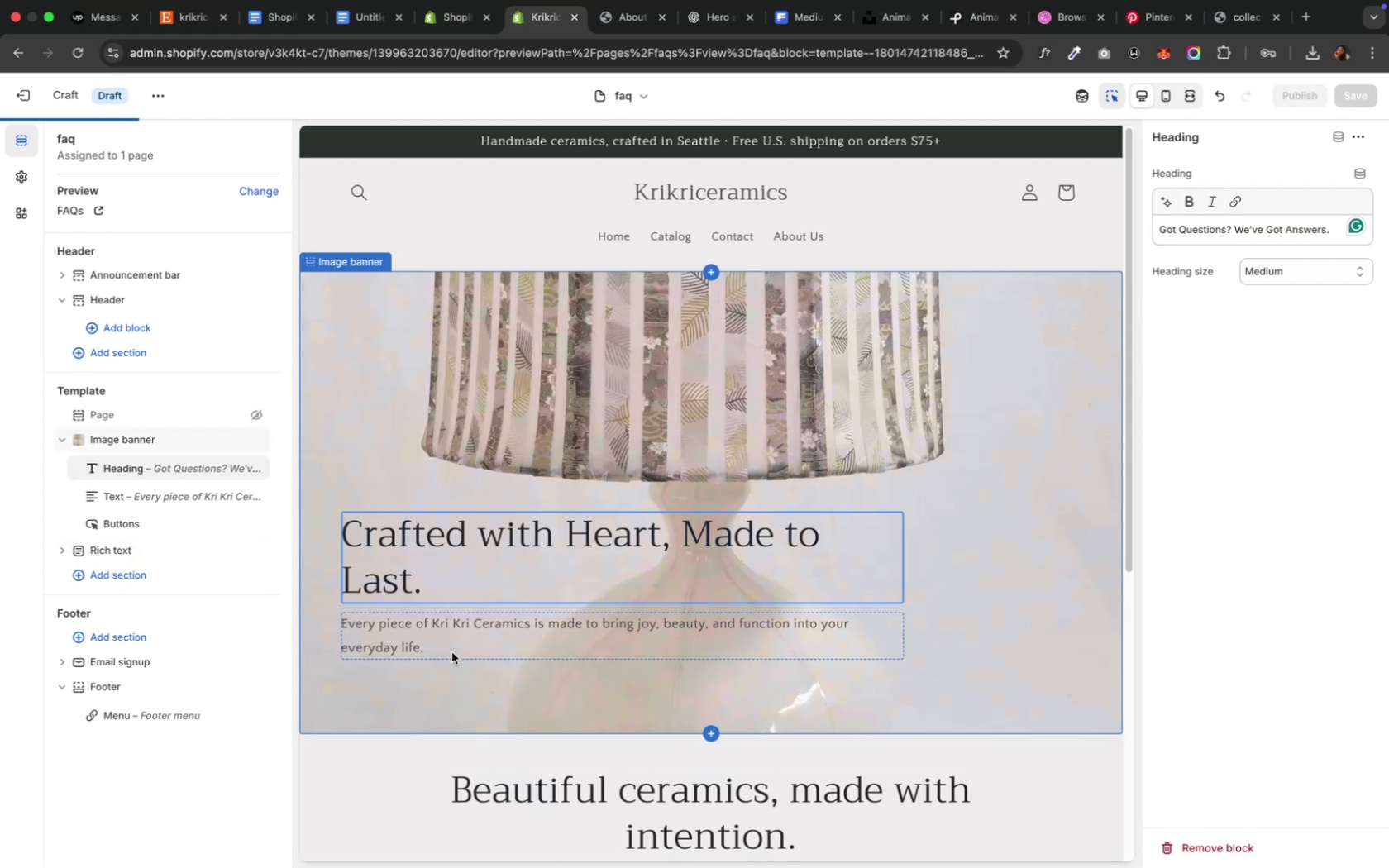 
left_click([442, 644])
 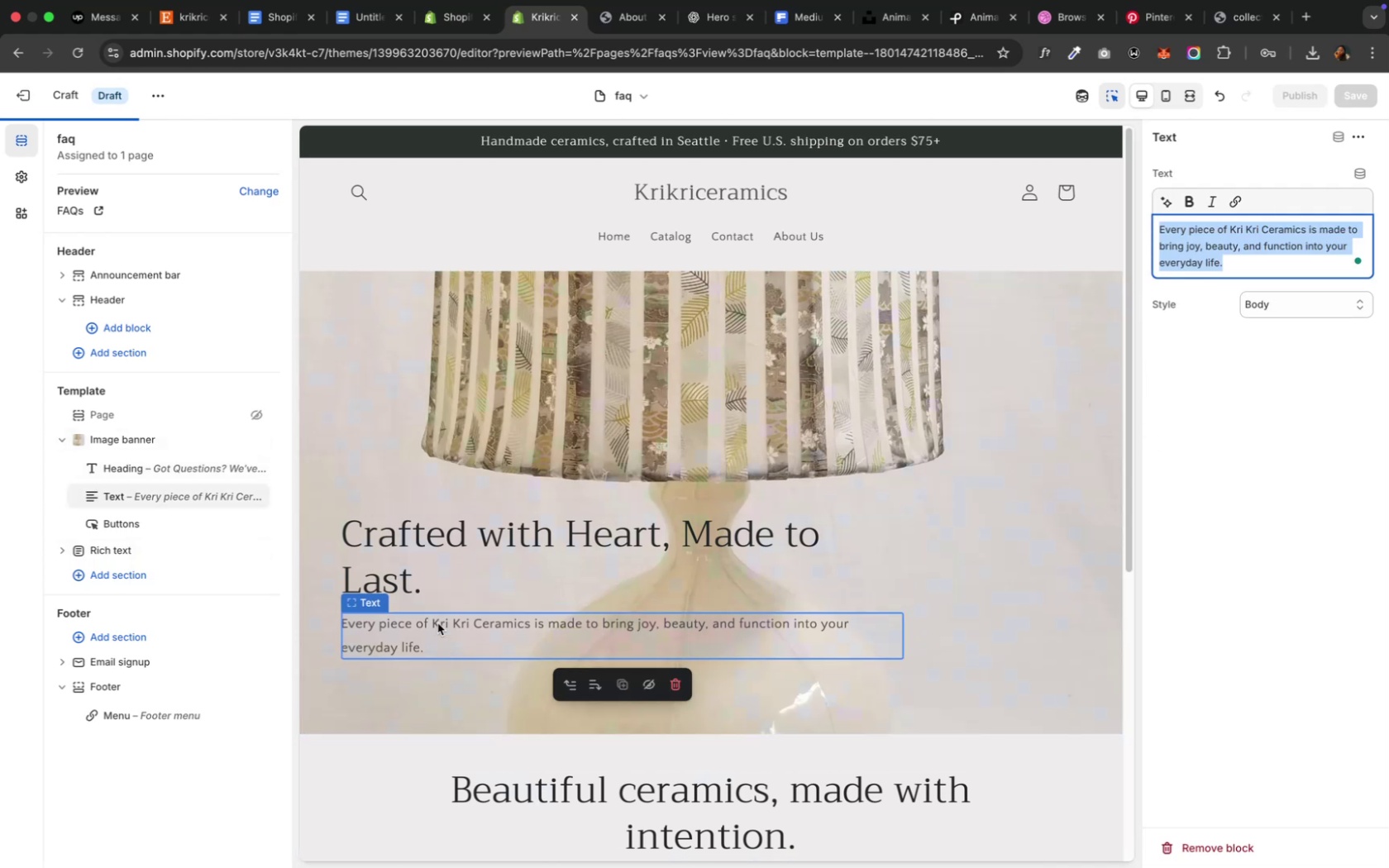 
left_click([425, 563])
 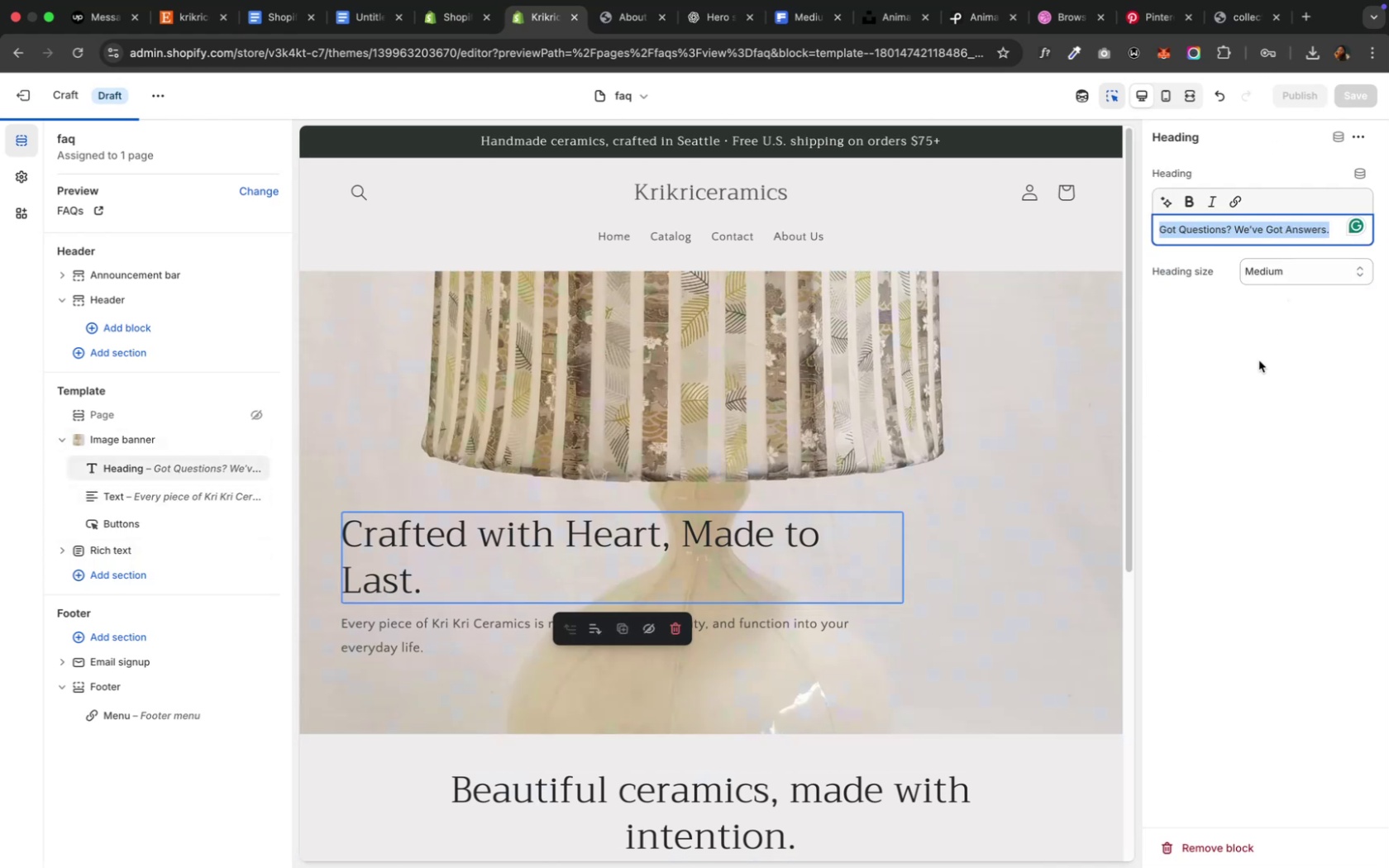 
left_click([1258, 360])
 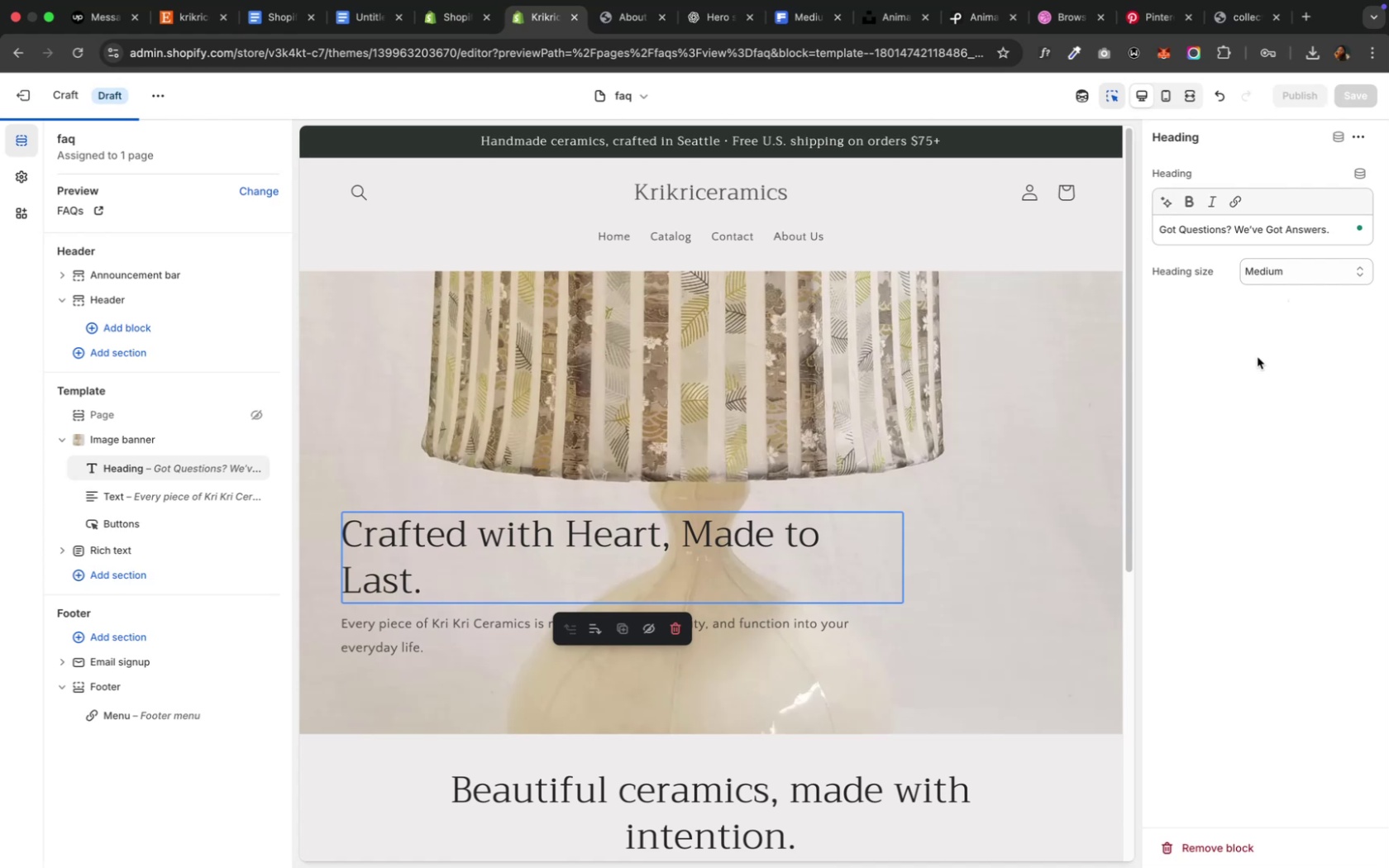 
wait(6.92)
 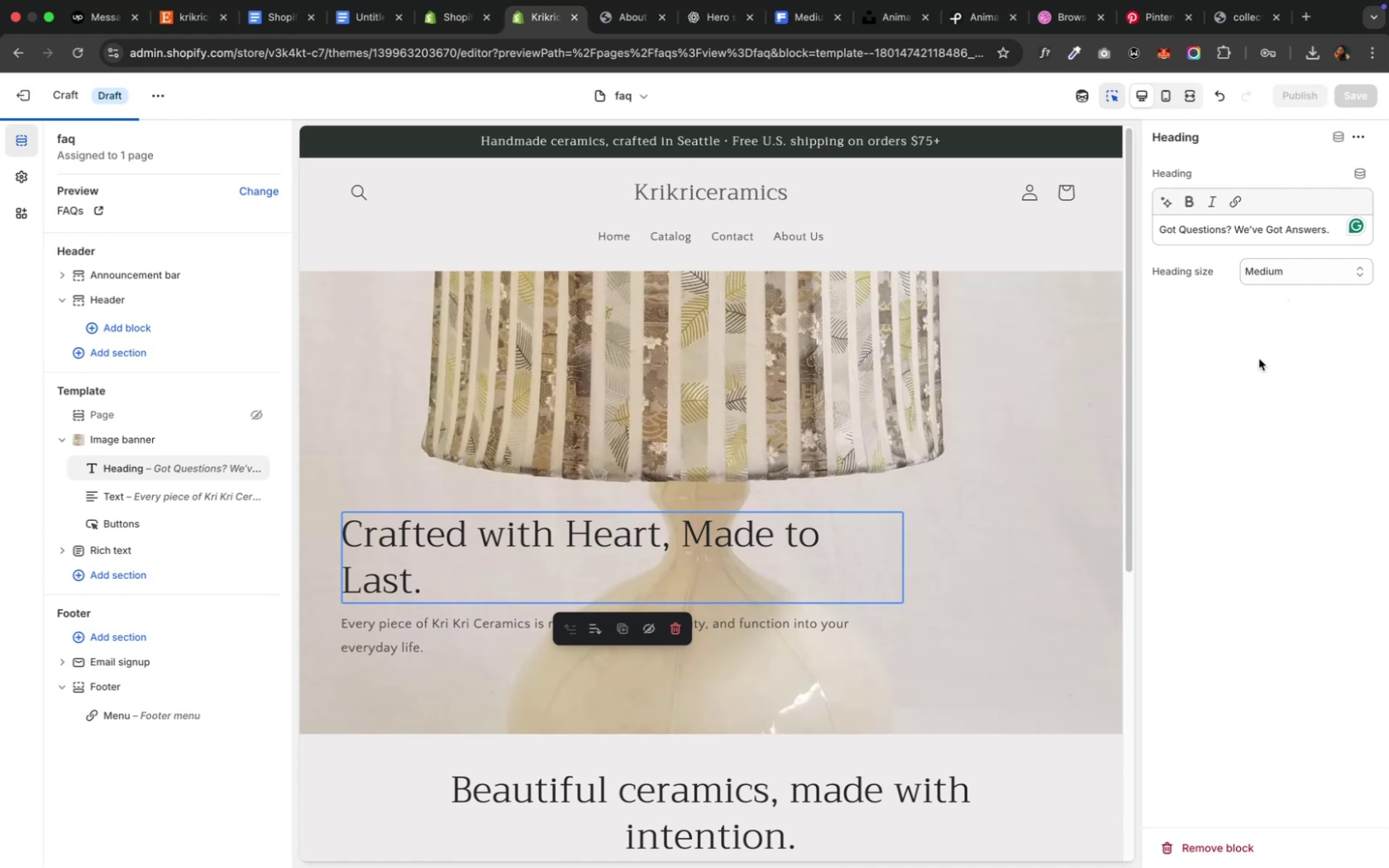 
key(Control+ArrowUp)
 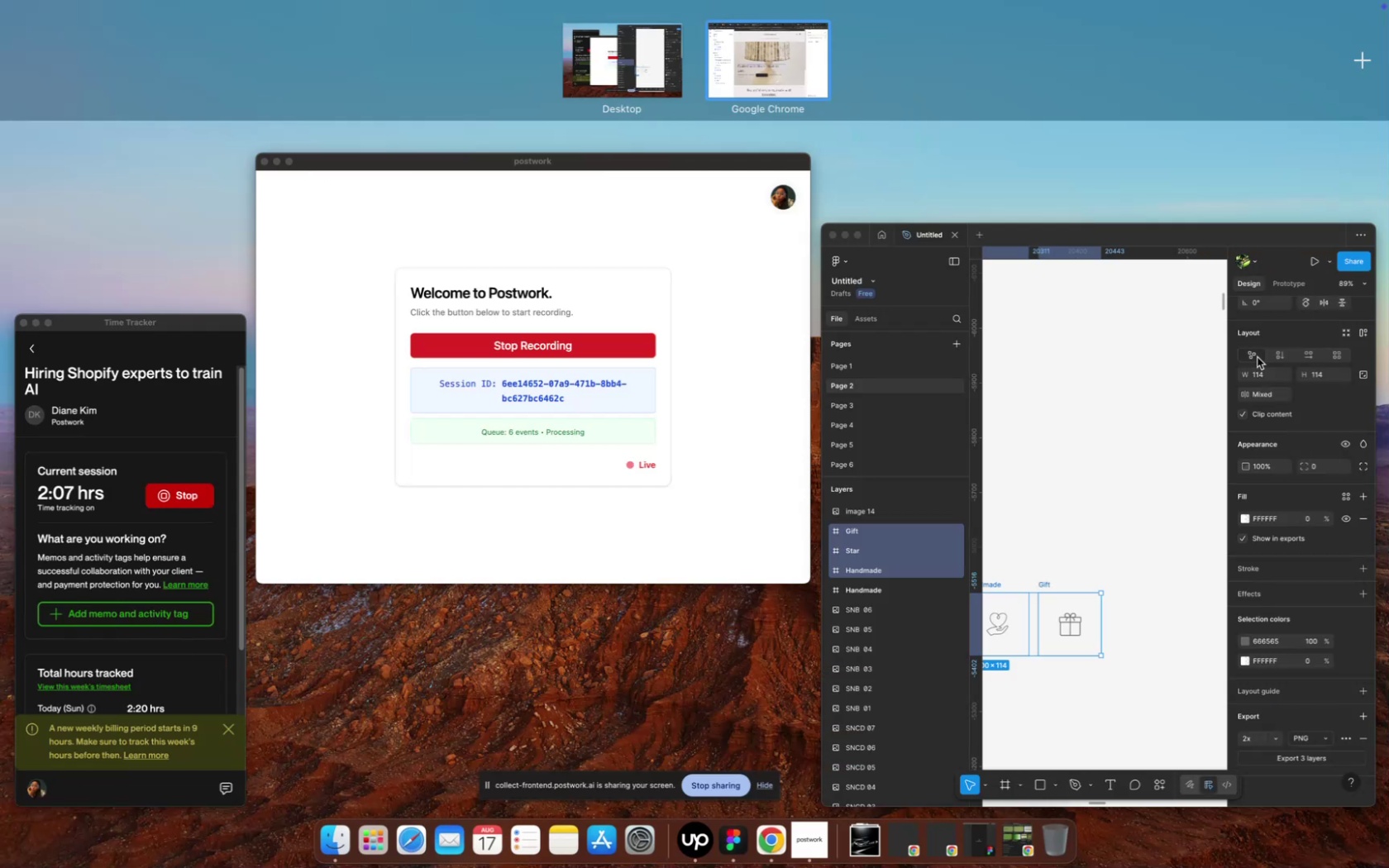 
key(Control+ArrowDown)
 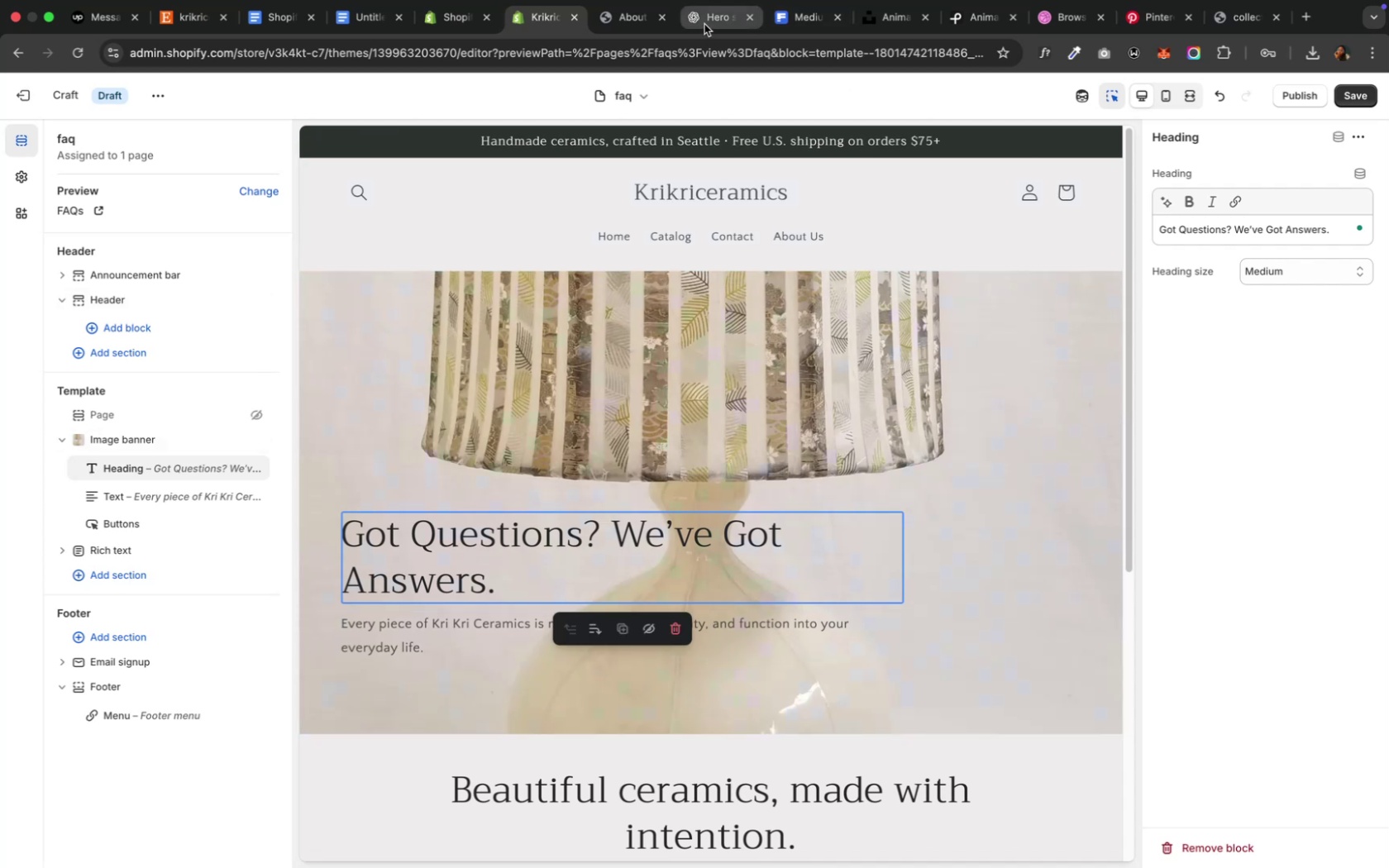 
wait(20.13)
 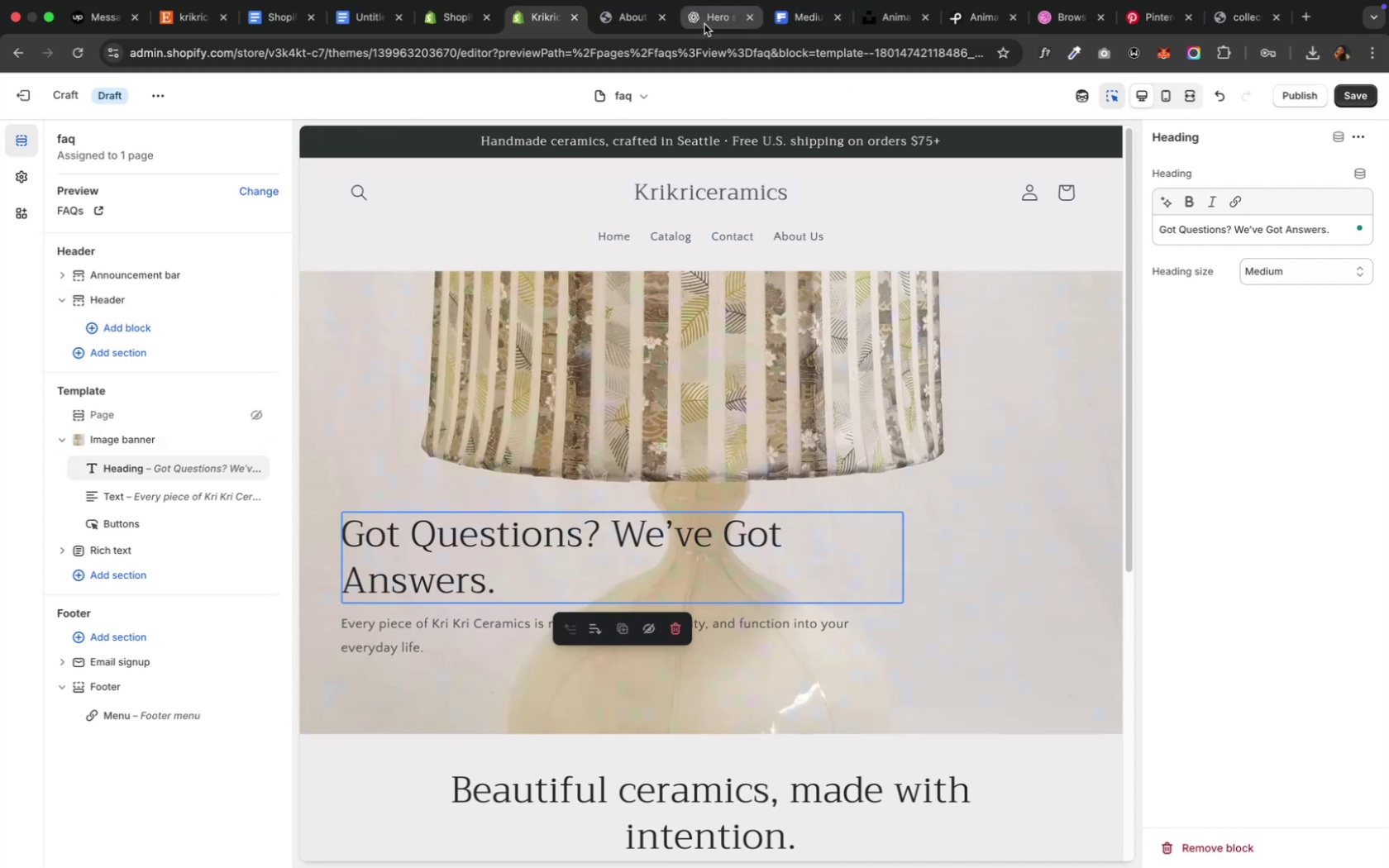 
left_click_drag(start_coordinate=[940, 402], to_coordinate=[394, 414])
 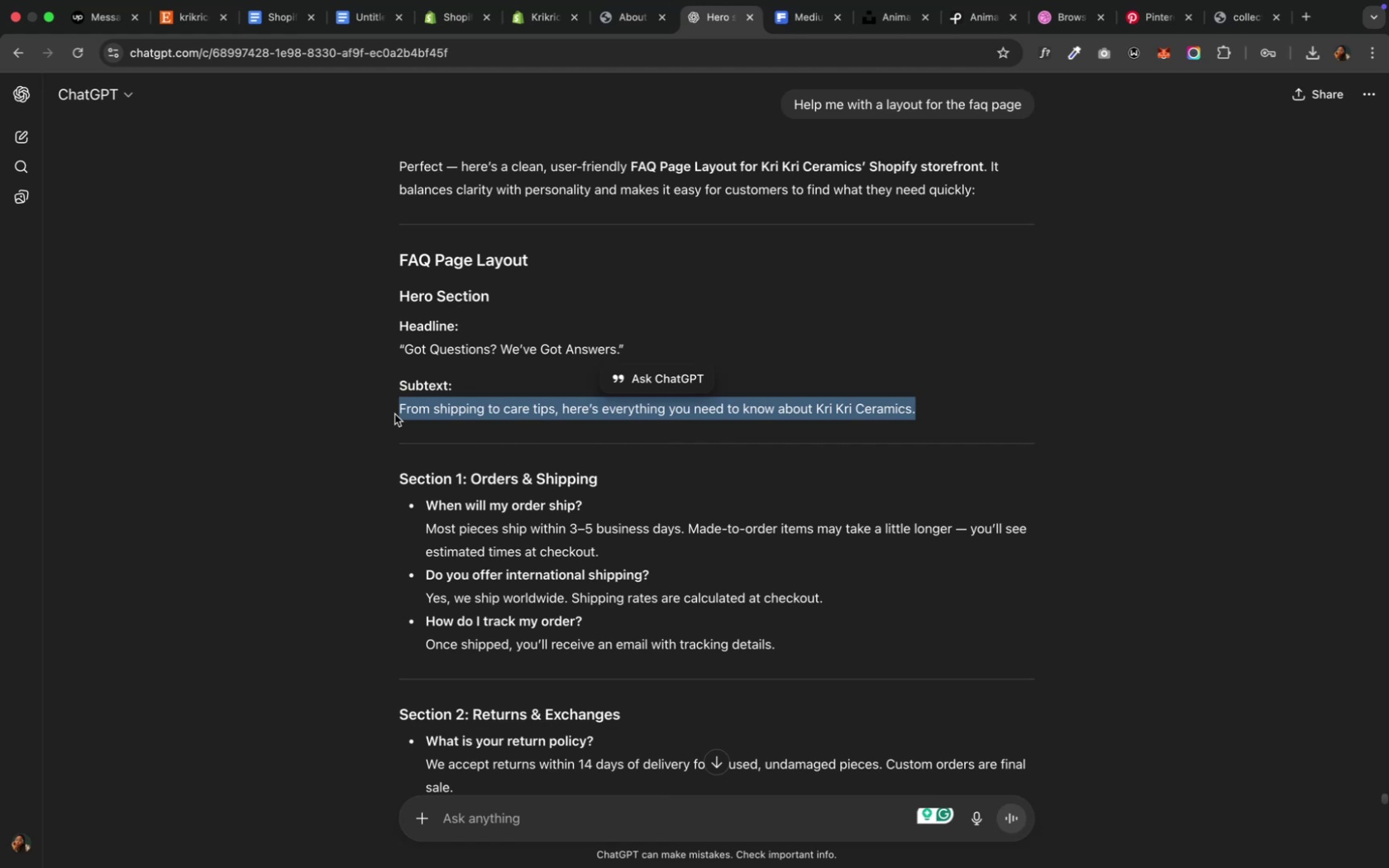 
key(Meta+C)
 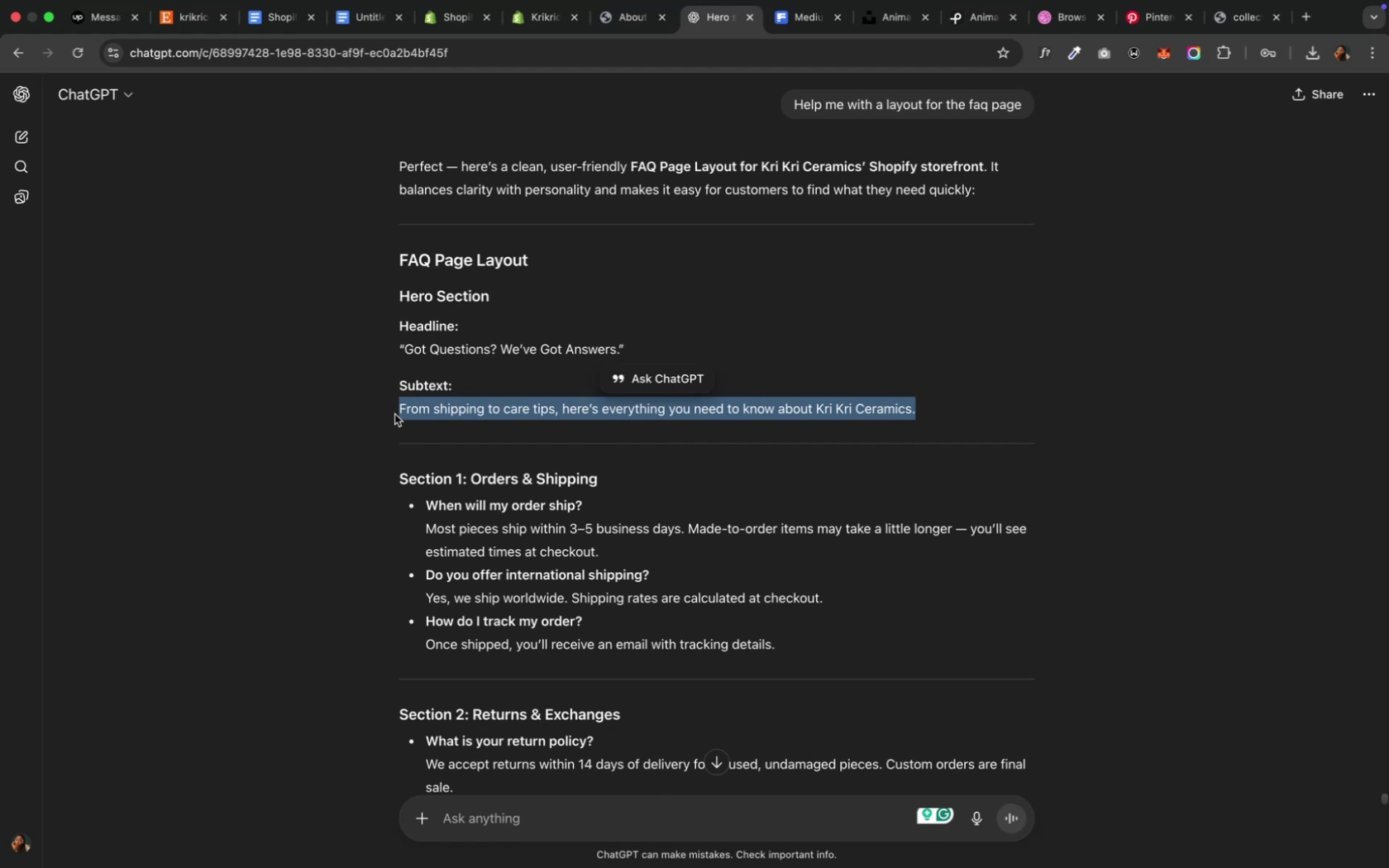 
key(Meta+C)
 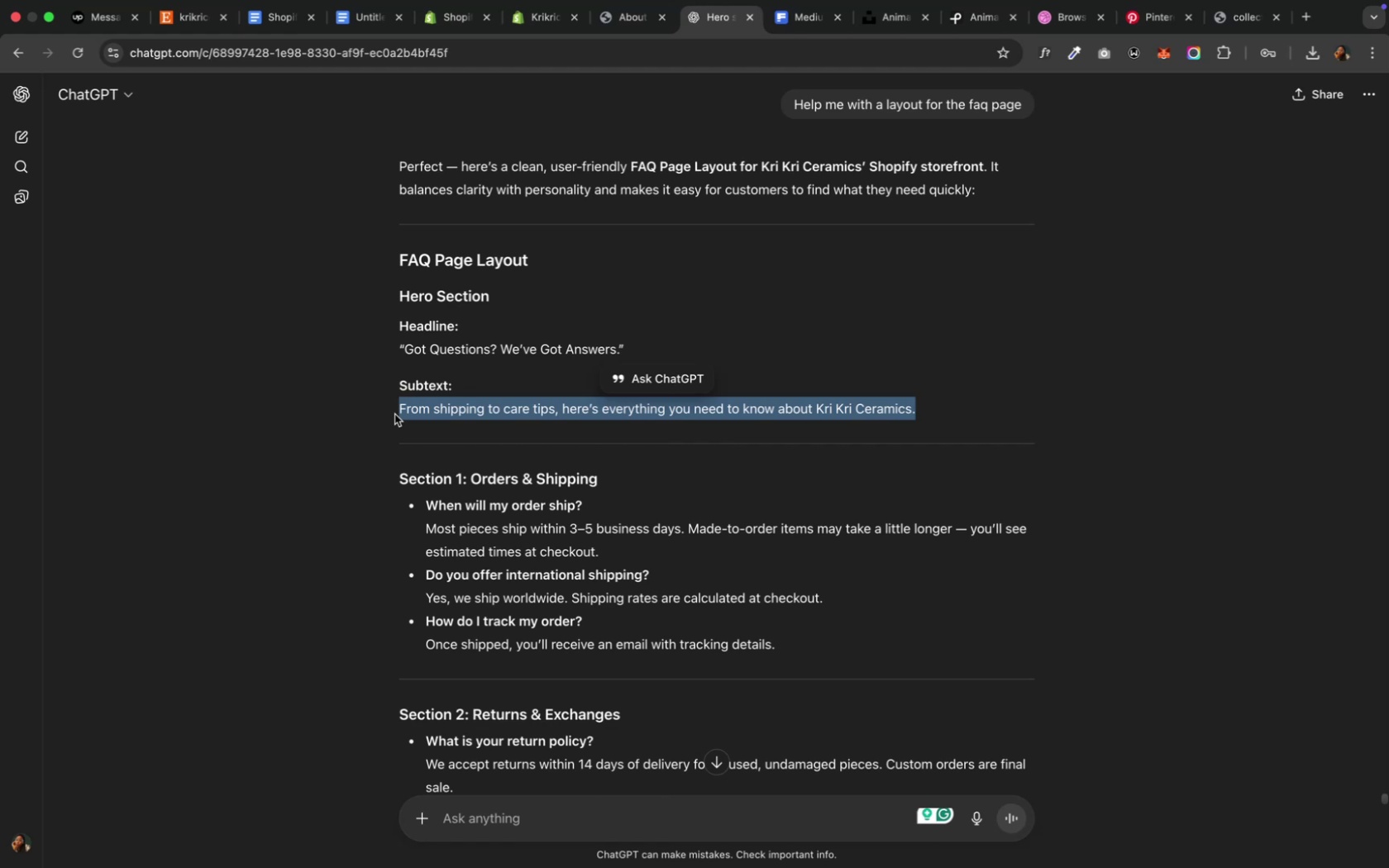 
key(Meta+C)
 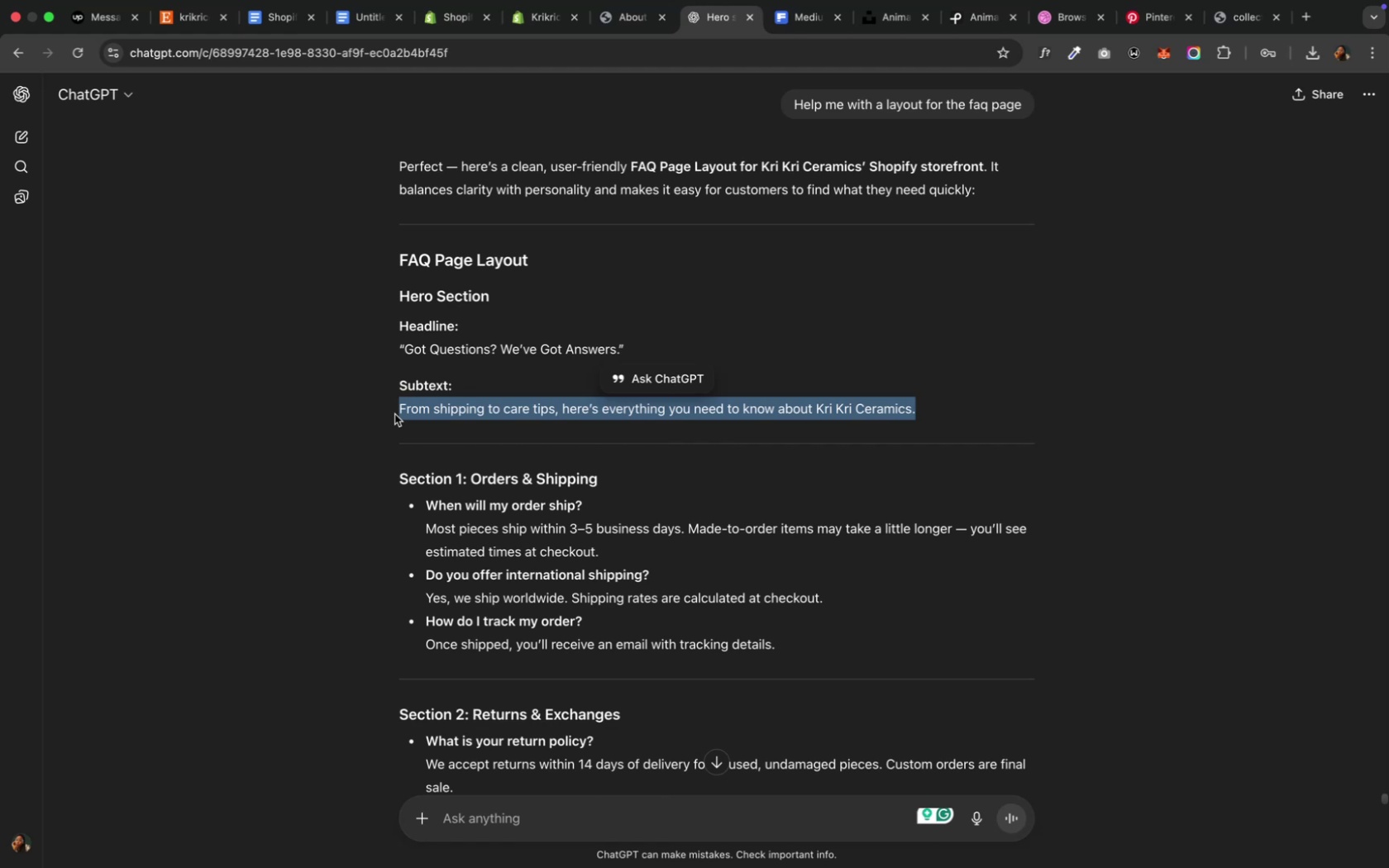 
key(Meta+C)
 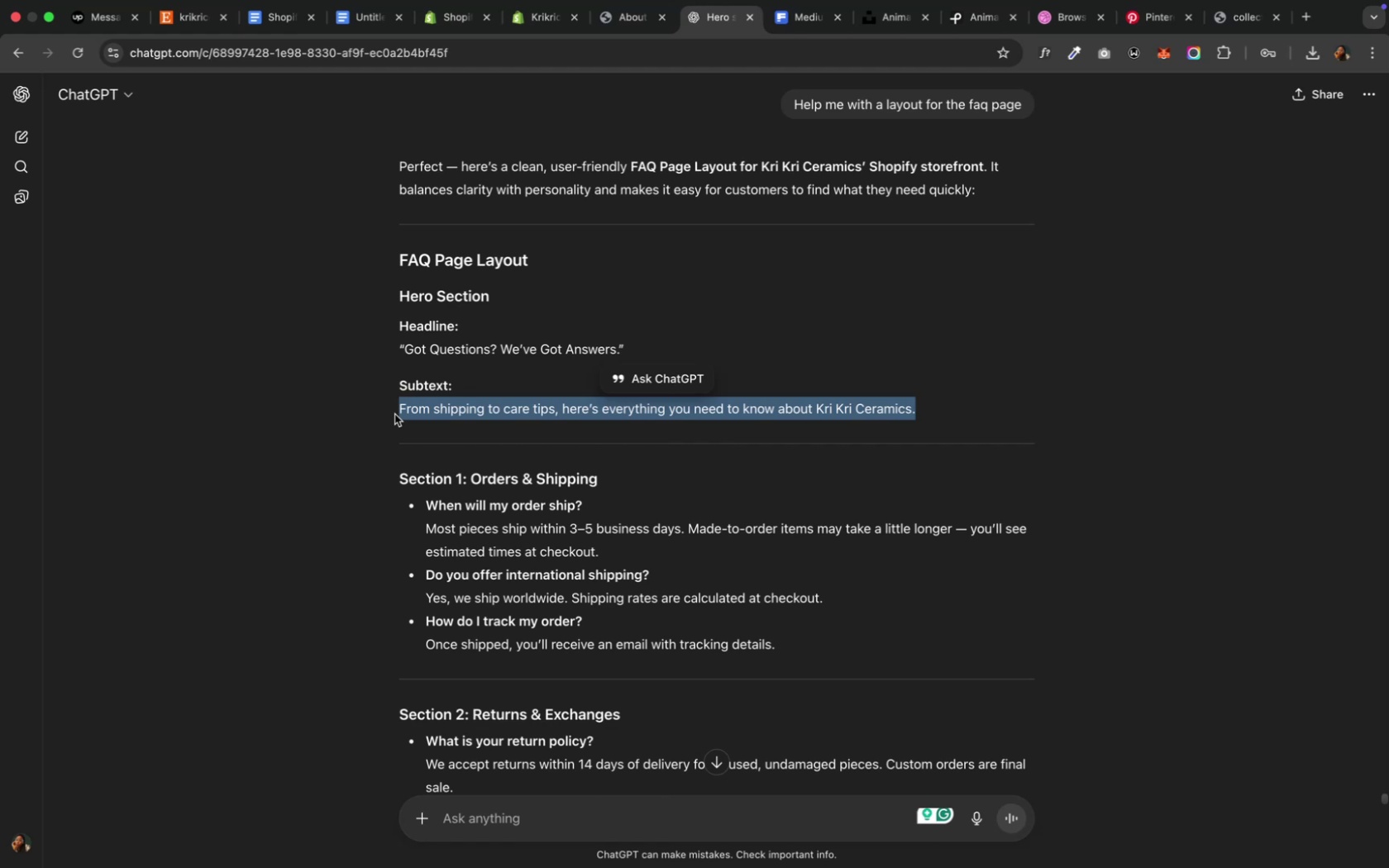 
key(Meta+C)
 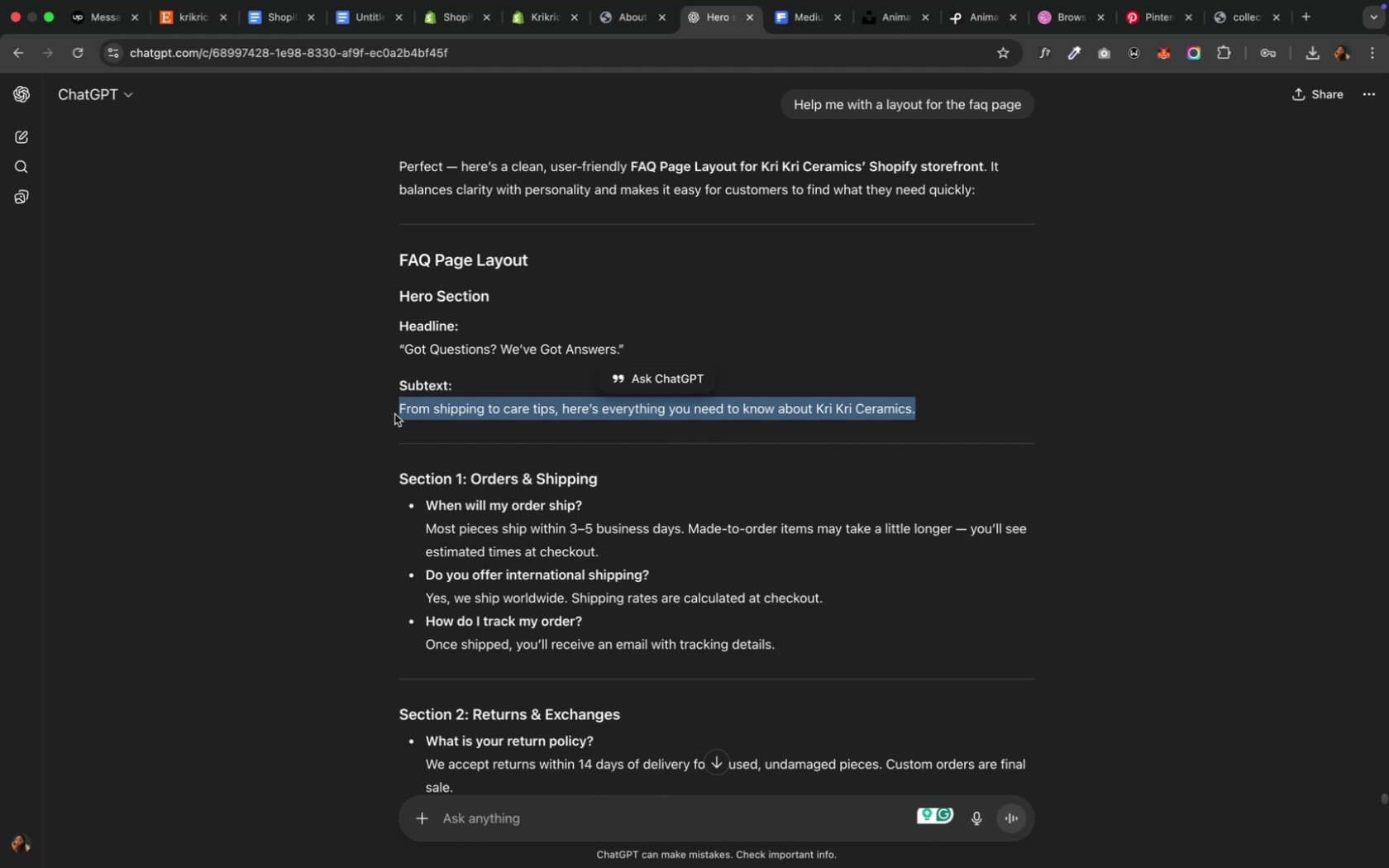 
key(Meta+CommandLeft)
 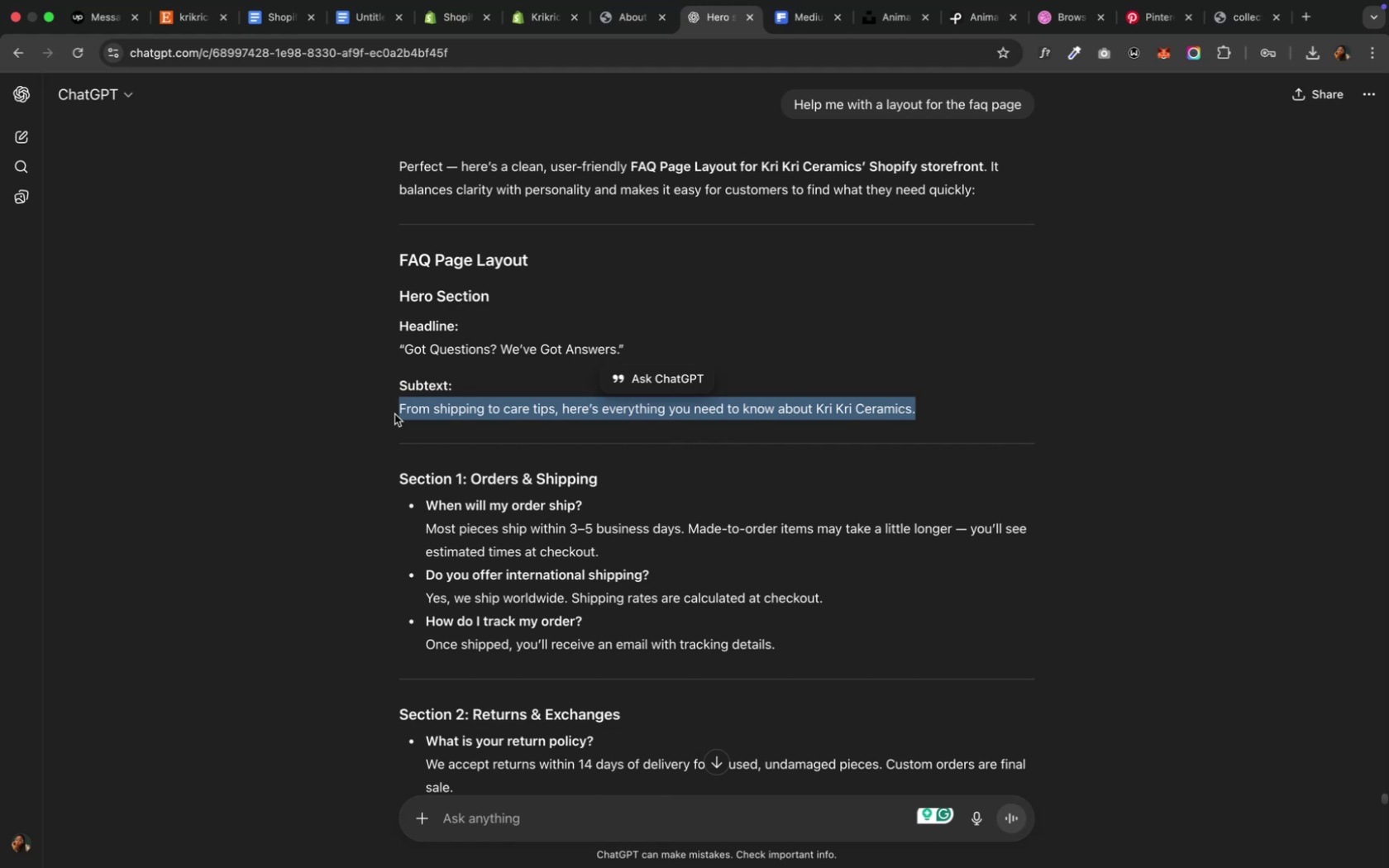 
key(Meta+C)
 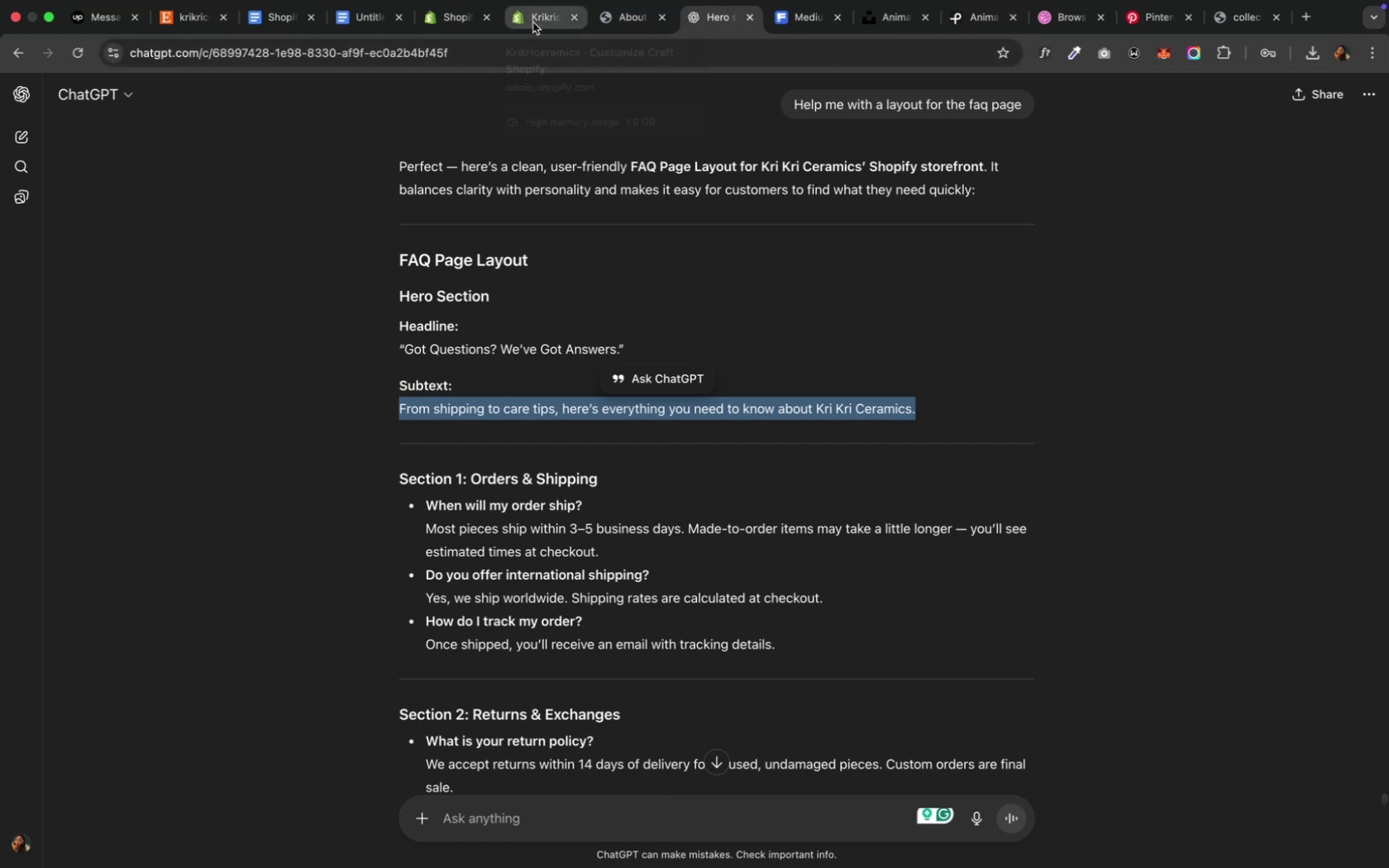 
left_click([532, 22])
 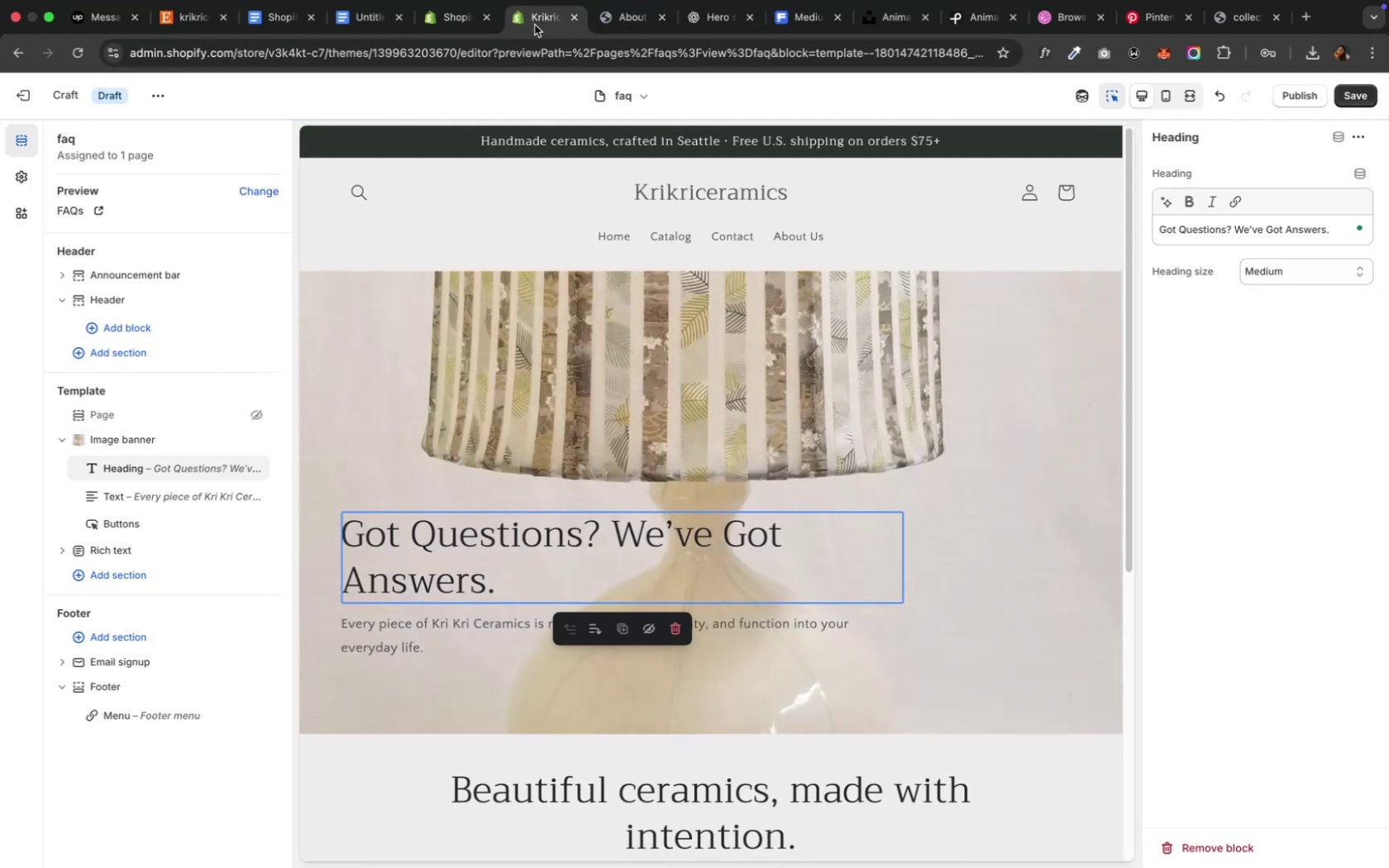 
mouse_move([836, 583])
 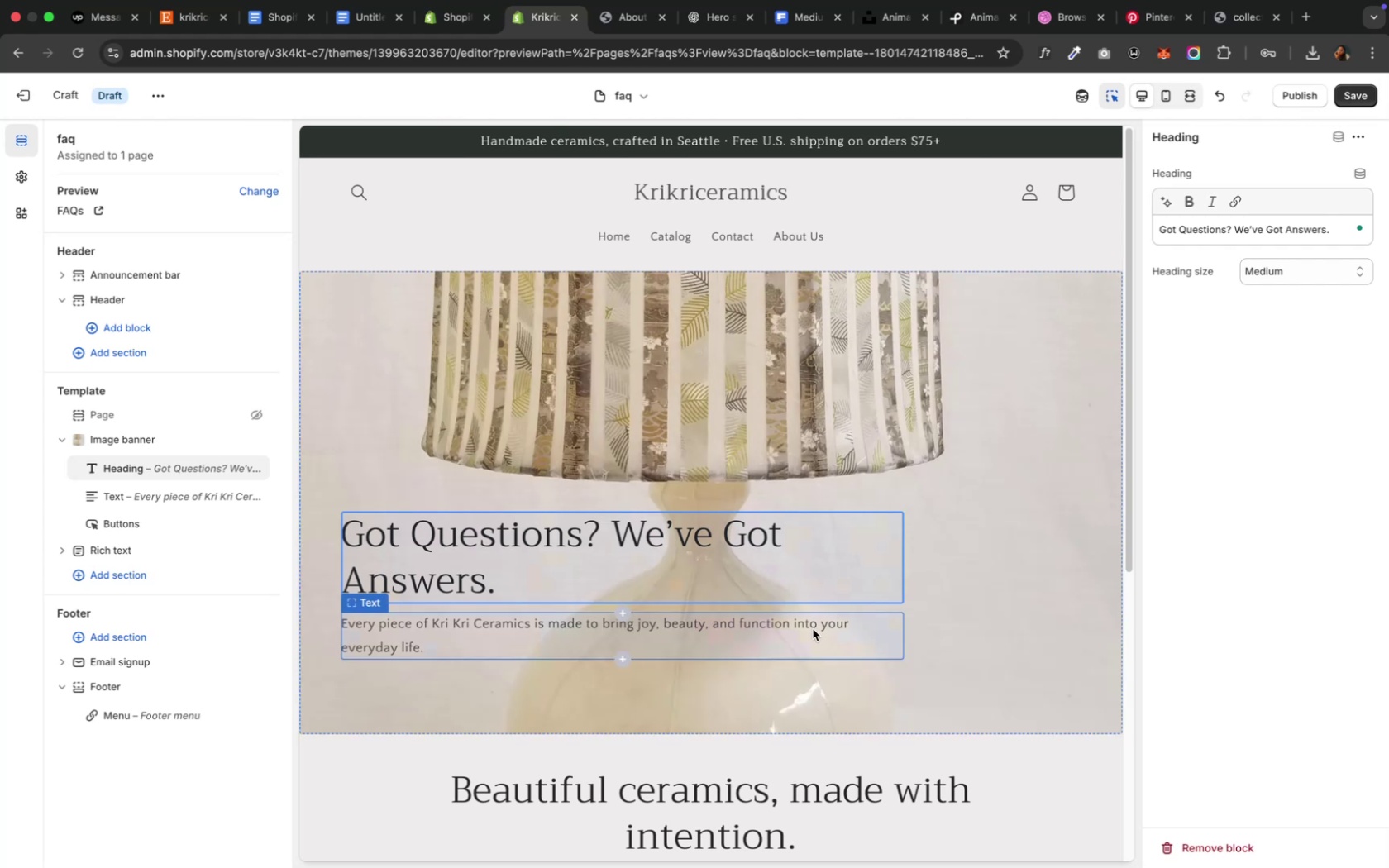 
left_click([812, 629])
 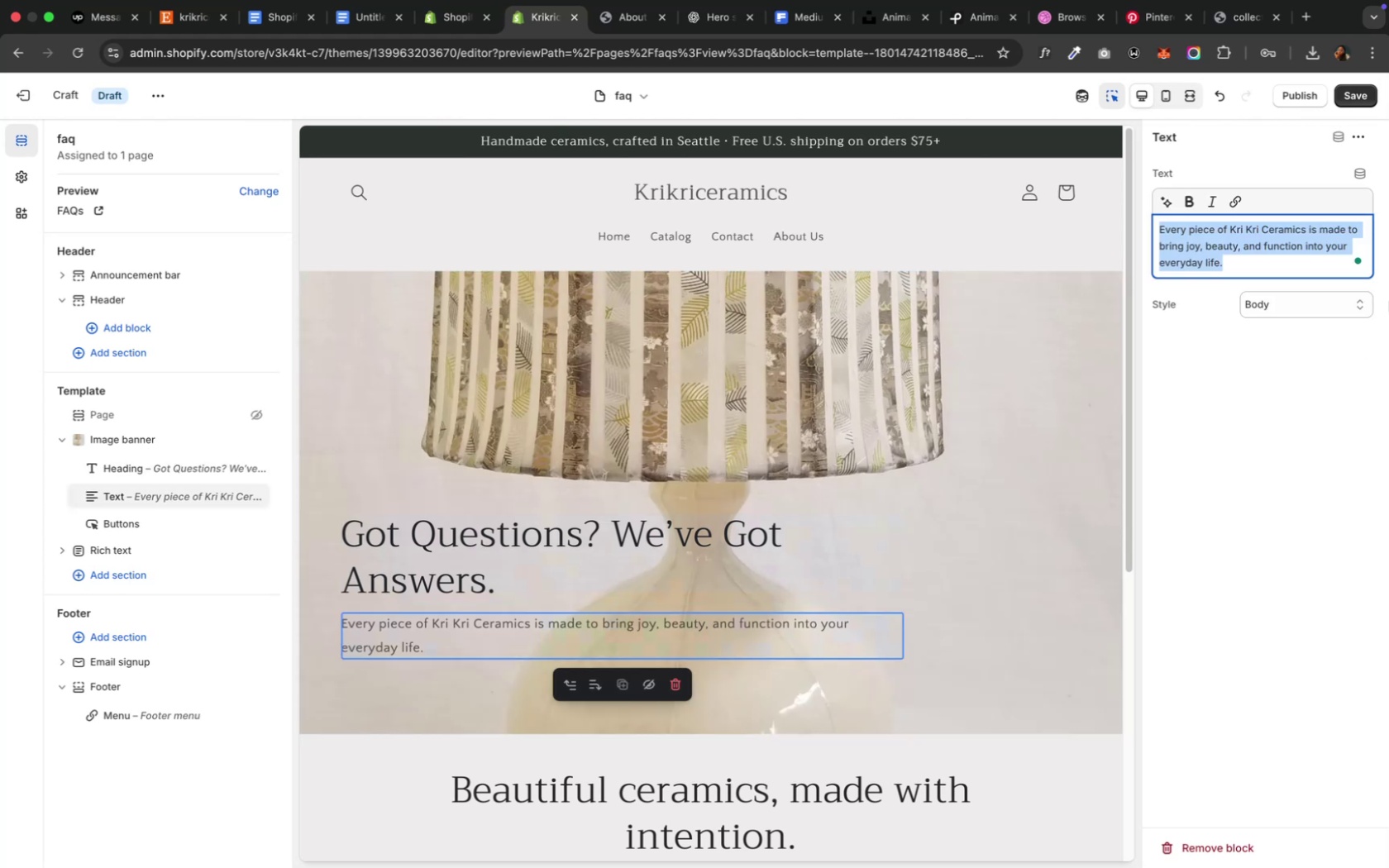 
key(Meta+V)
 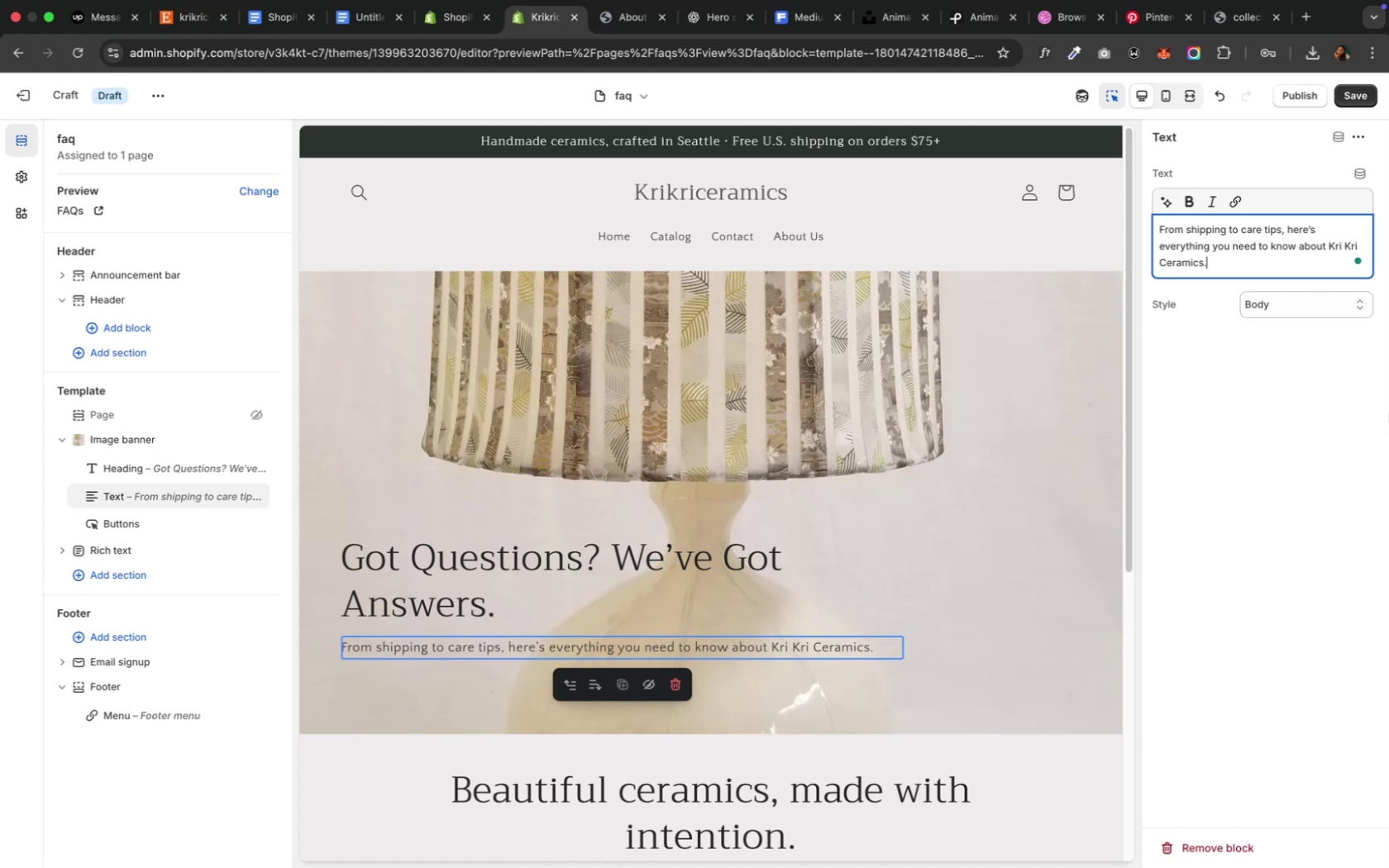 
wait(12.31)
 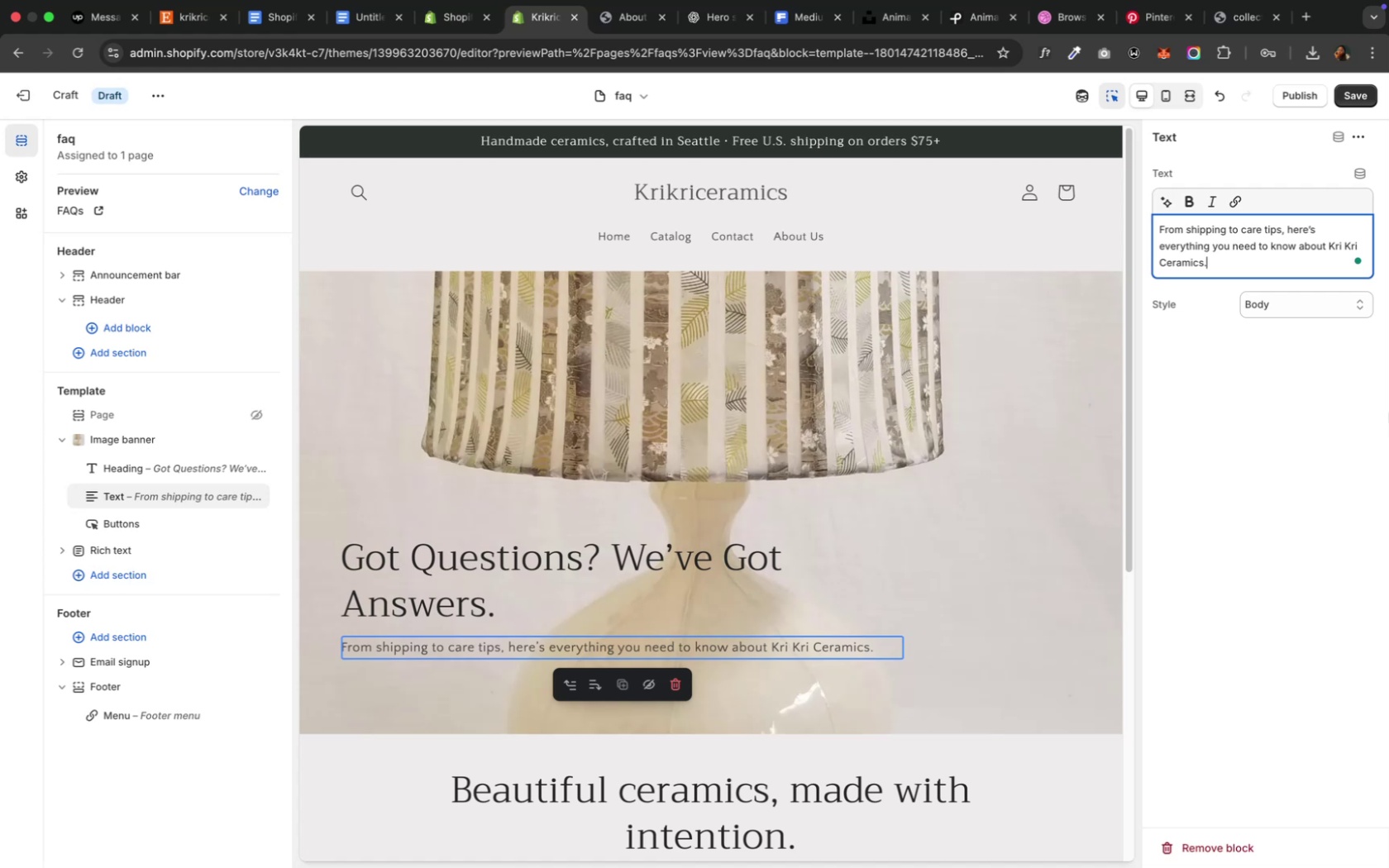 
left_click([795, 597])
 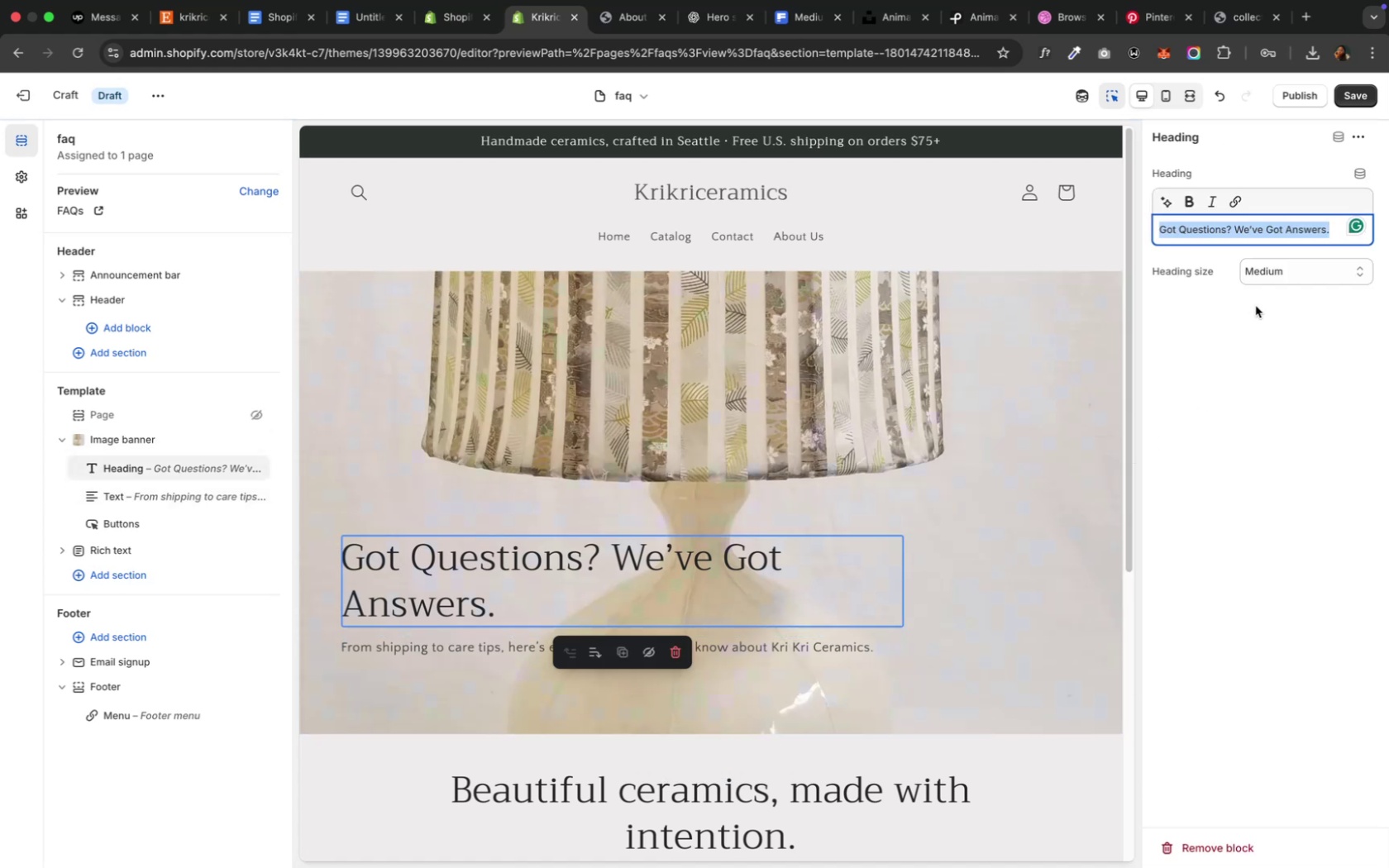 
left_click([1267, 276])
 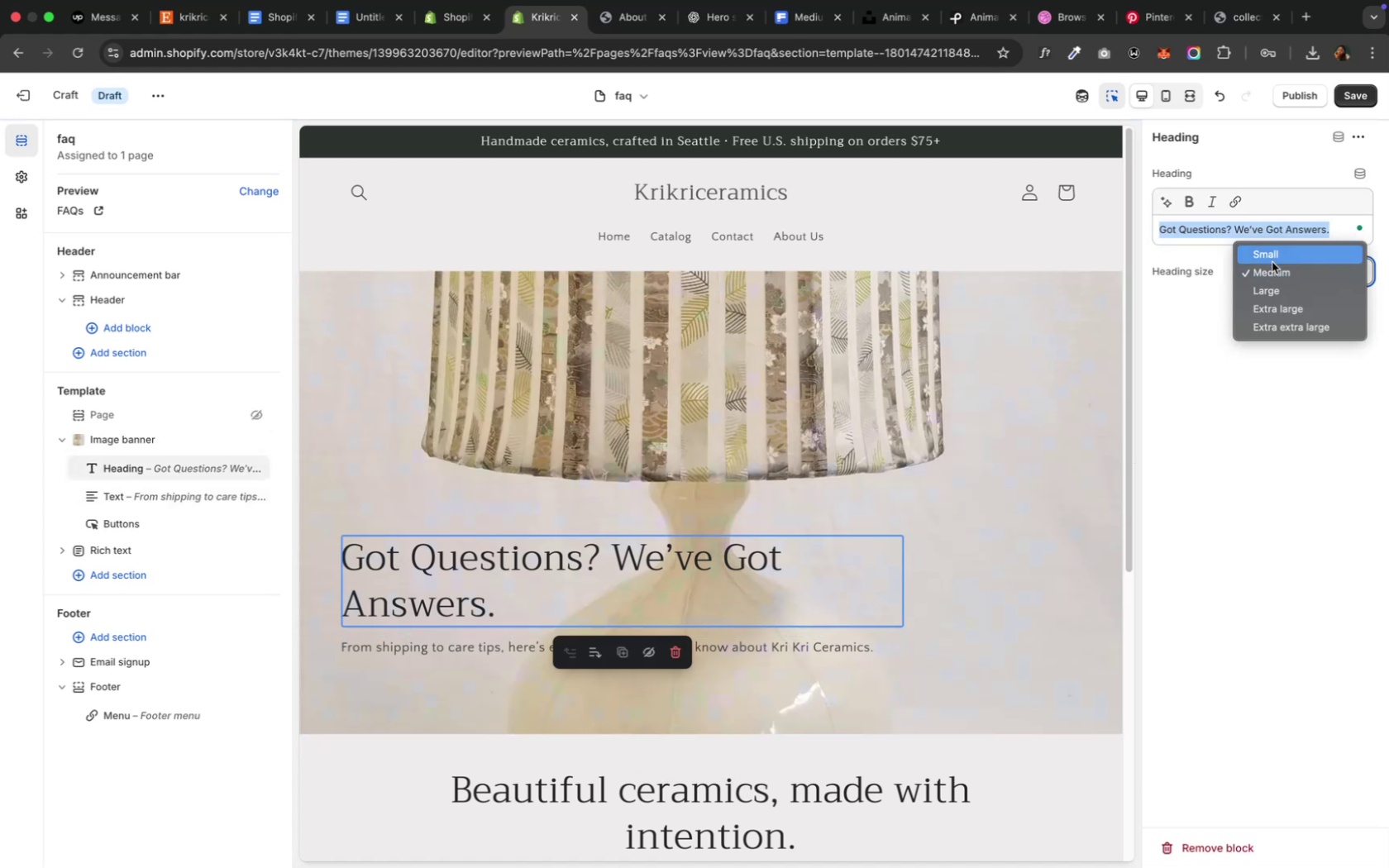 
left_click([1271, 262])
 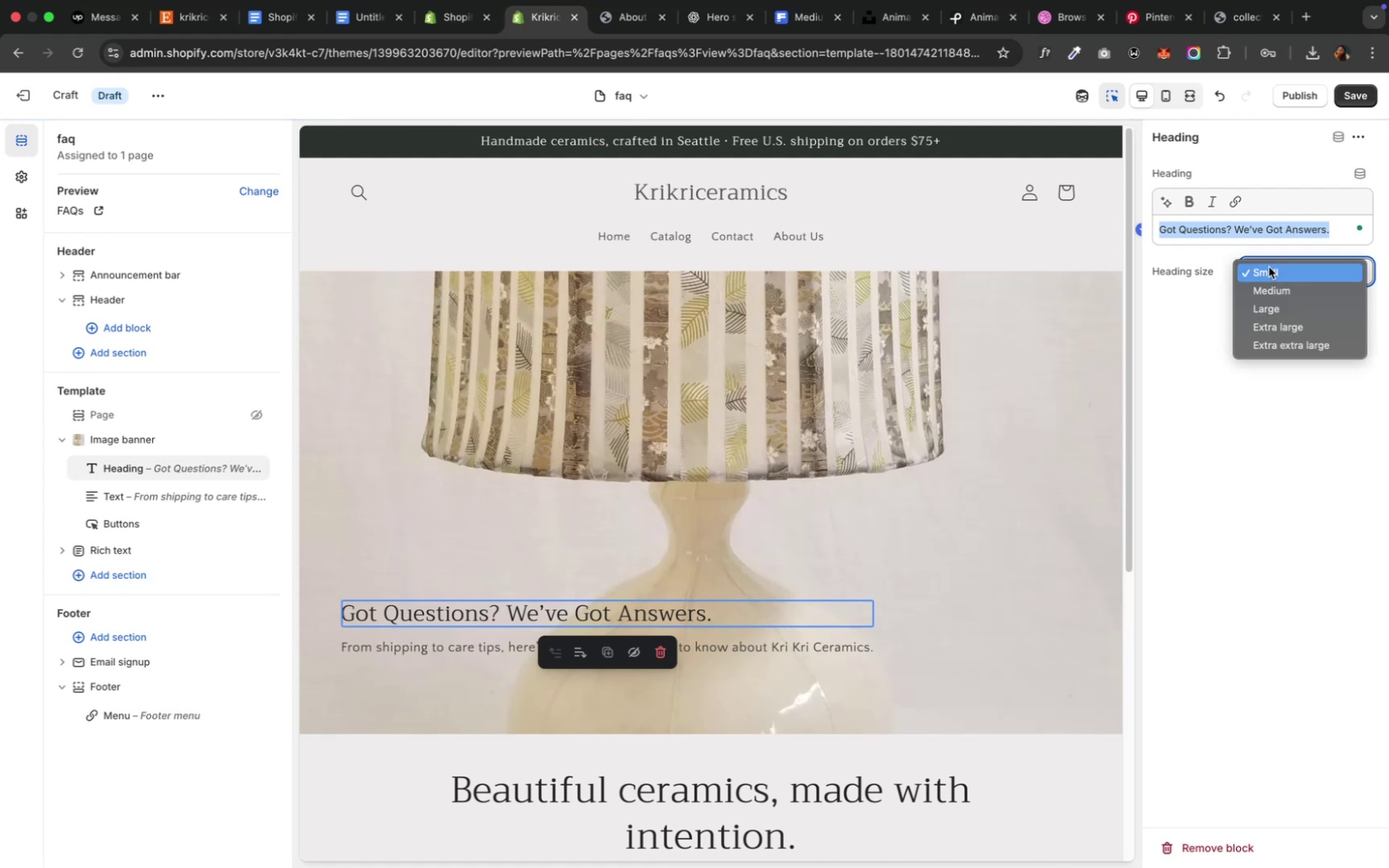 
left_click([1267, 282])
 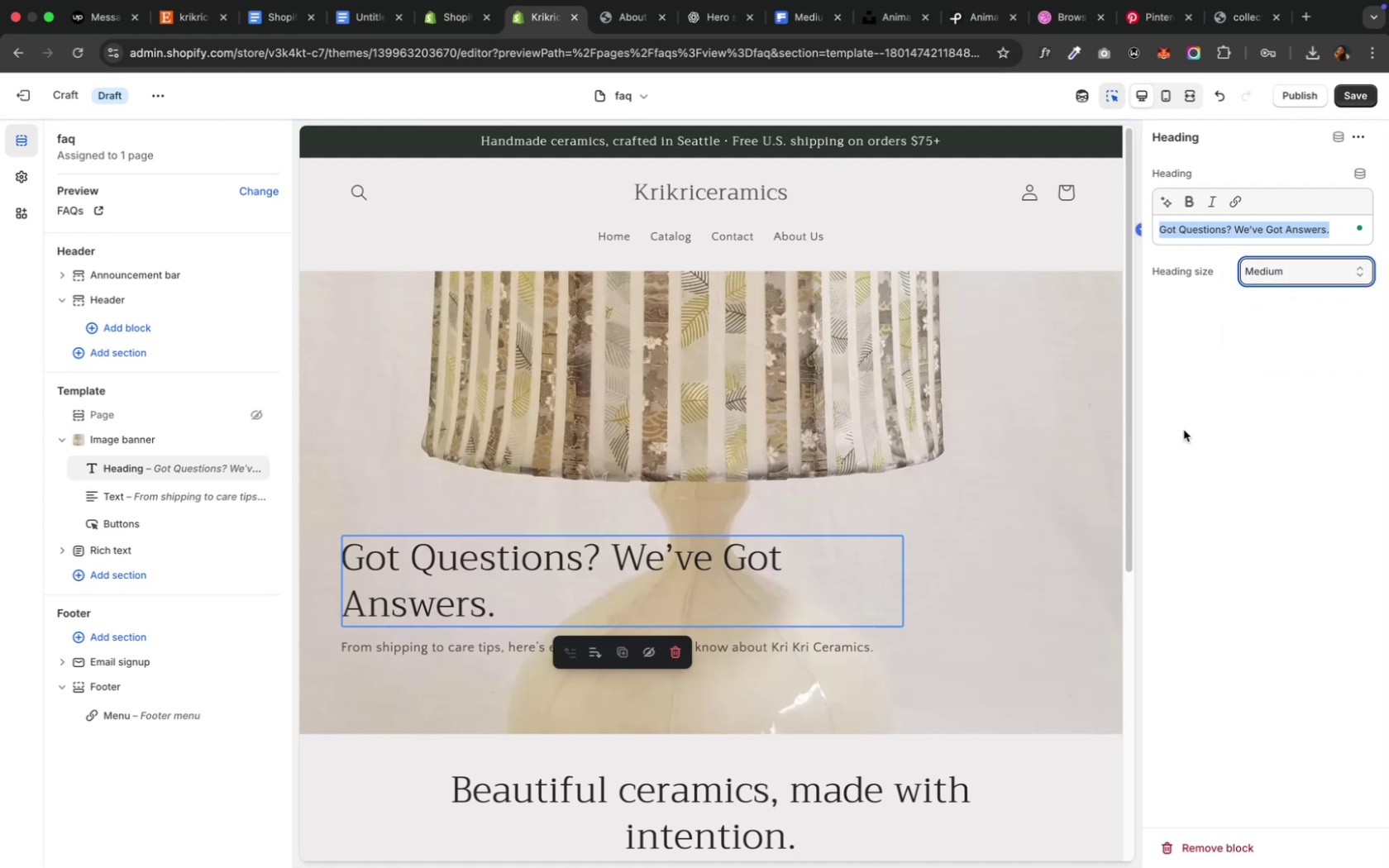 
left_click([1182, 430])
 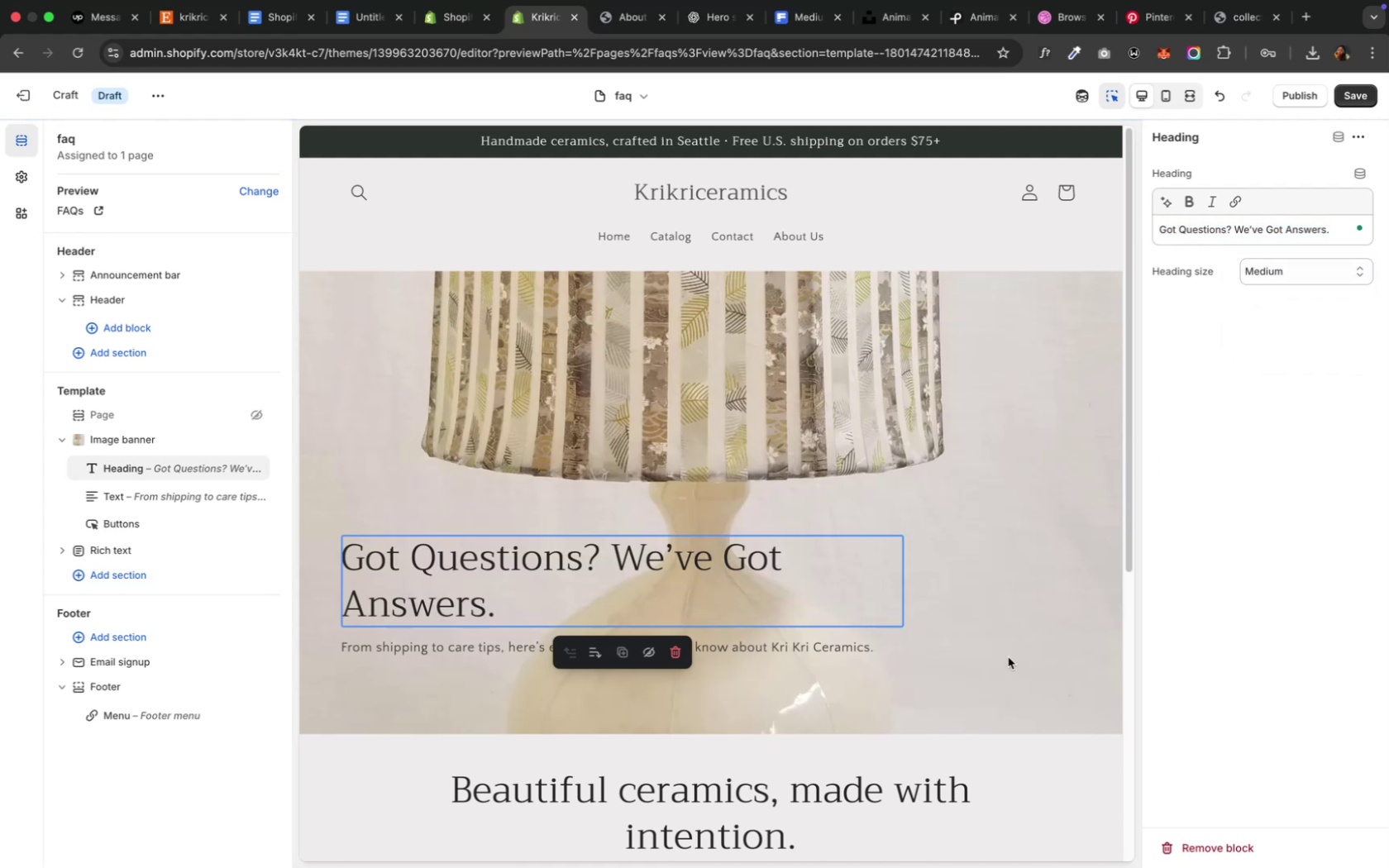 
scroll: coordinate [962, 705], scroll_direction: down, amount: 6.0
 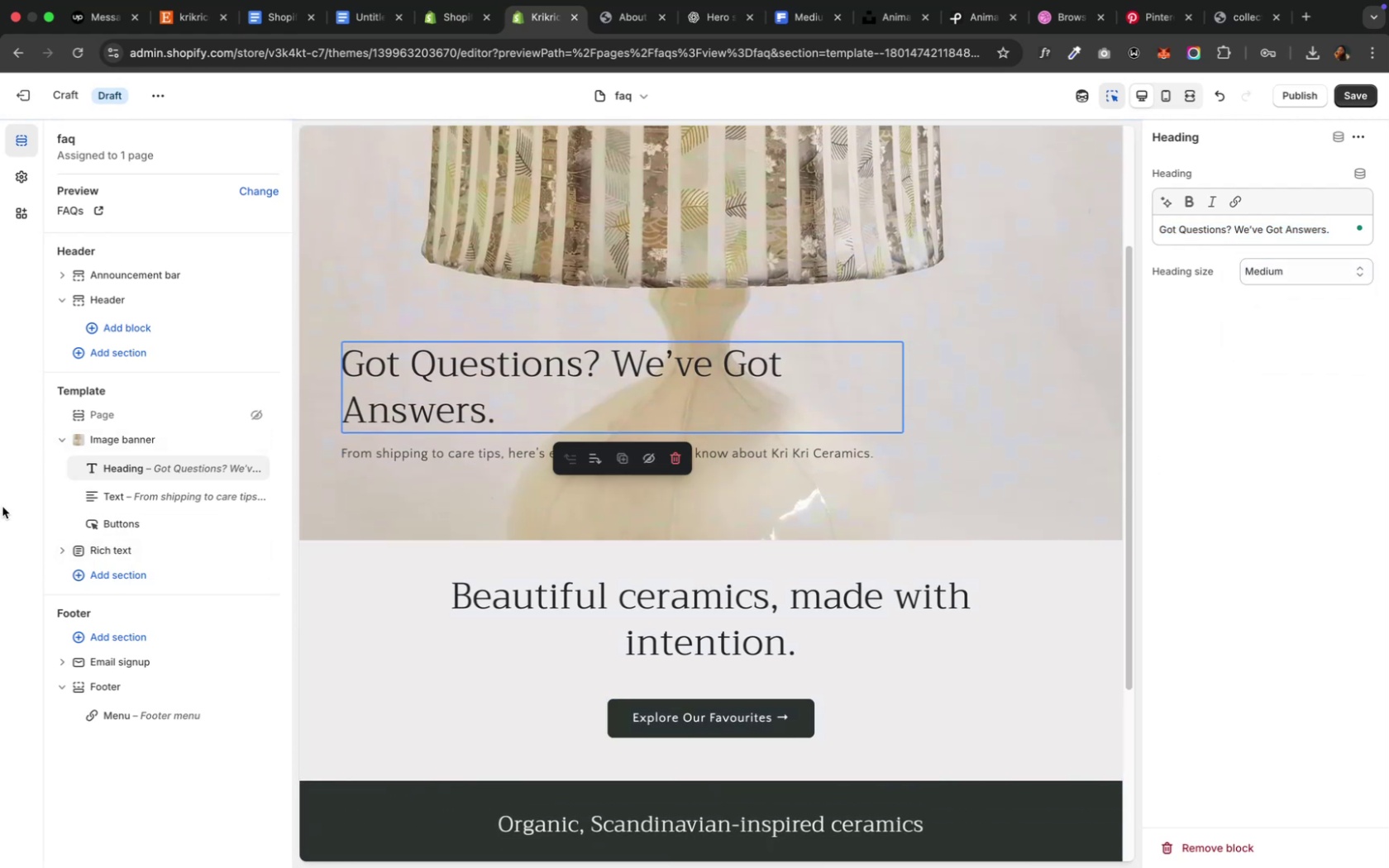 
mouse_move([76, 445])
 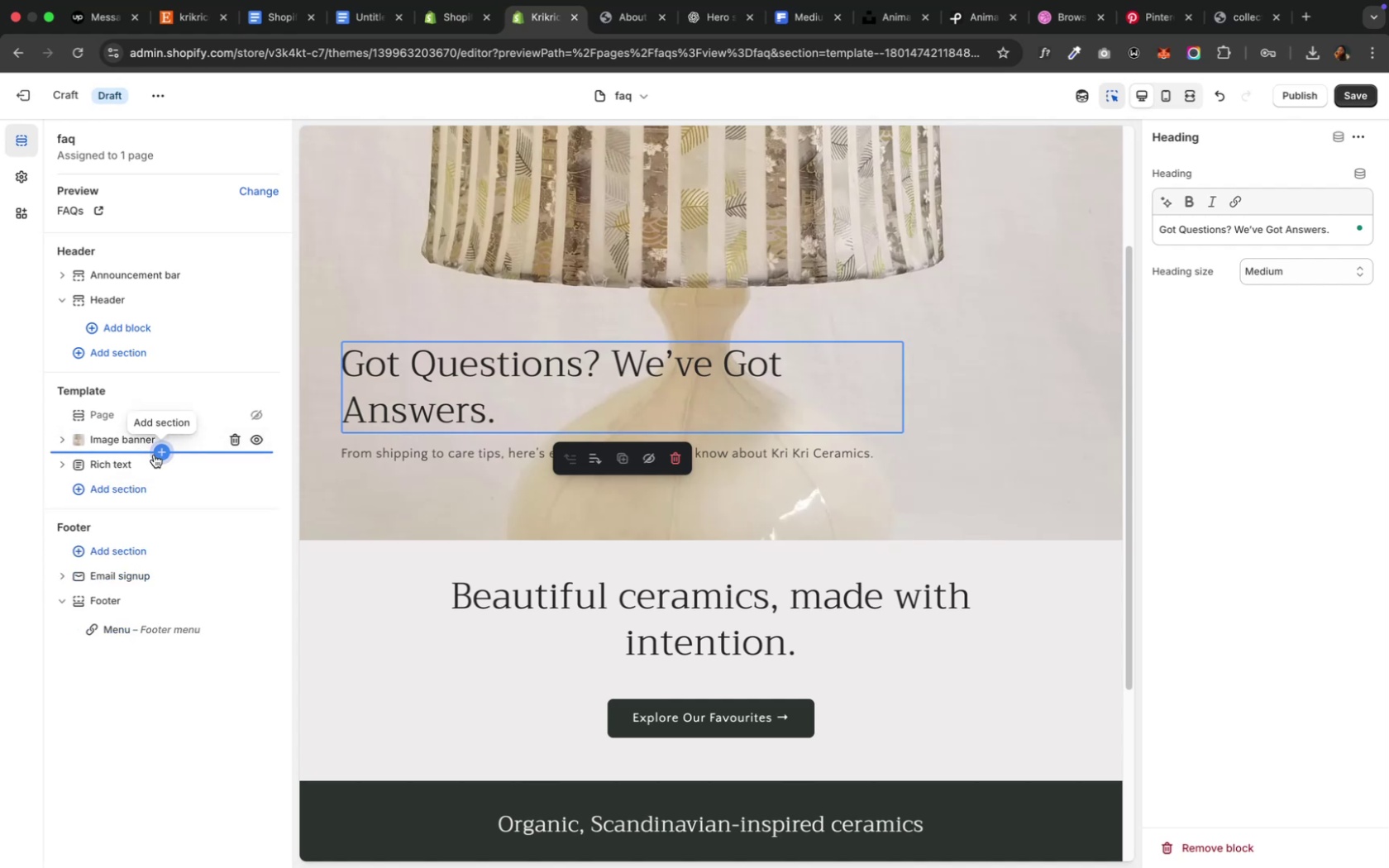 
left_click([154, 455])
 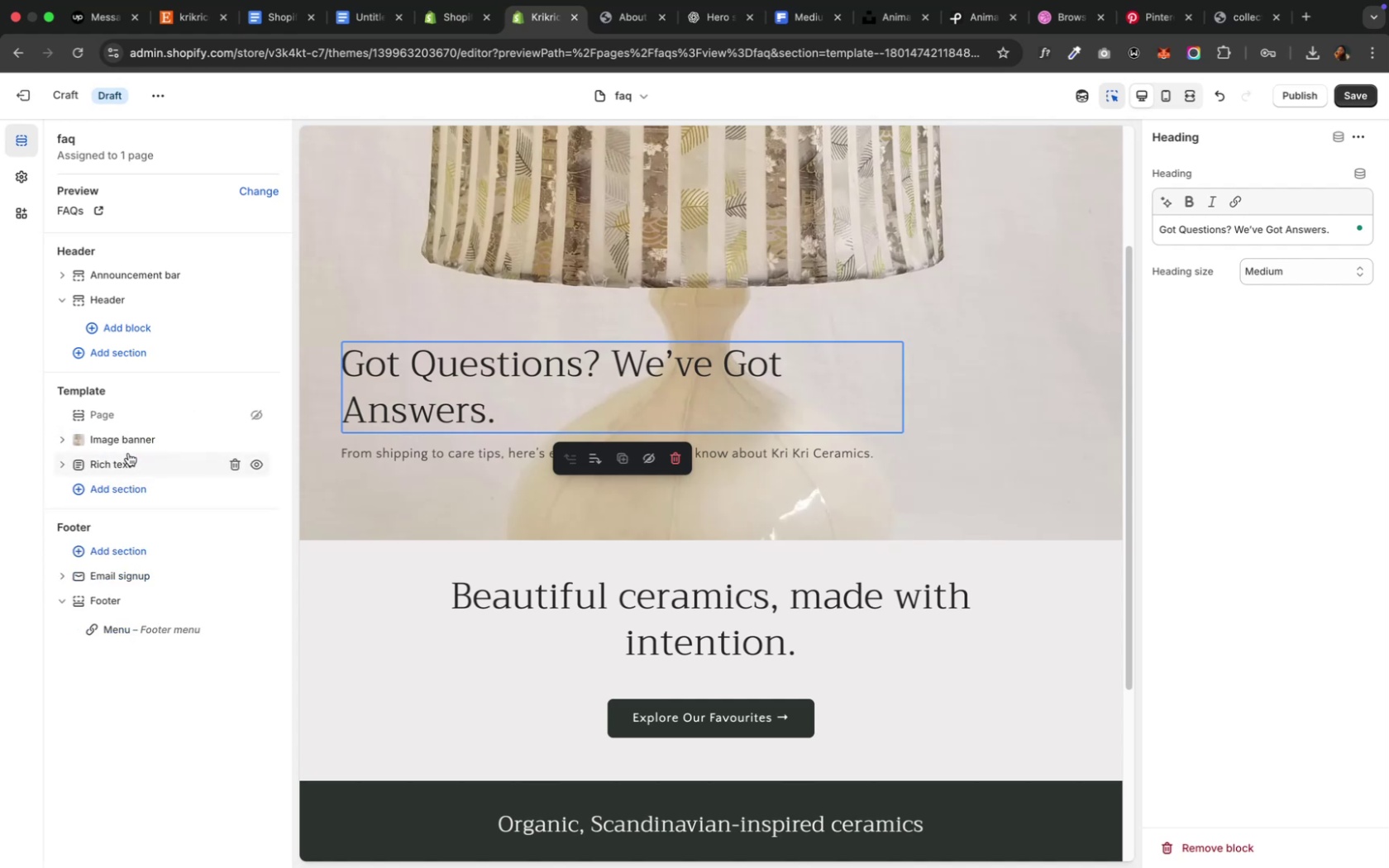 
wait(6.4)
 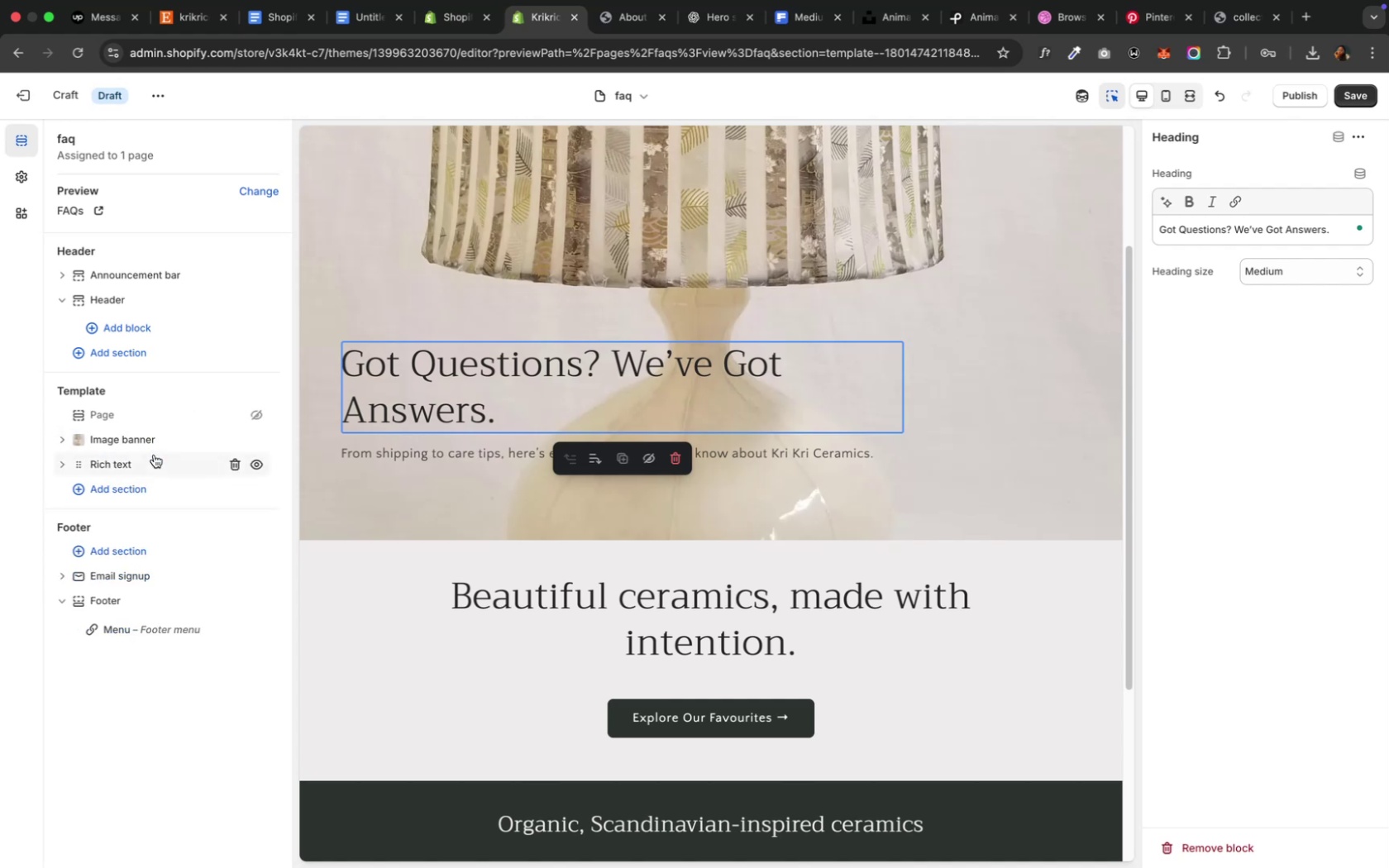 
left_click([55, 454])
 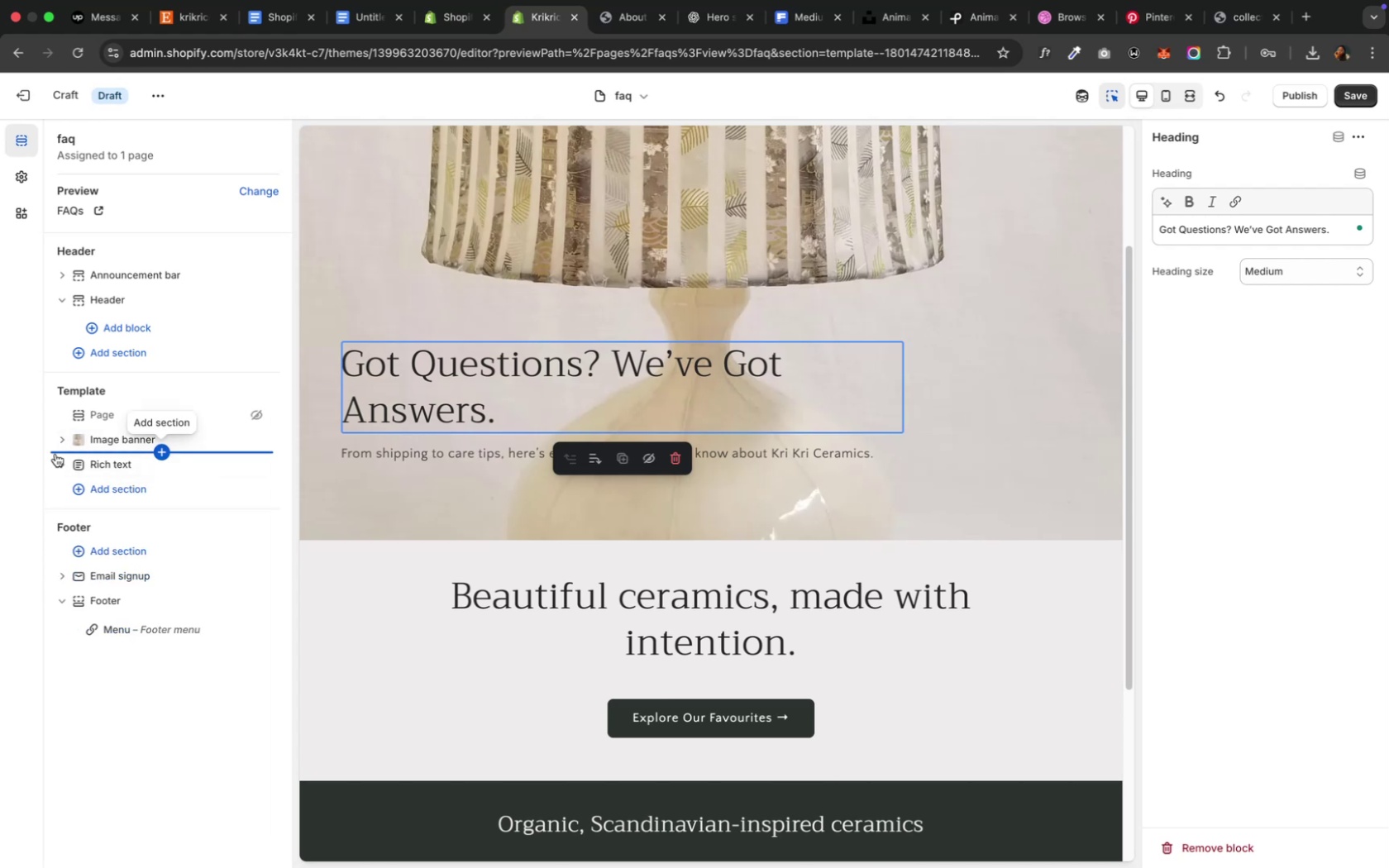 
left_click([55, 454])
 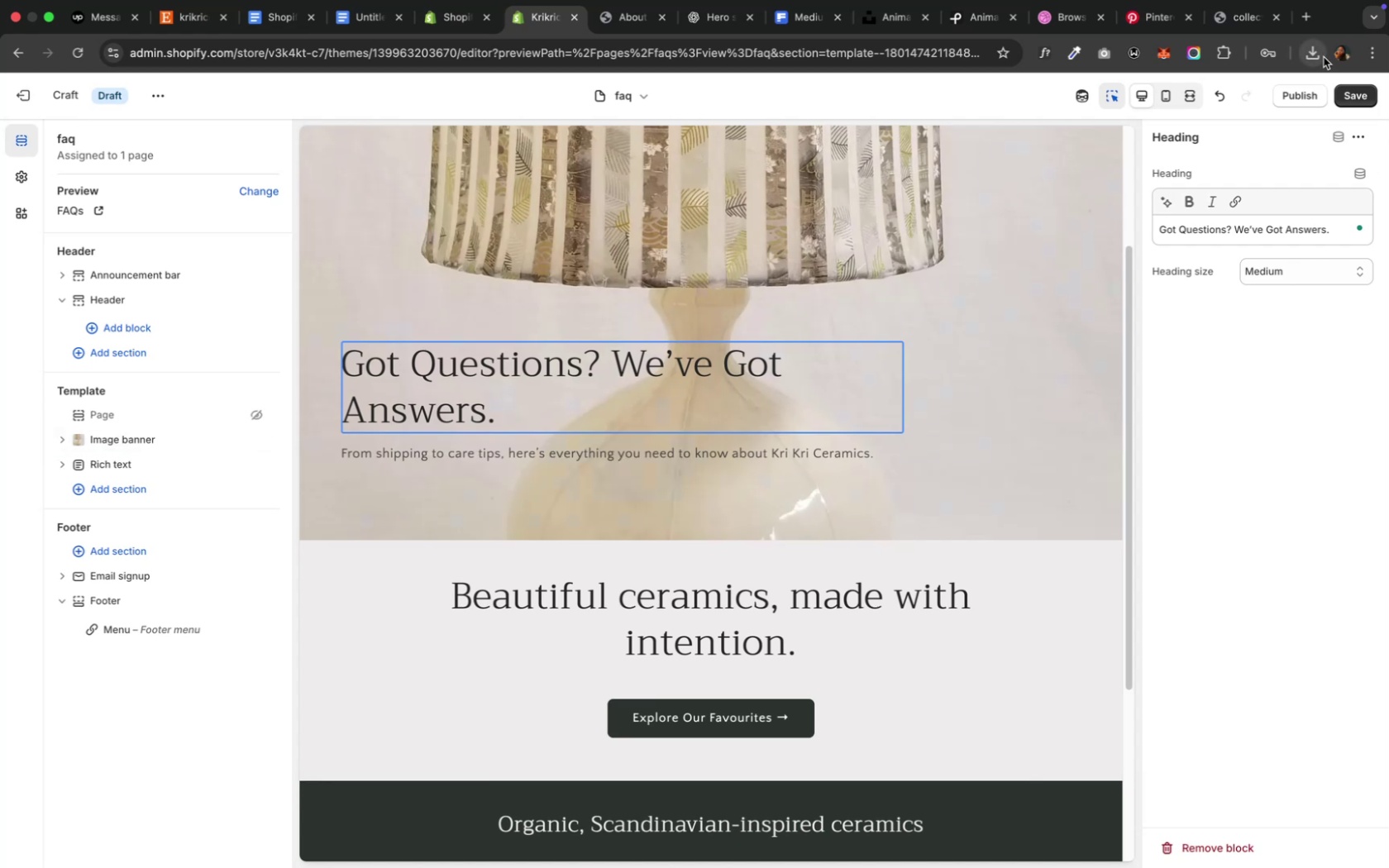 
left_click([1335, 90])
 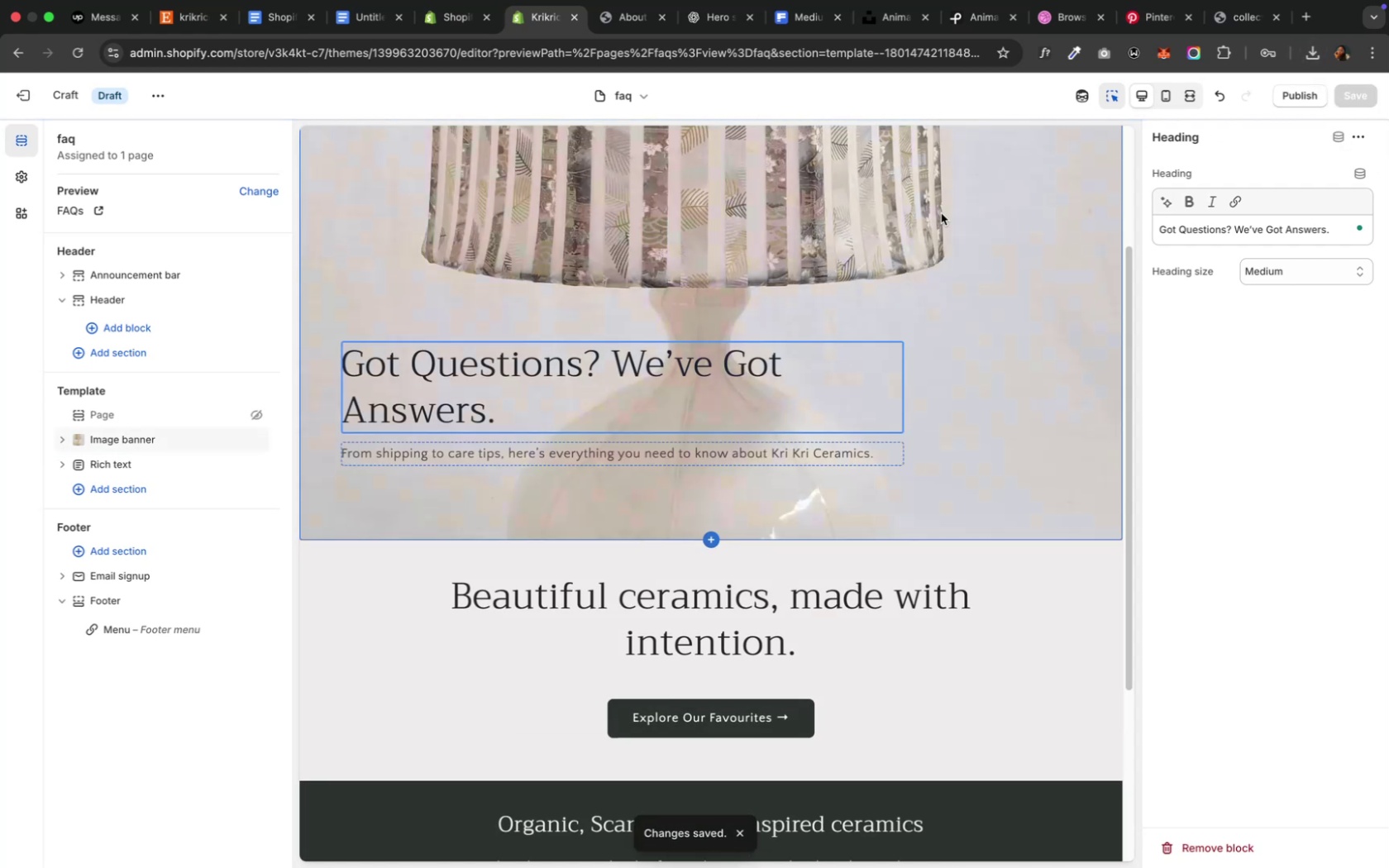 
wait(11.24)
 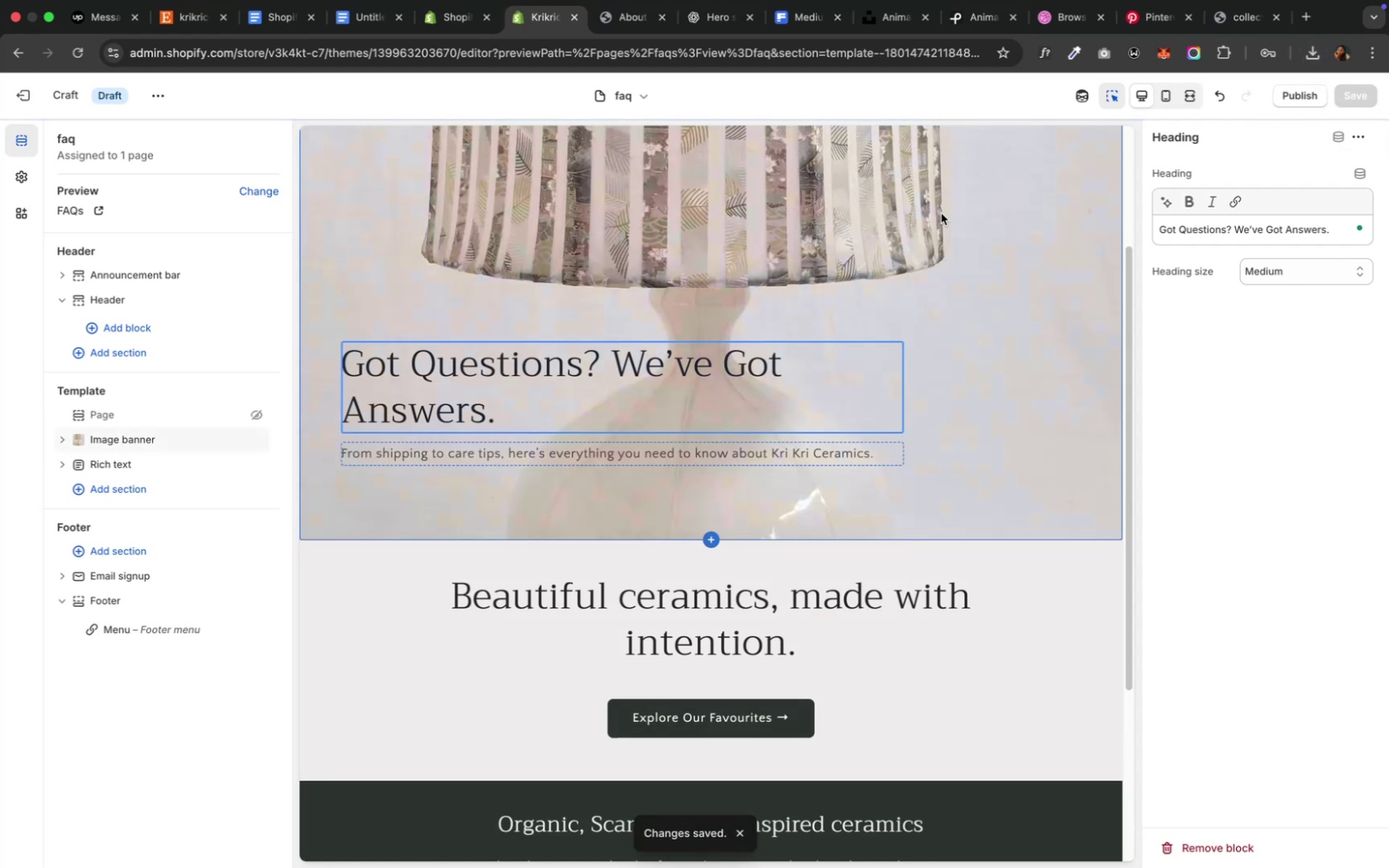 
left_click([82, 57])
 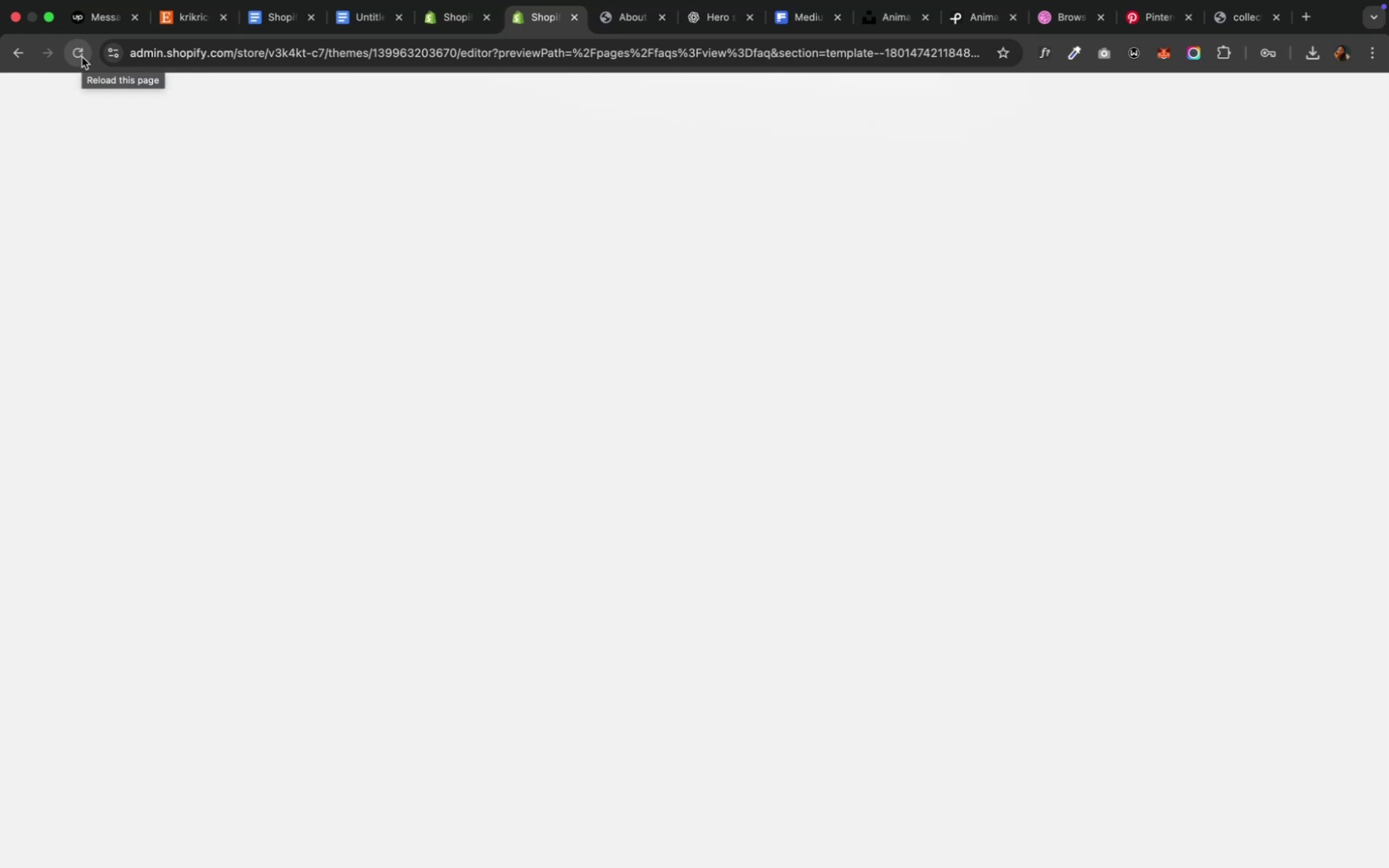 
wait(10.97)
 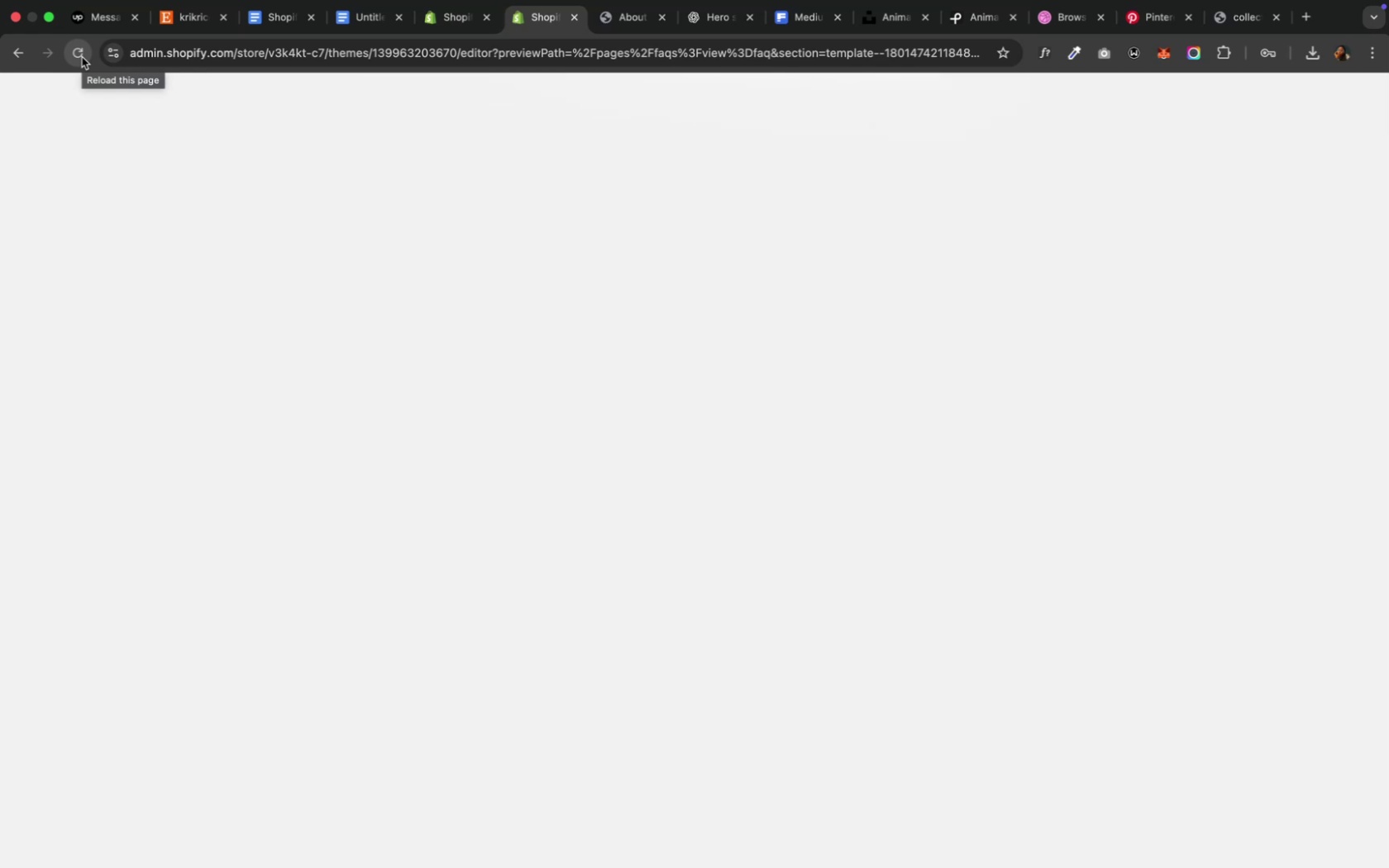 
mouse_move([345, 121])
 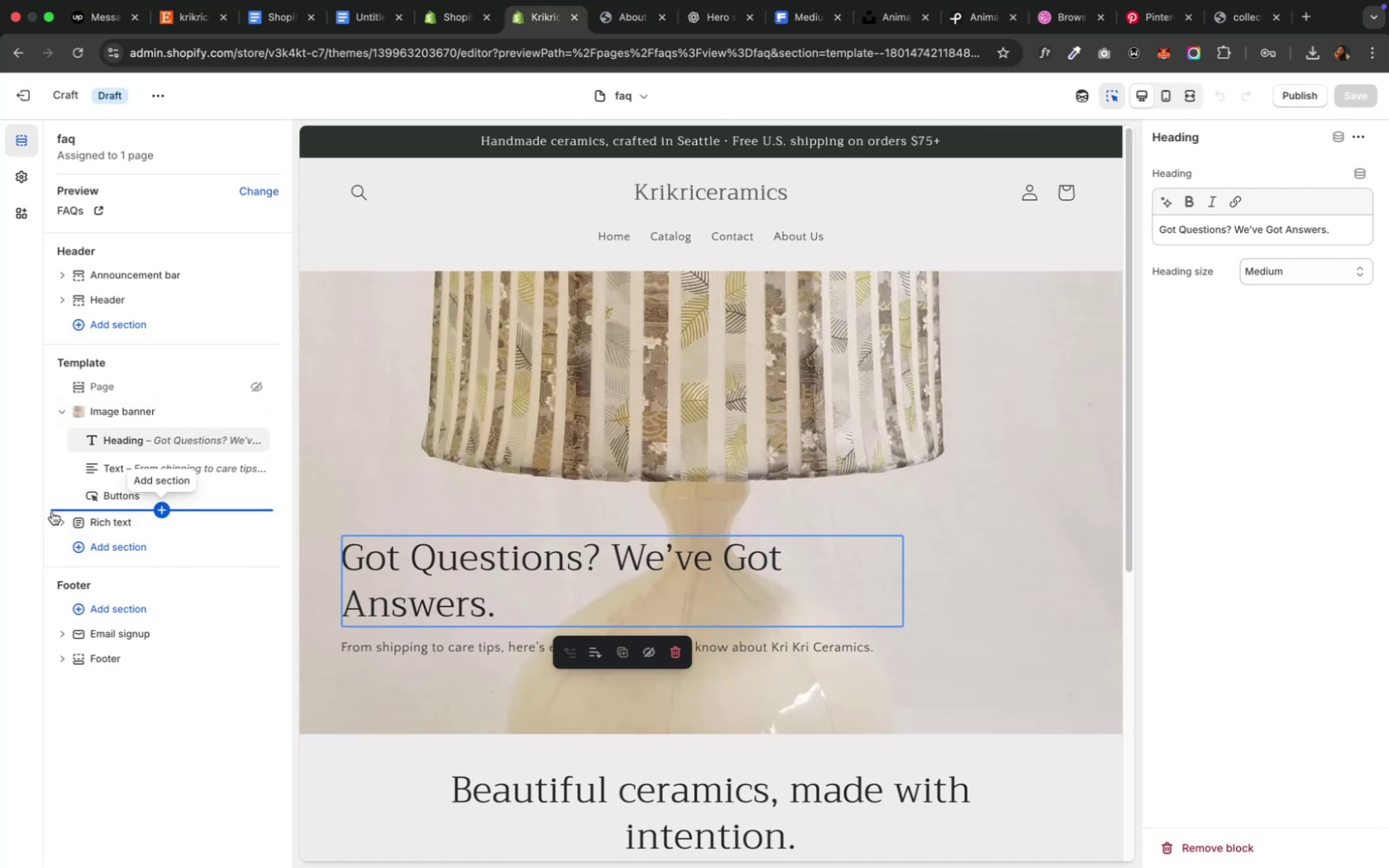 
wait(6.43)
 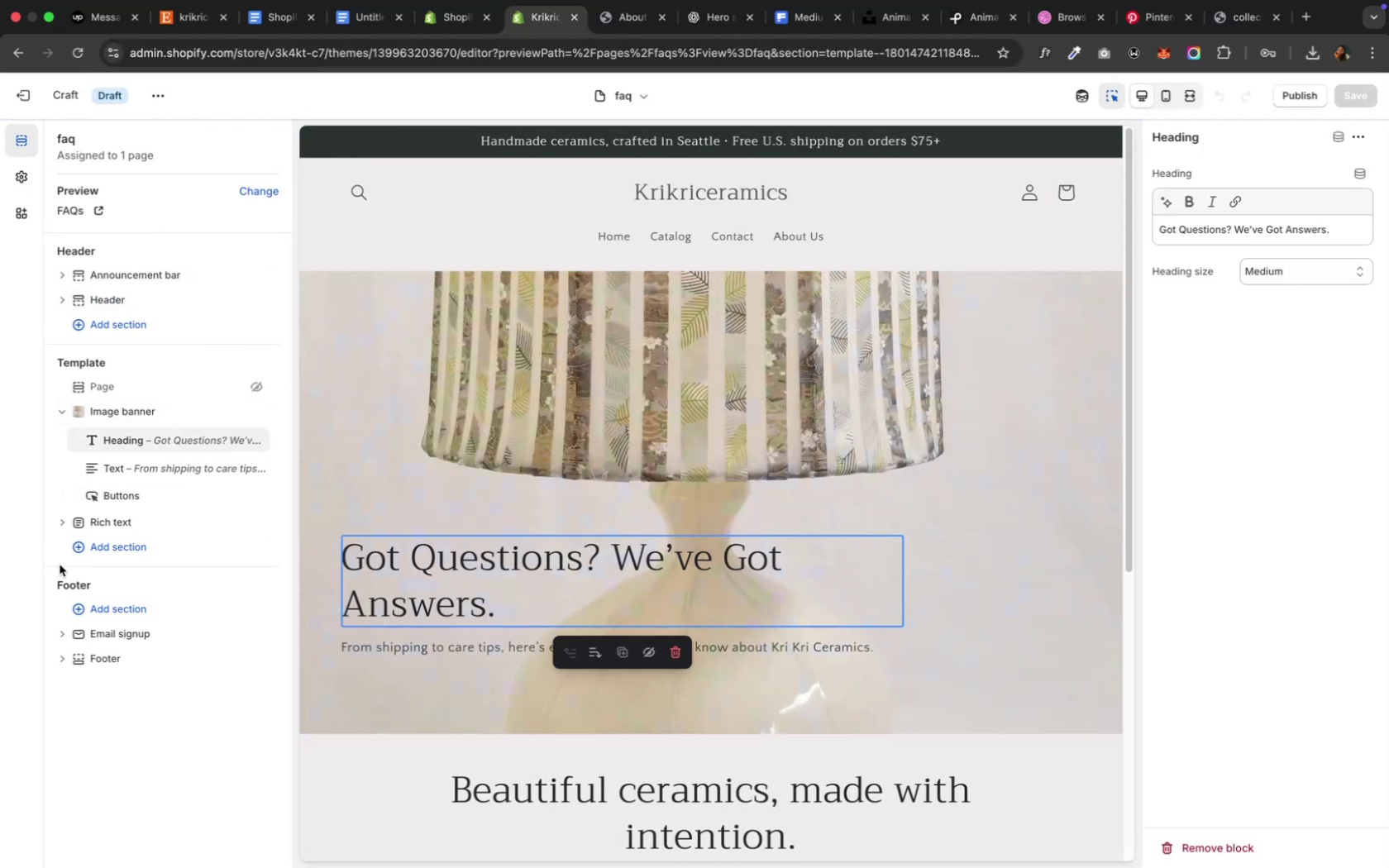 
left_click([52, 512])
 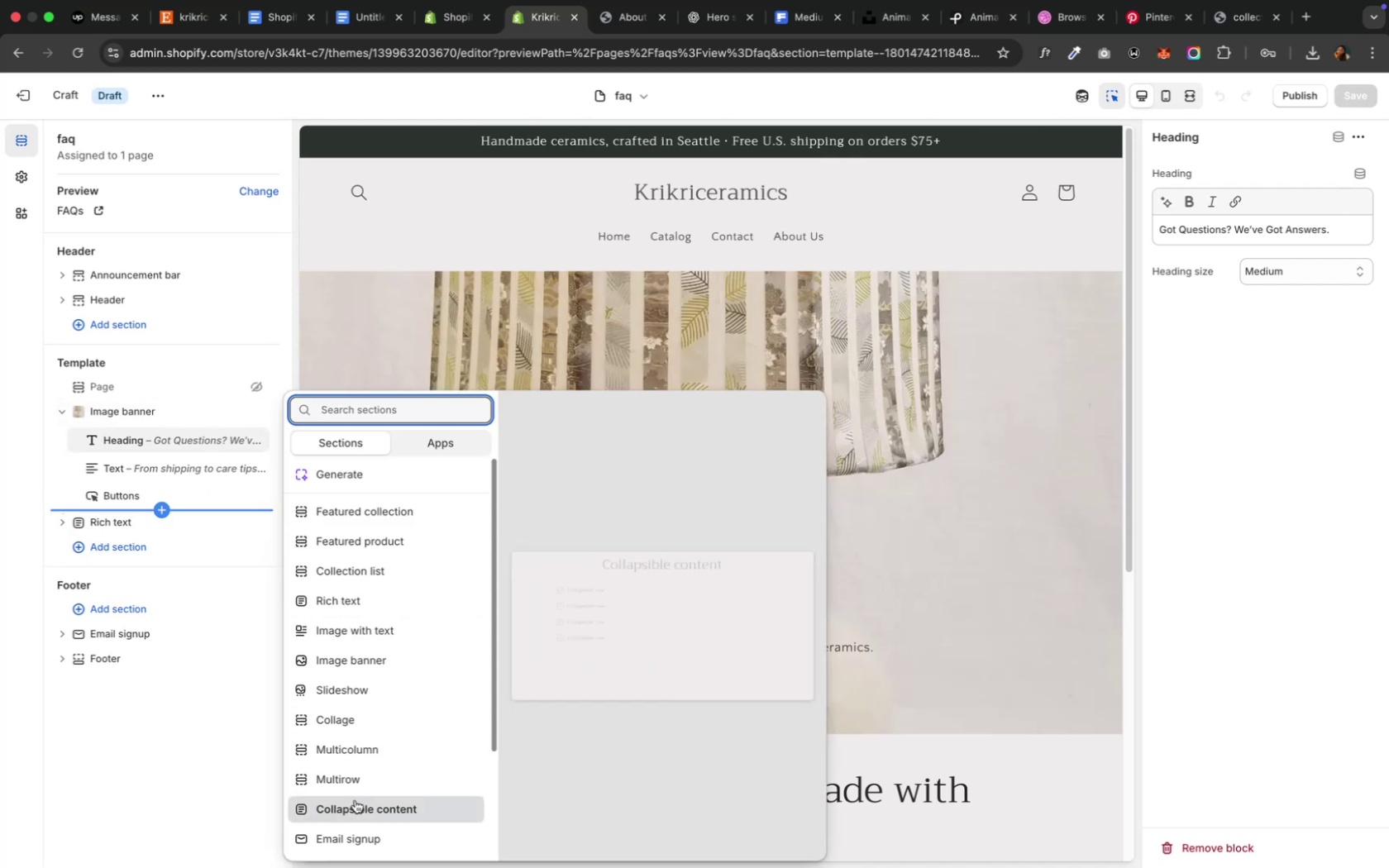 
wait(5.1)
 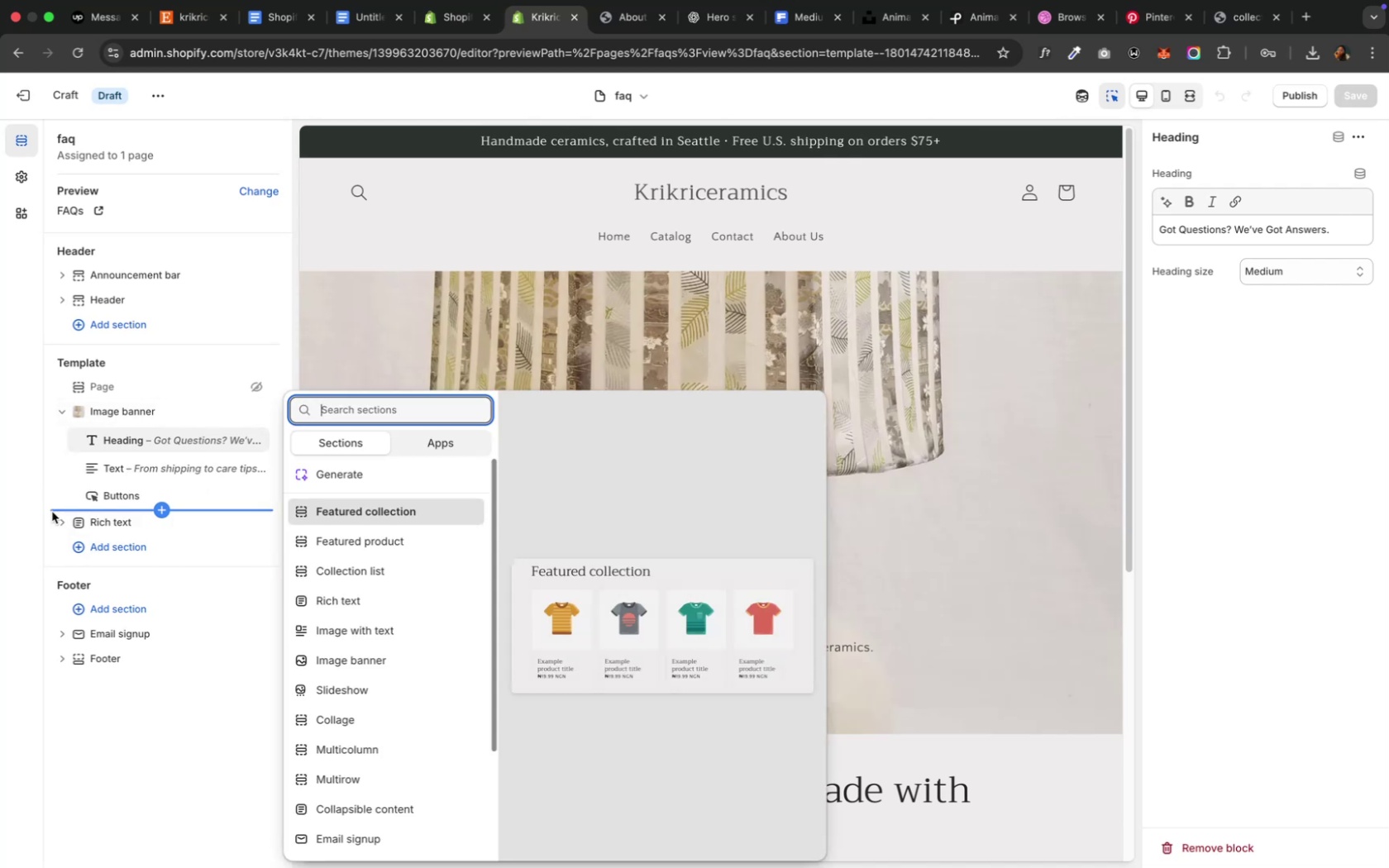 
left_click([355, 801])
 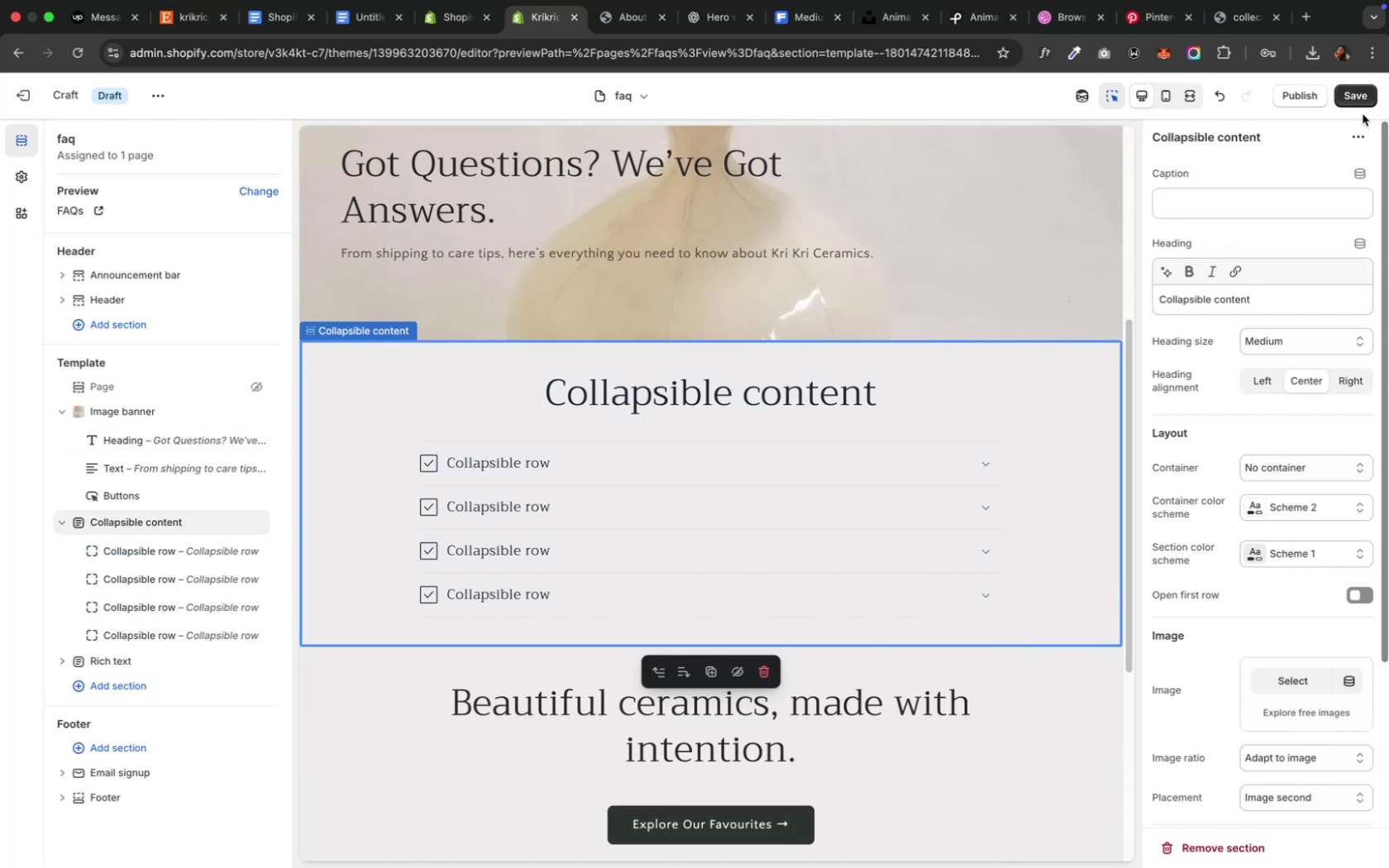 
wait(7.52)
 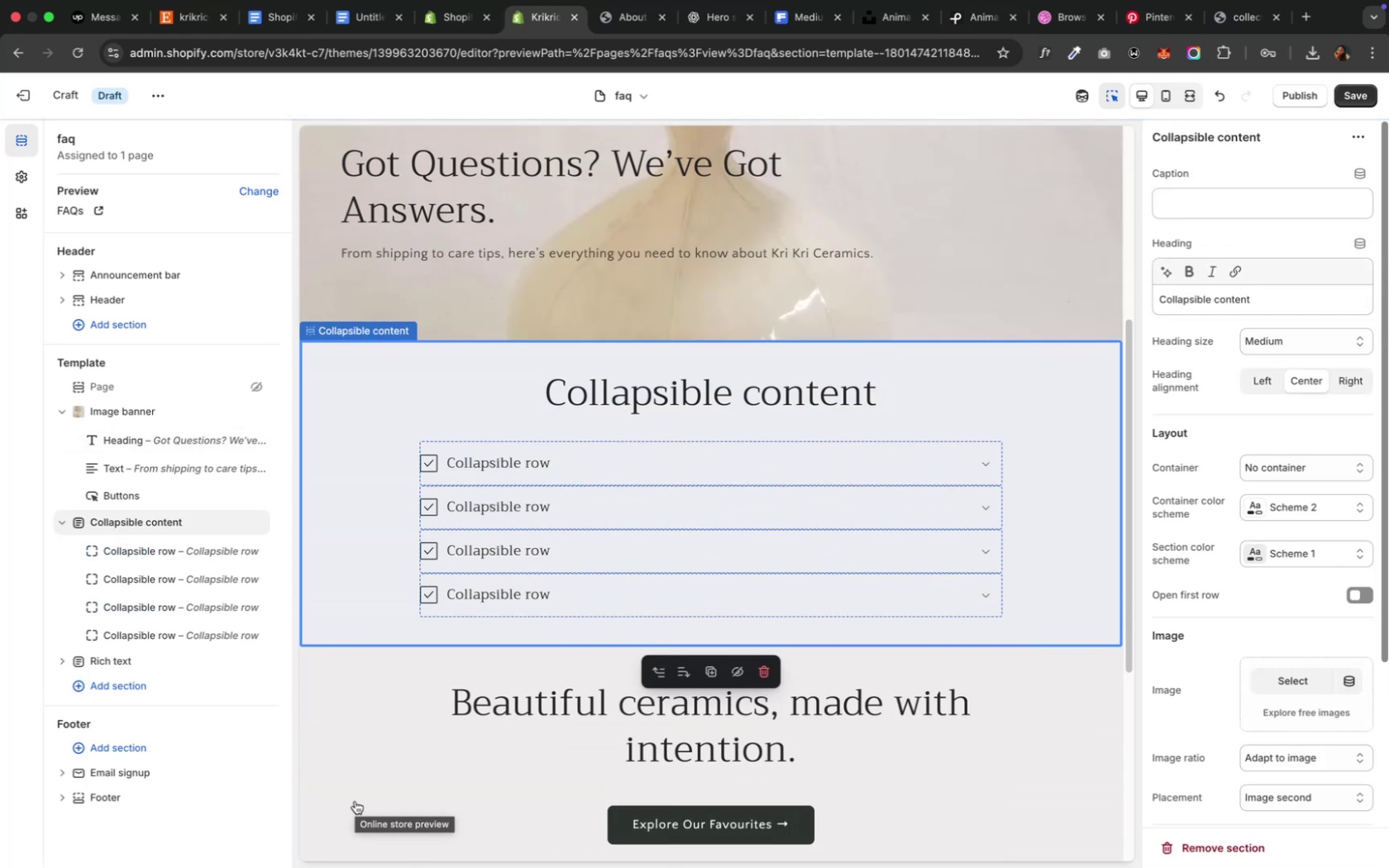 
left_click_drag(start_coordinate=[1261, 297], to_coordinate=[984, 298])
 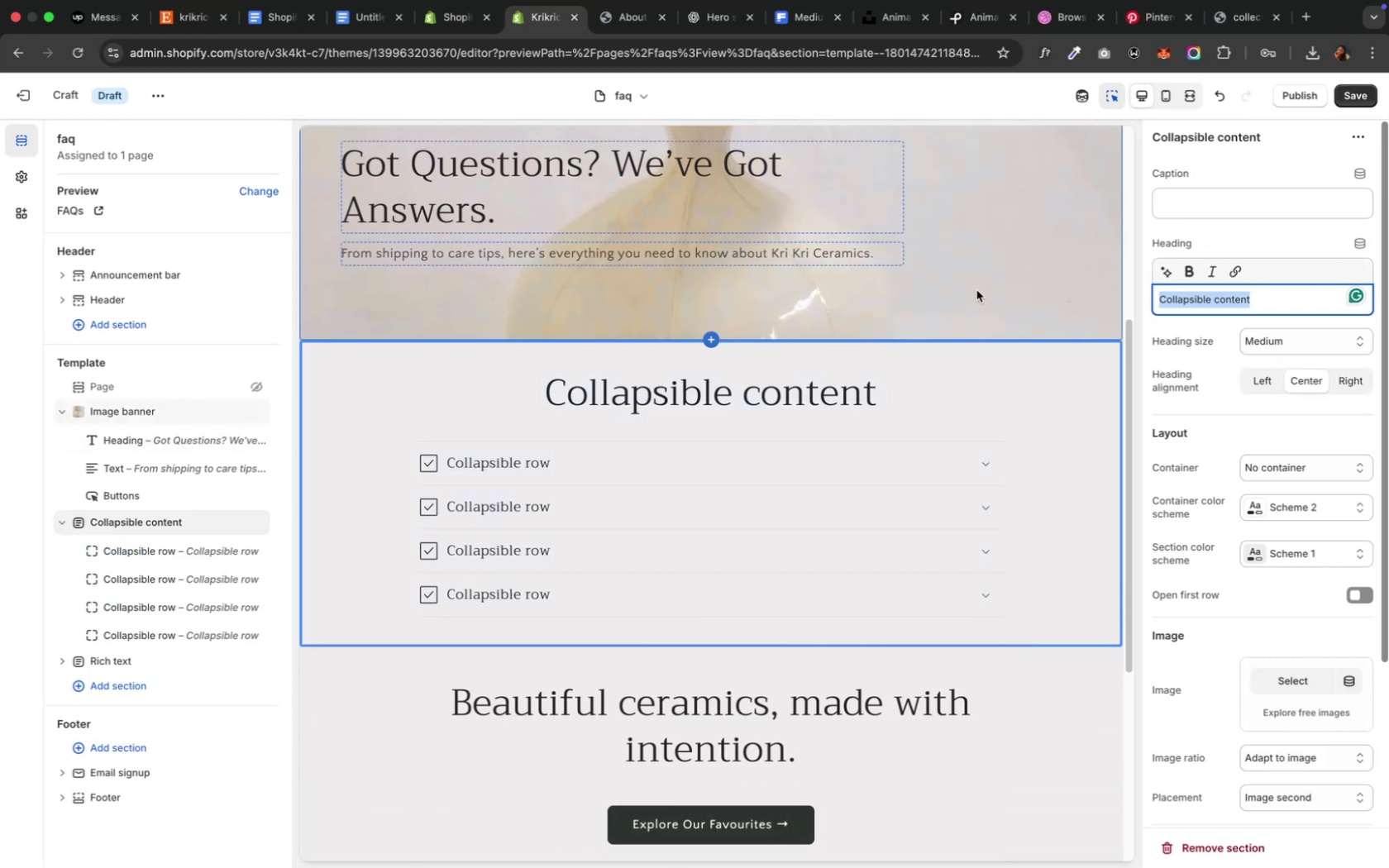 
key(Backspace)
 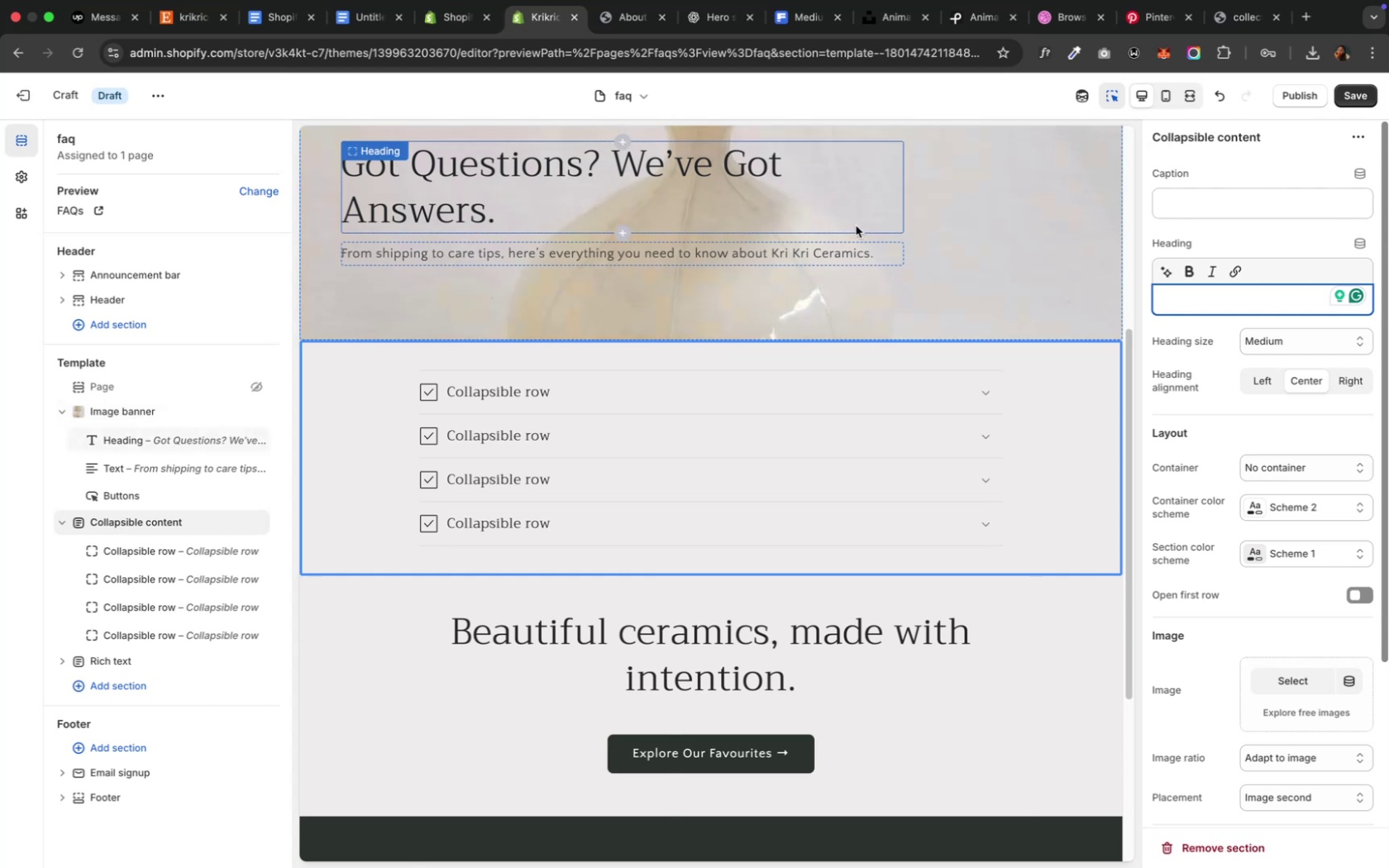 
wait(16.09)
 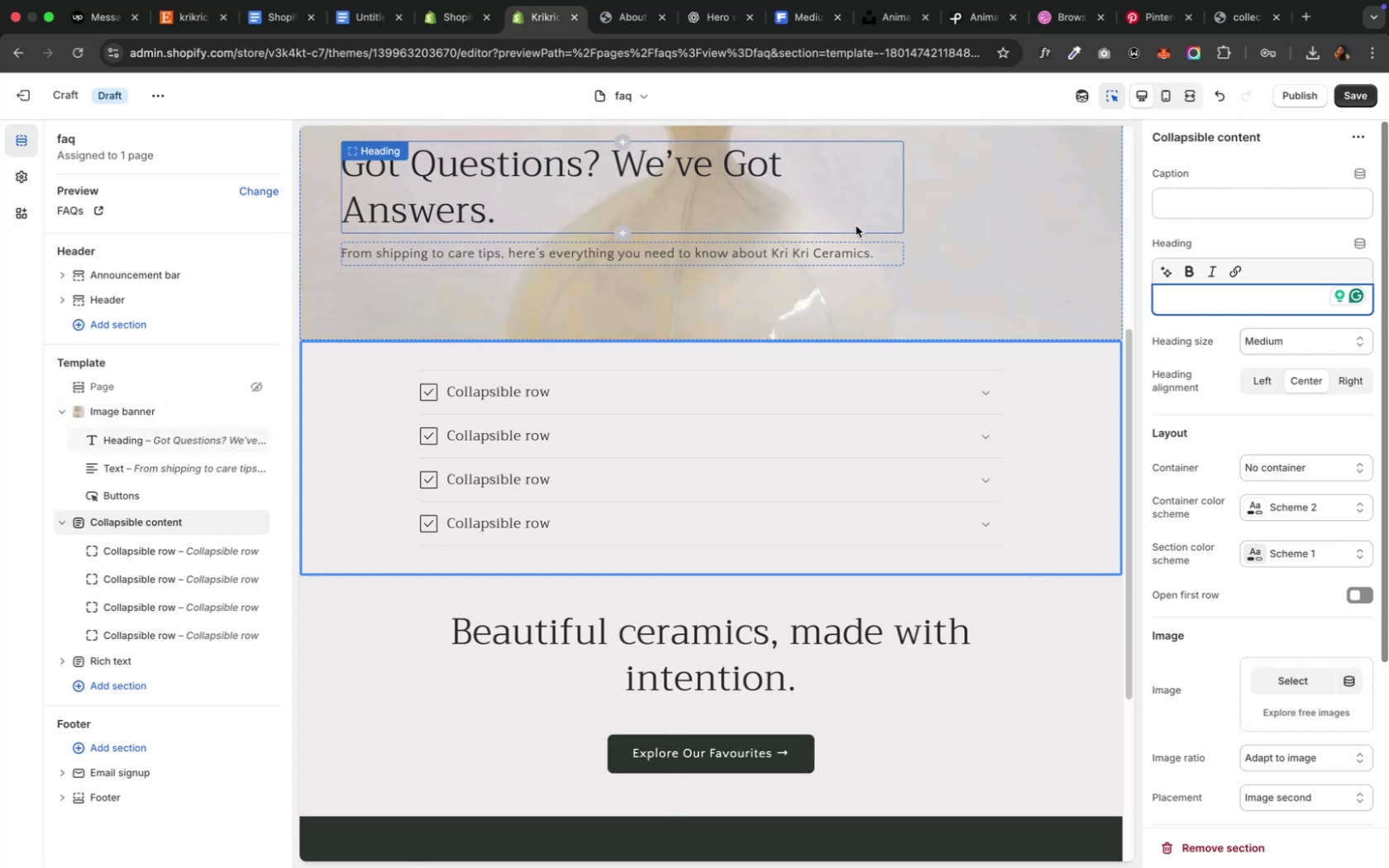 
left_click([718, 13])
 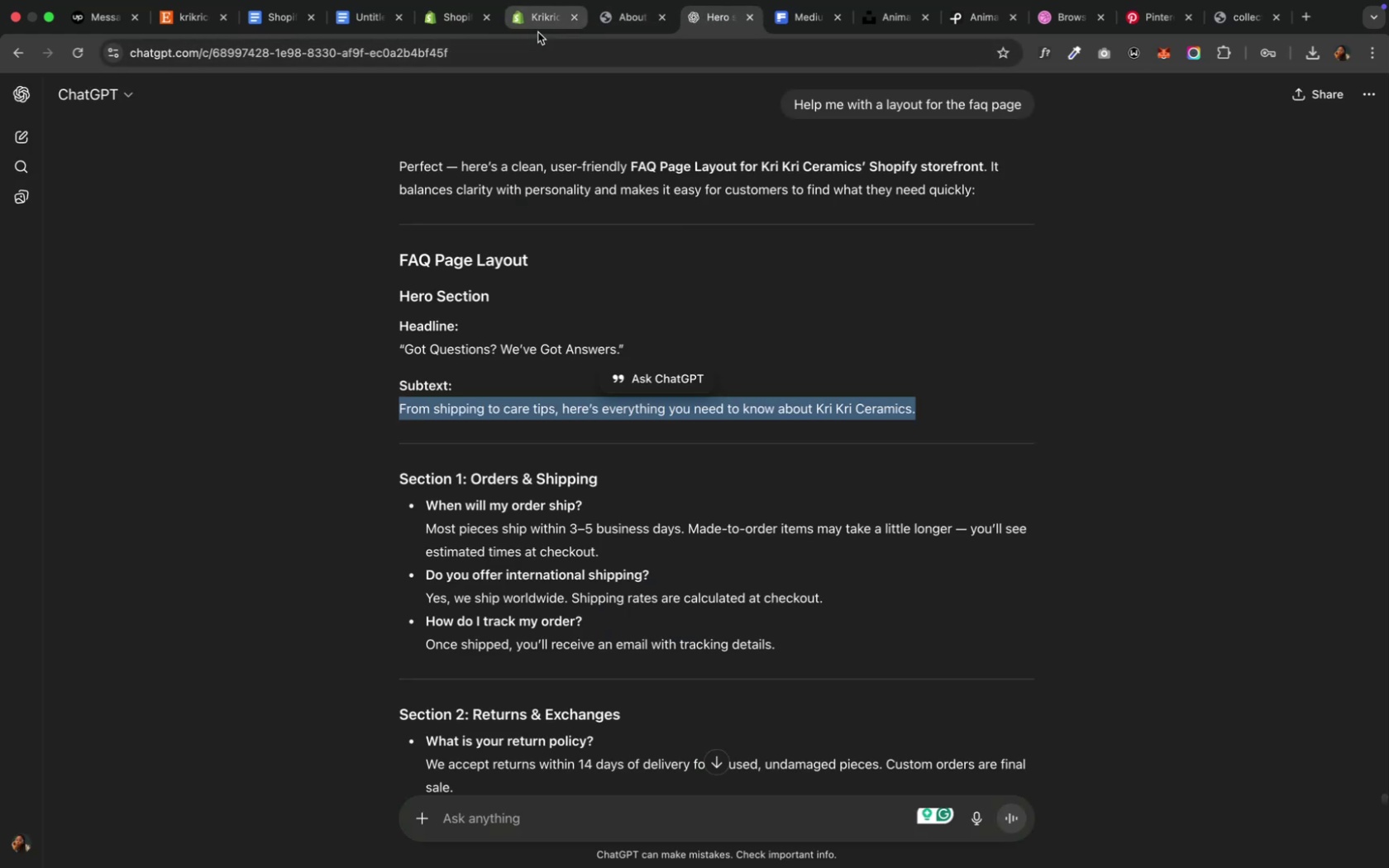 
left_click([531, 26])
 